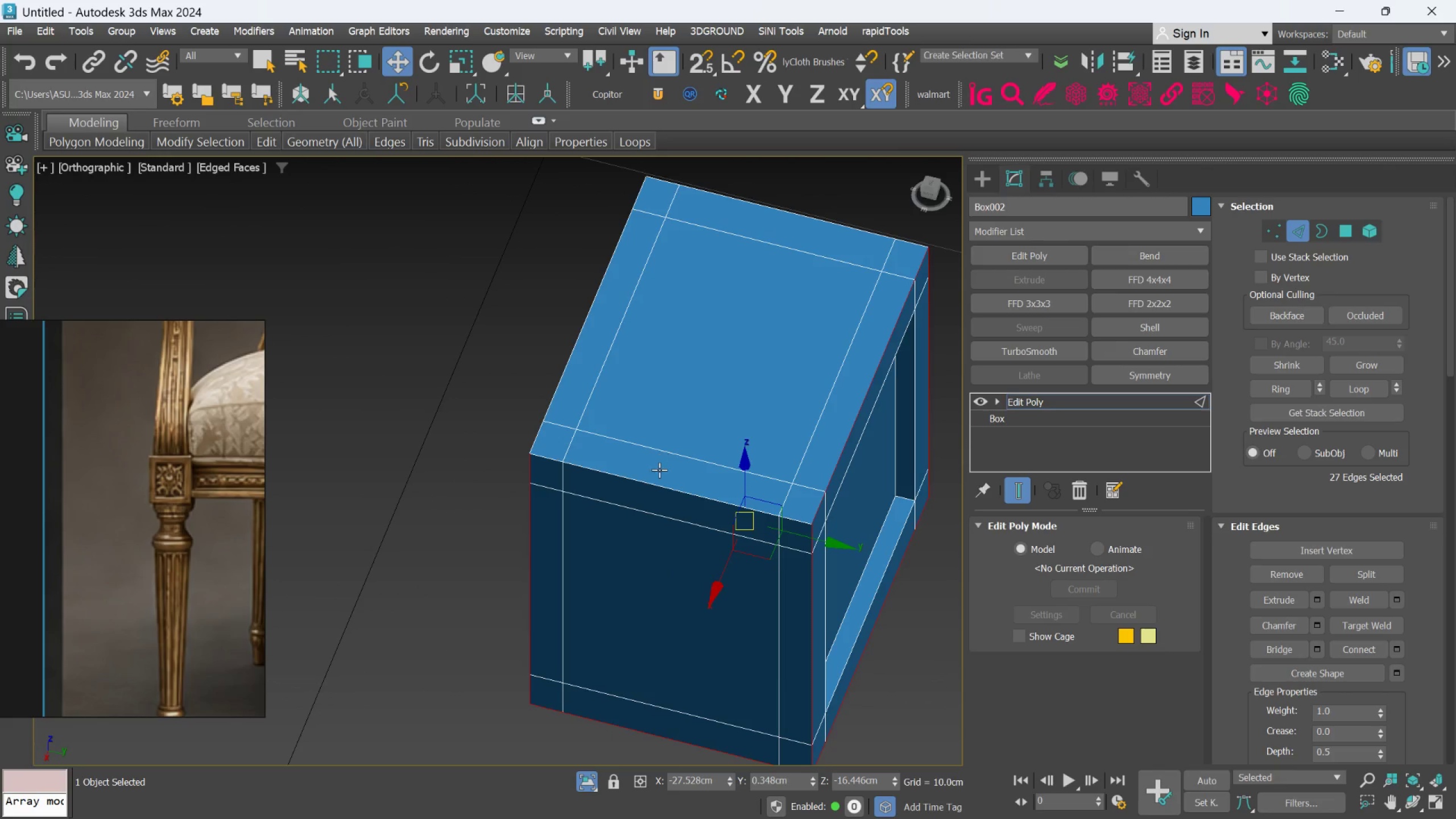 
hold_key(key=ControlLeft, duration=0.81)
 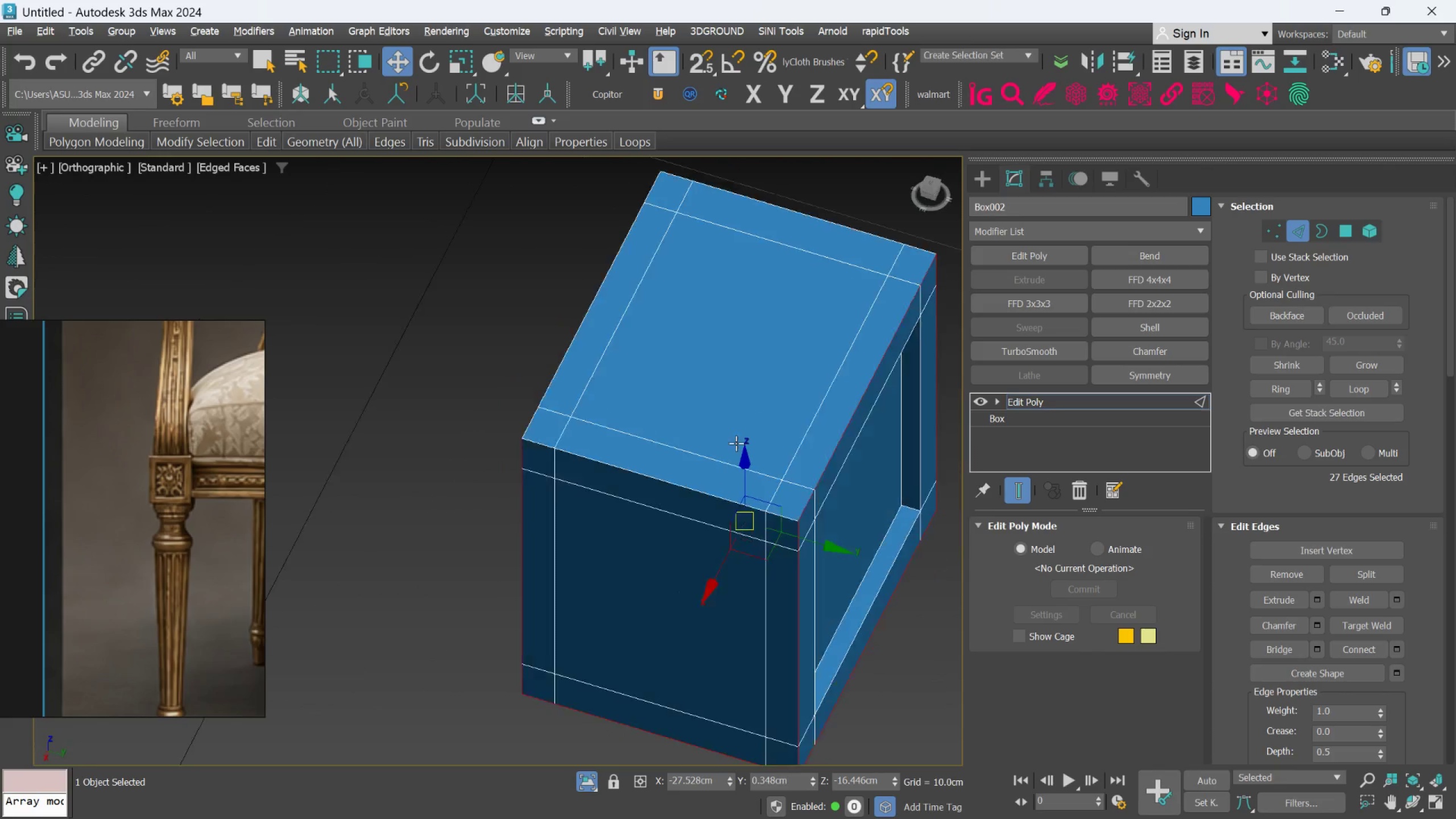 
scroll: coordinate [729, 452], scroll_direction: up, amount: 2.0
 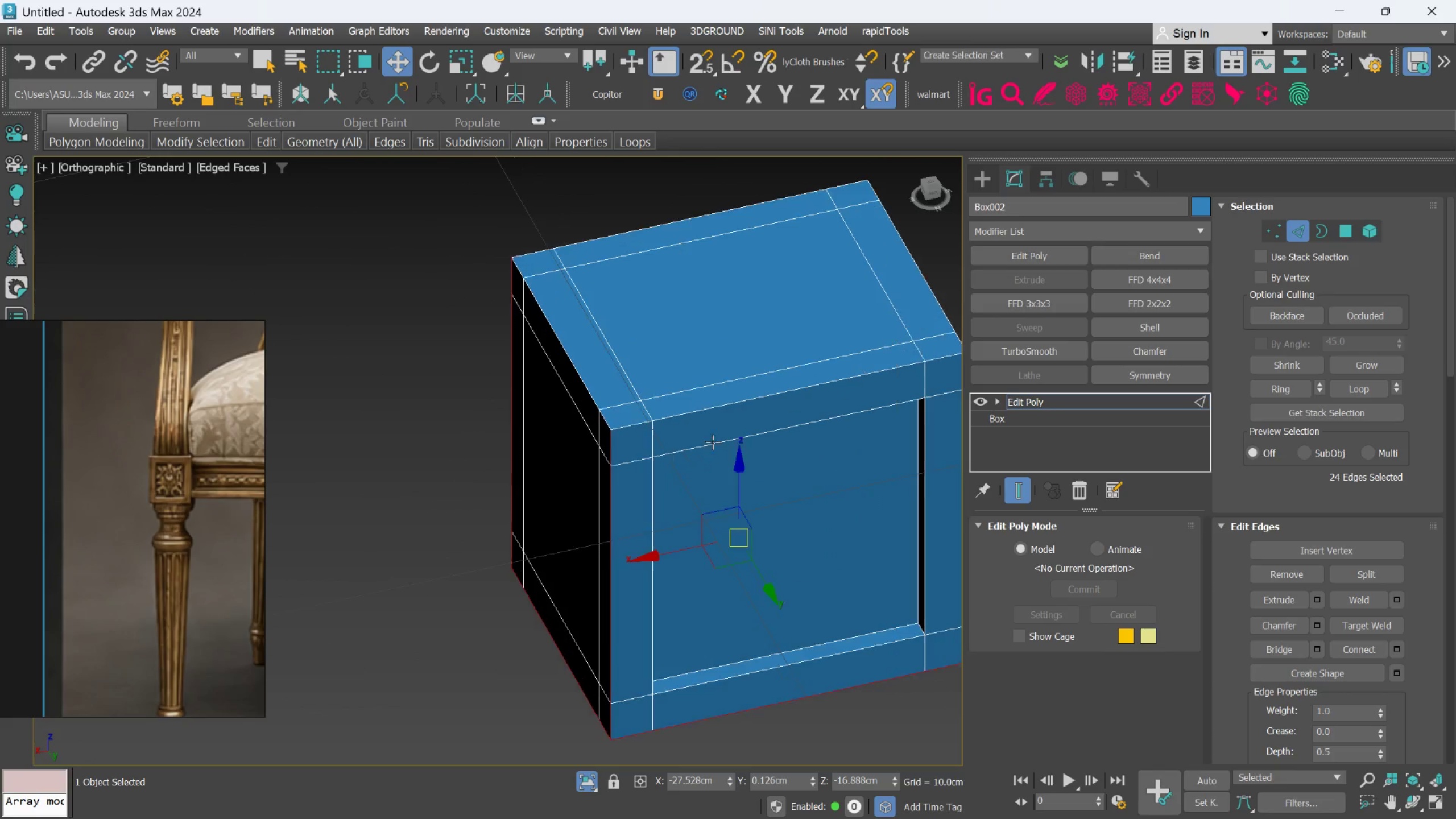 
left_click([700, 412])
 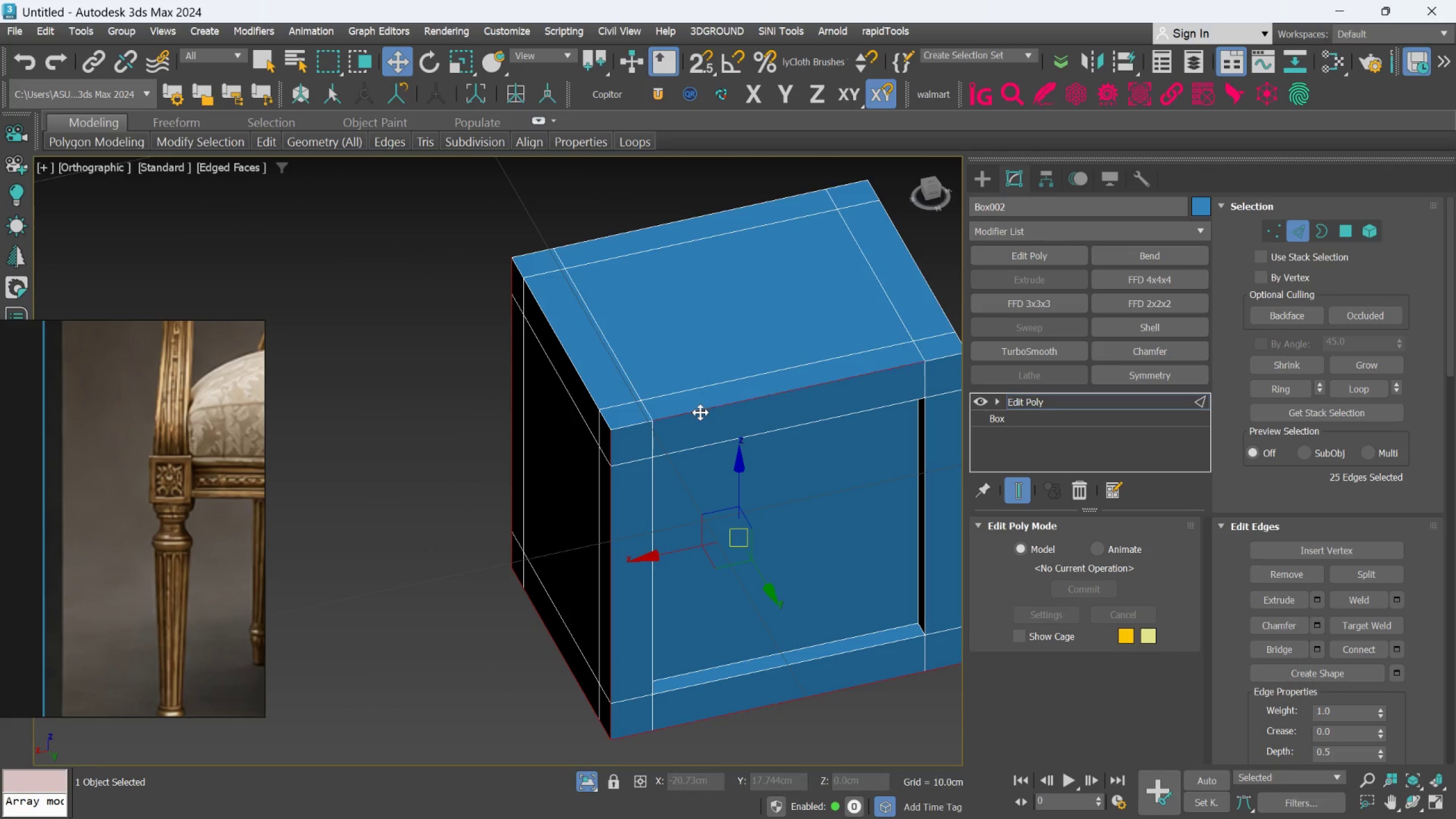 
double_click([700, 412])
 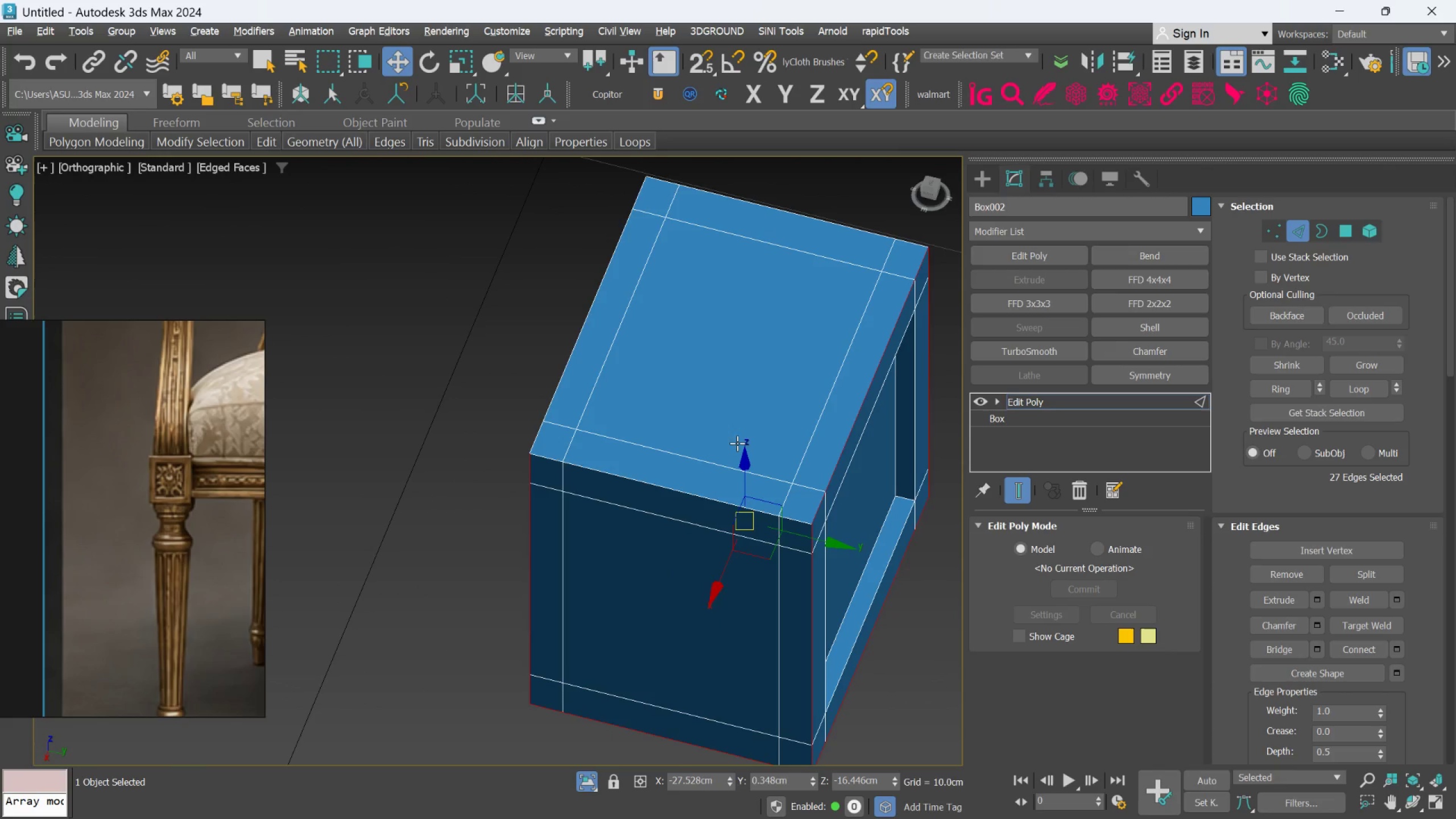 
hold_key(key=ControlLeft, duration=1.11)
left_click([652, 482])
 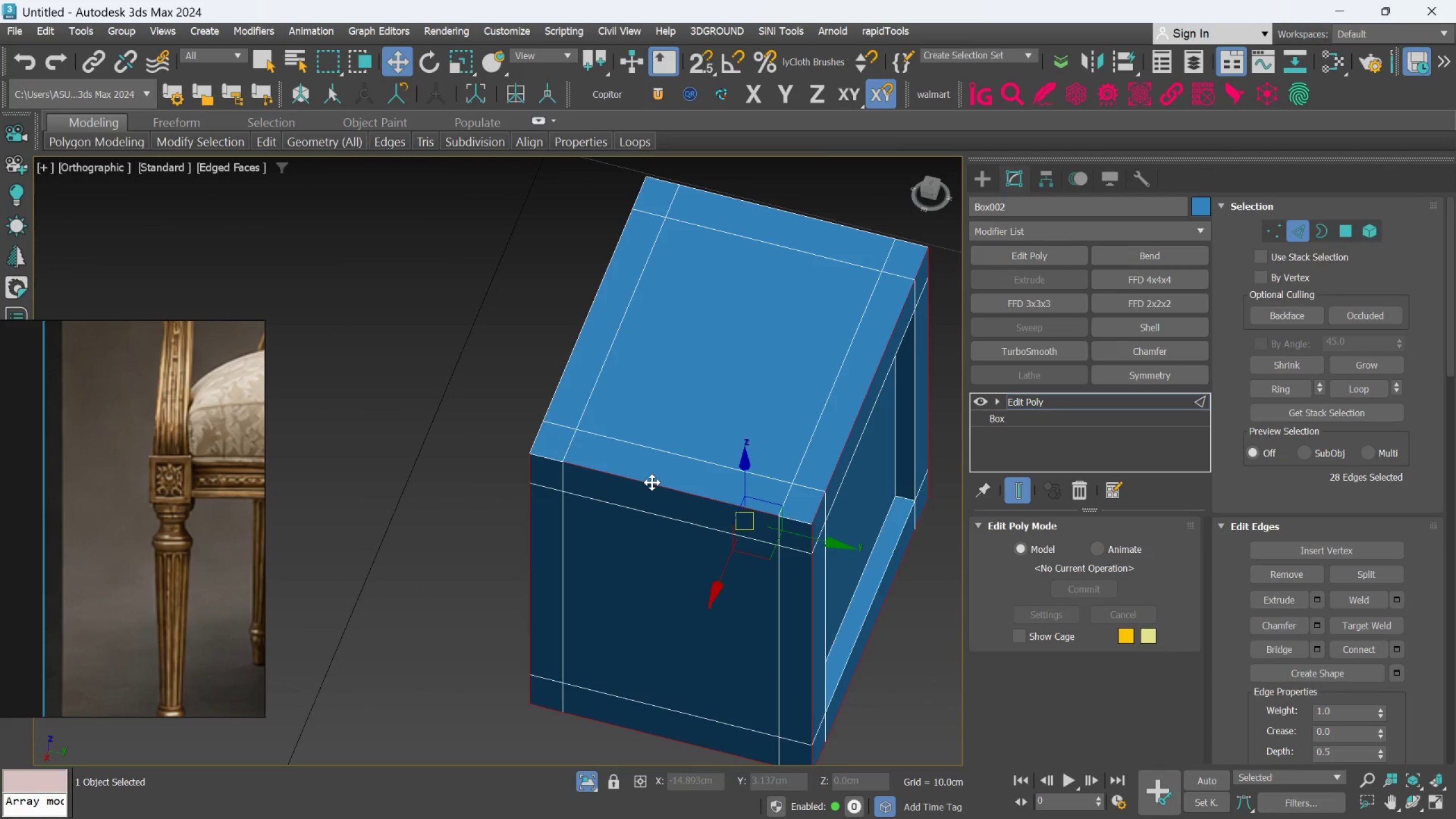 
double_click([651, 483])
 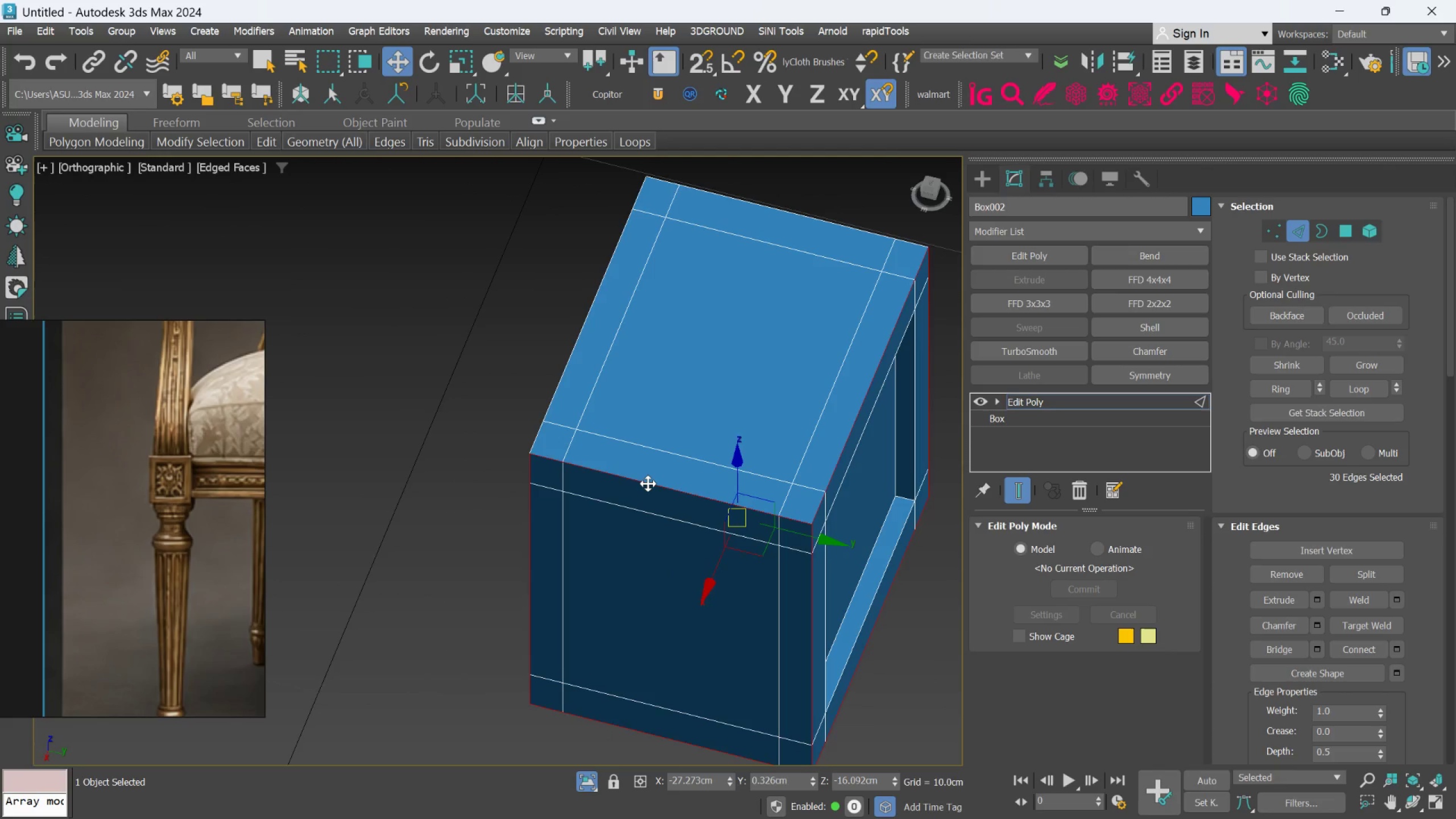 
hold_key(key=AltLeft, duration=0.52)
 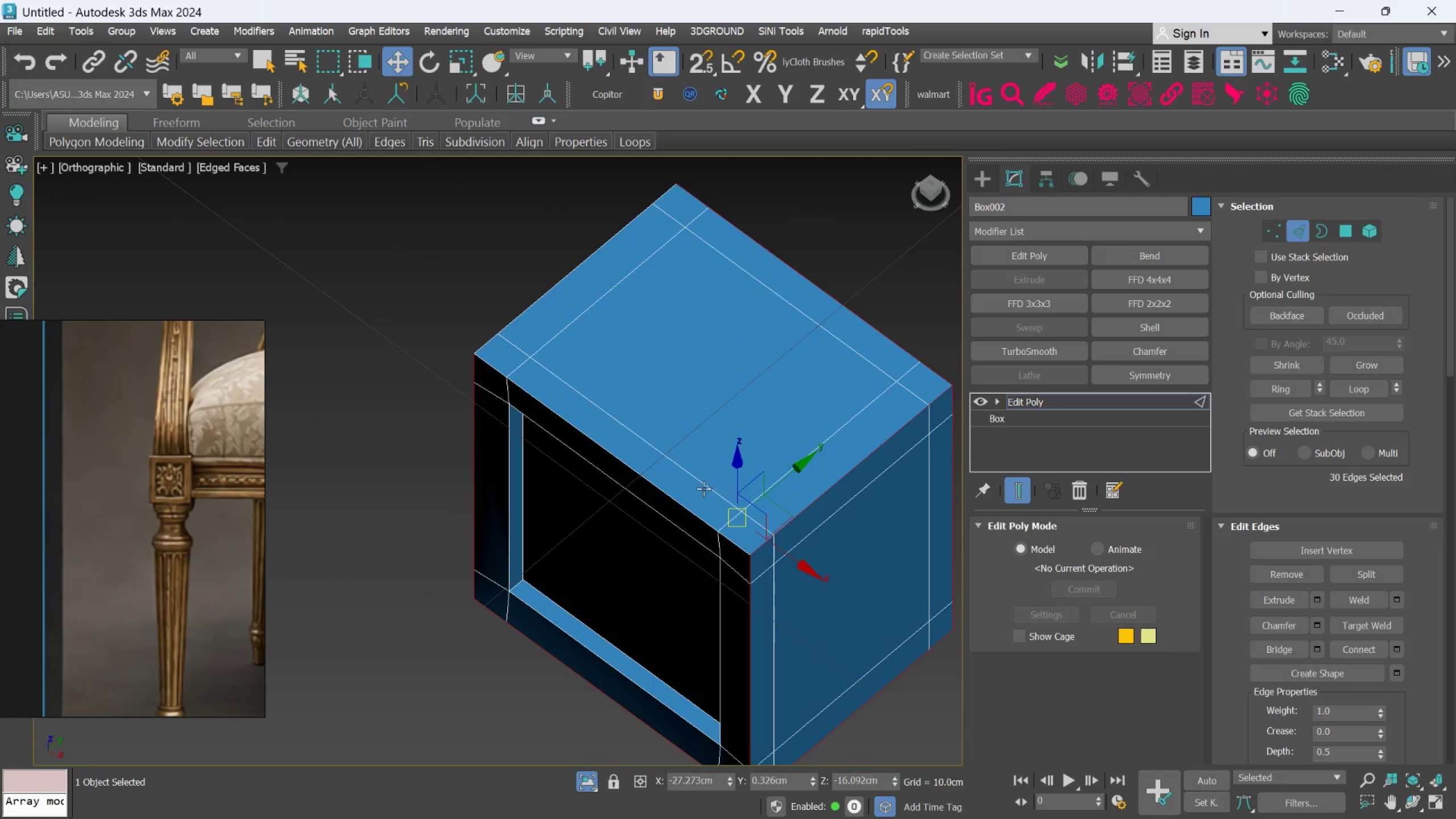 
hold_key(key=ControlLeft, duration=0.72)
double_click([677, 499])
 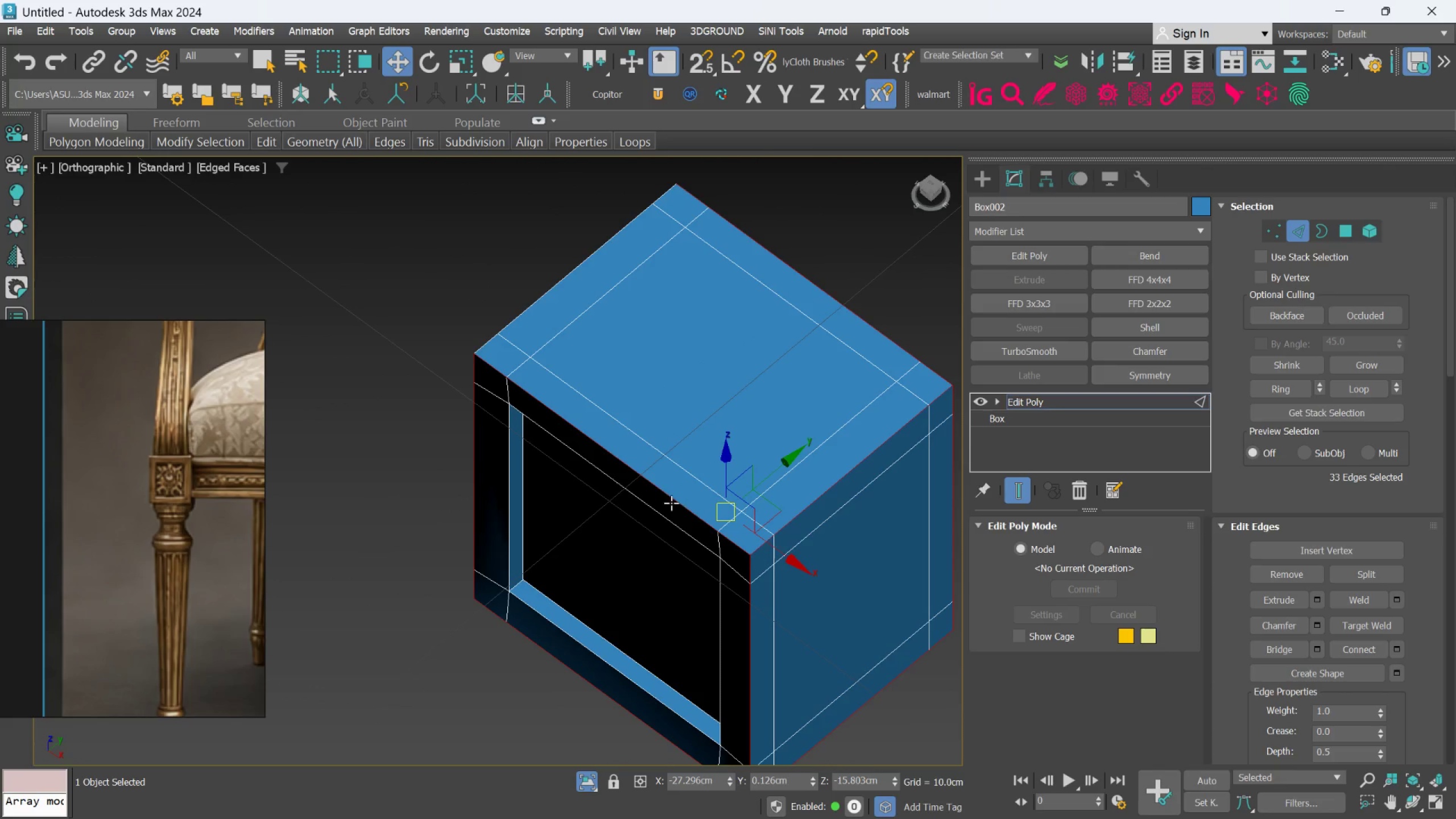 
hold_key(key=AltLeft, duration=0.77)
 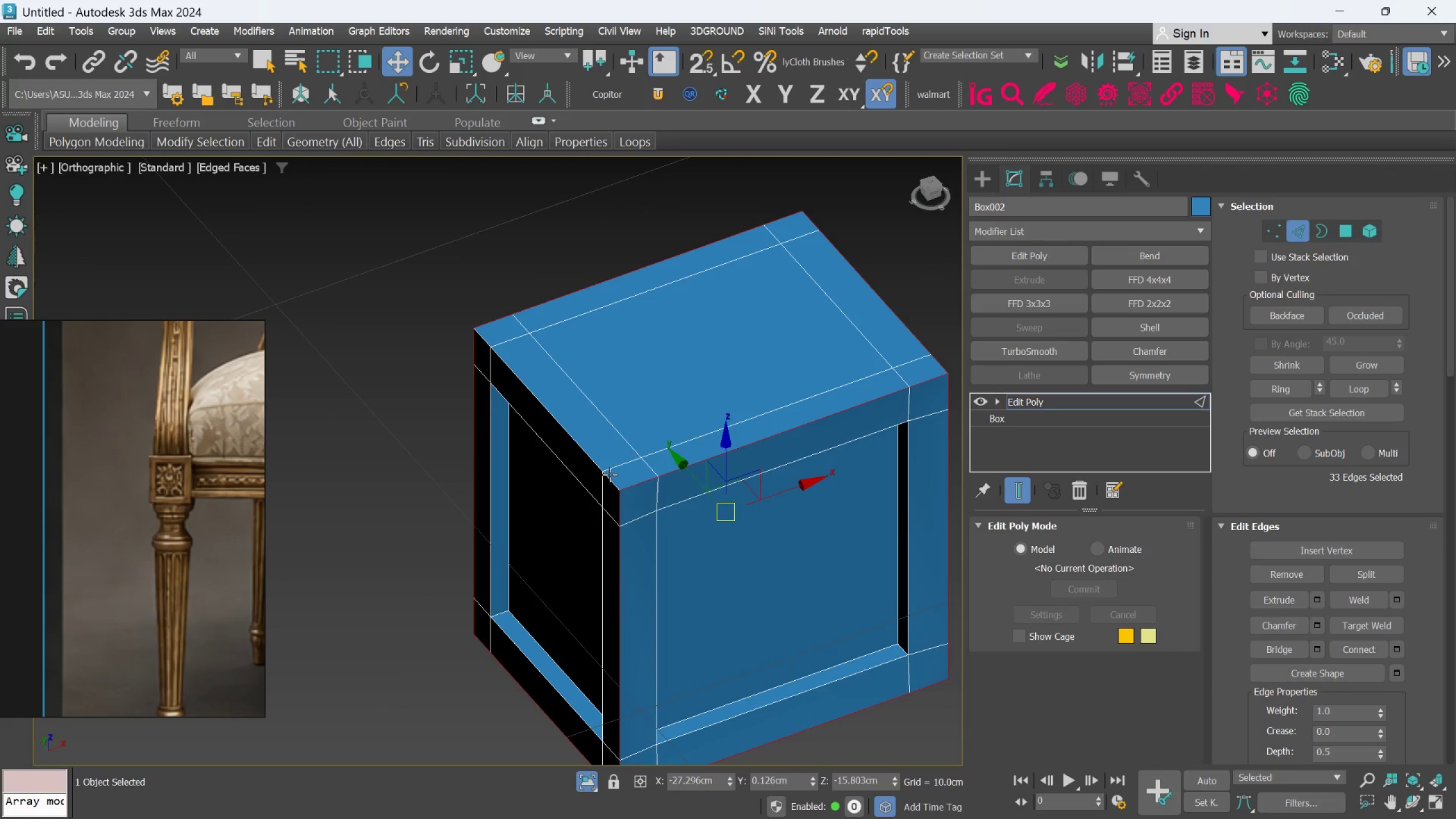 
hold_key(key=ControlLeft, duration=0.7)
double_click([588, 448])
 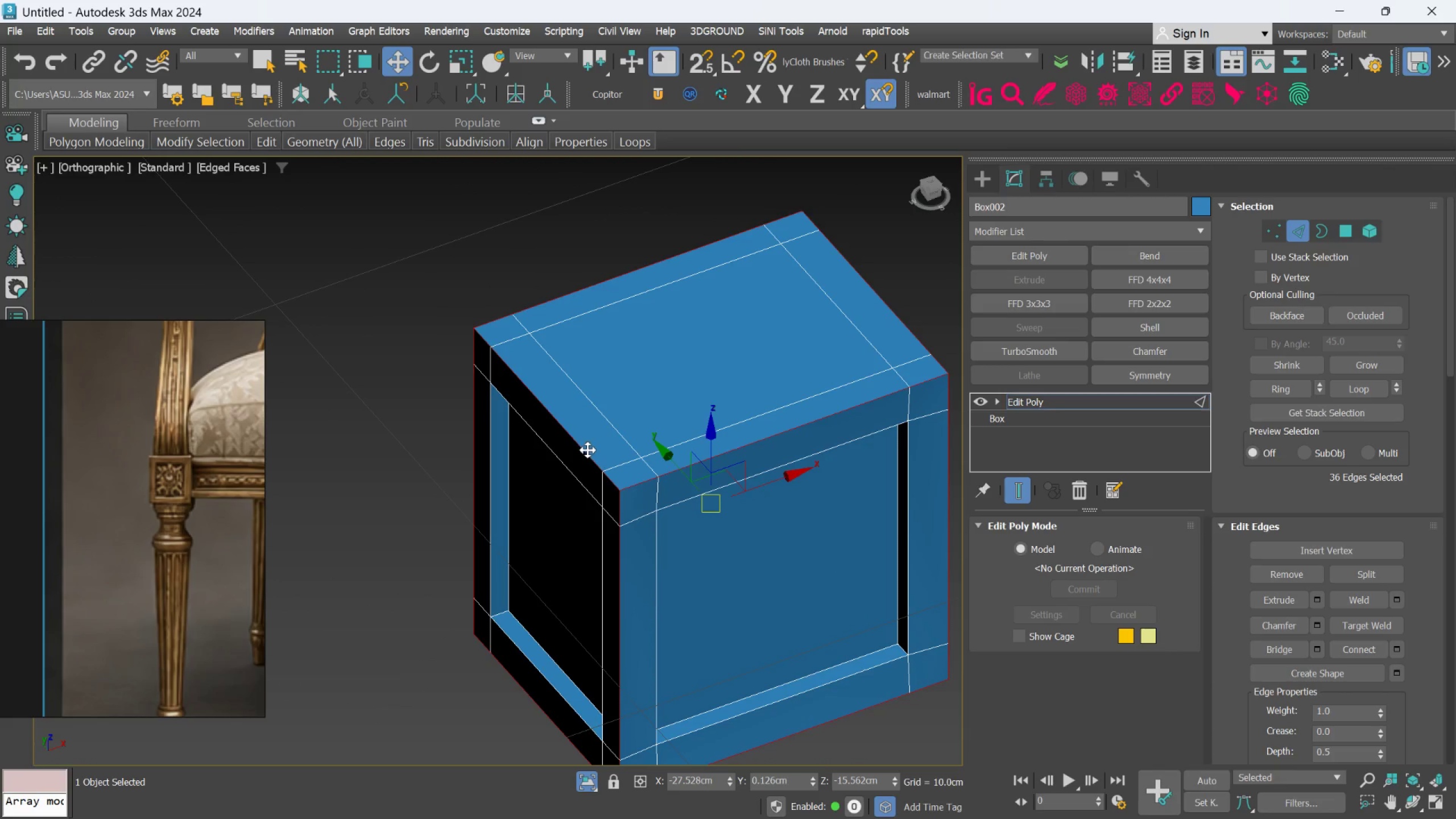 
hold_key(key=AltLeft, duration=1.5)
 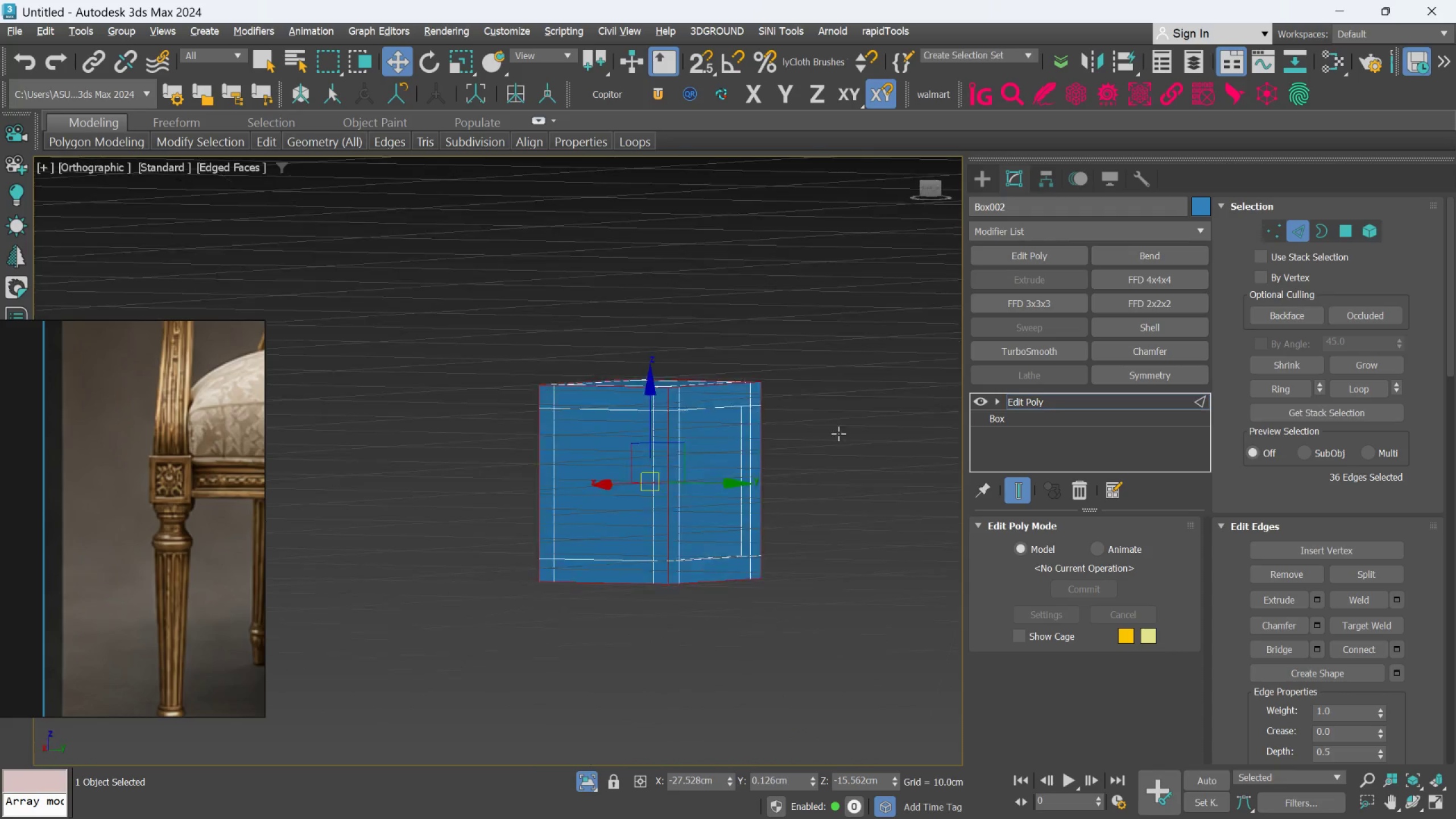 
scroll: coordinate [590, 464], scroll_direction: down, amount: 2.0
 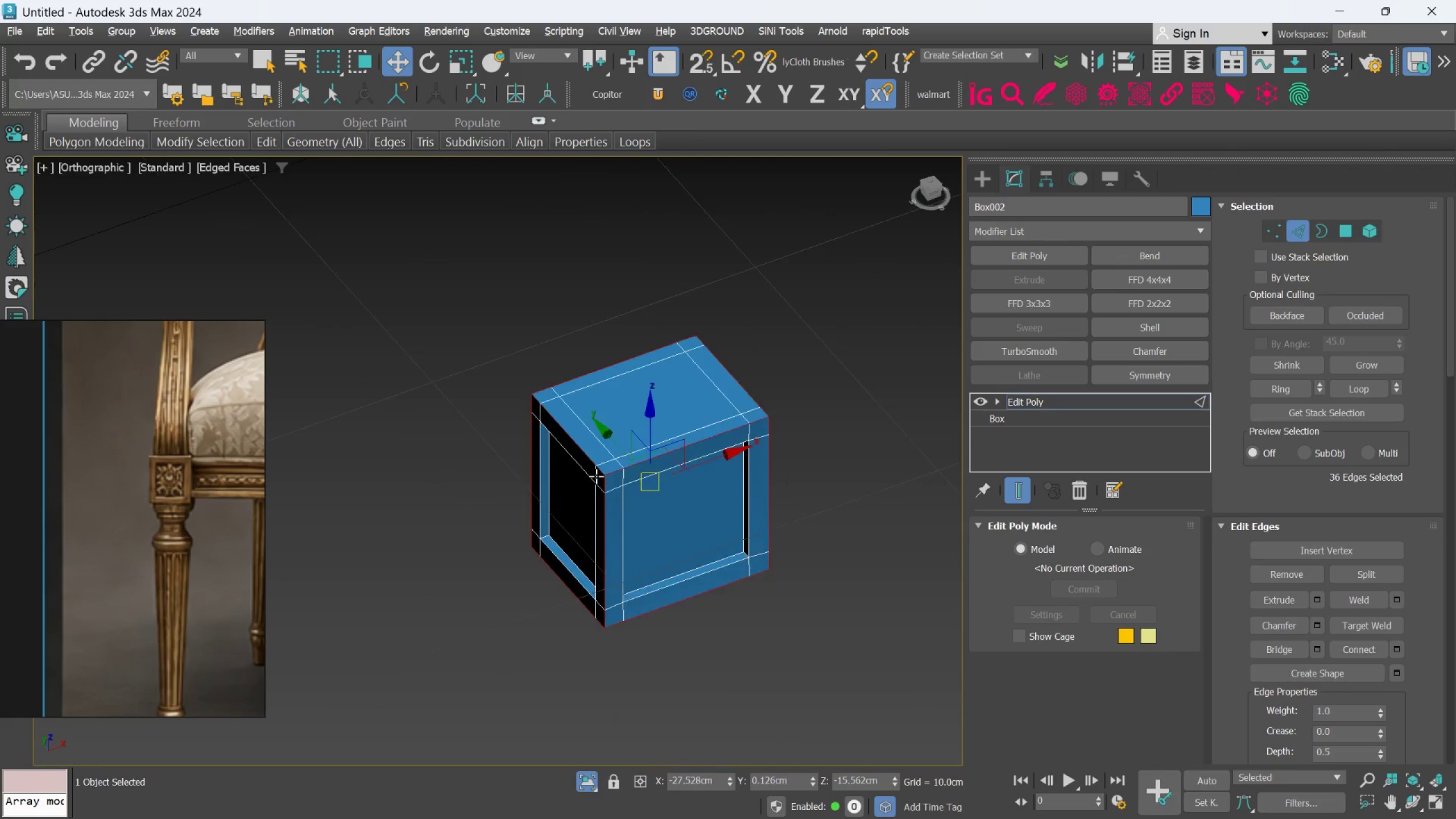 
hold_key(key=AltLeft, duration=1.52)
 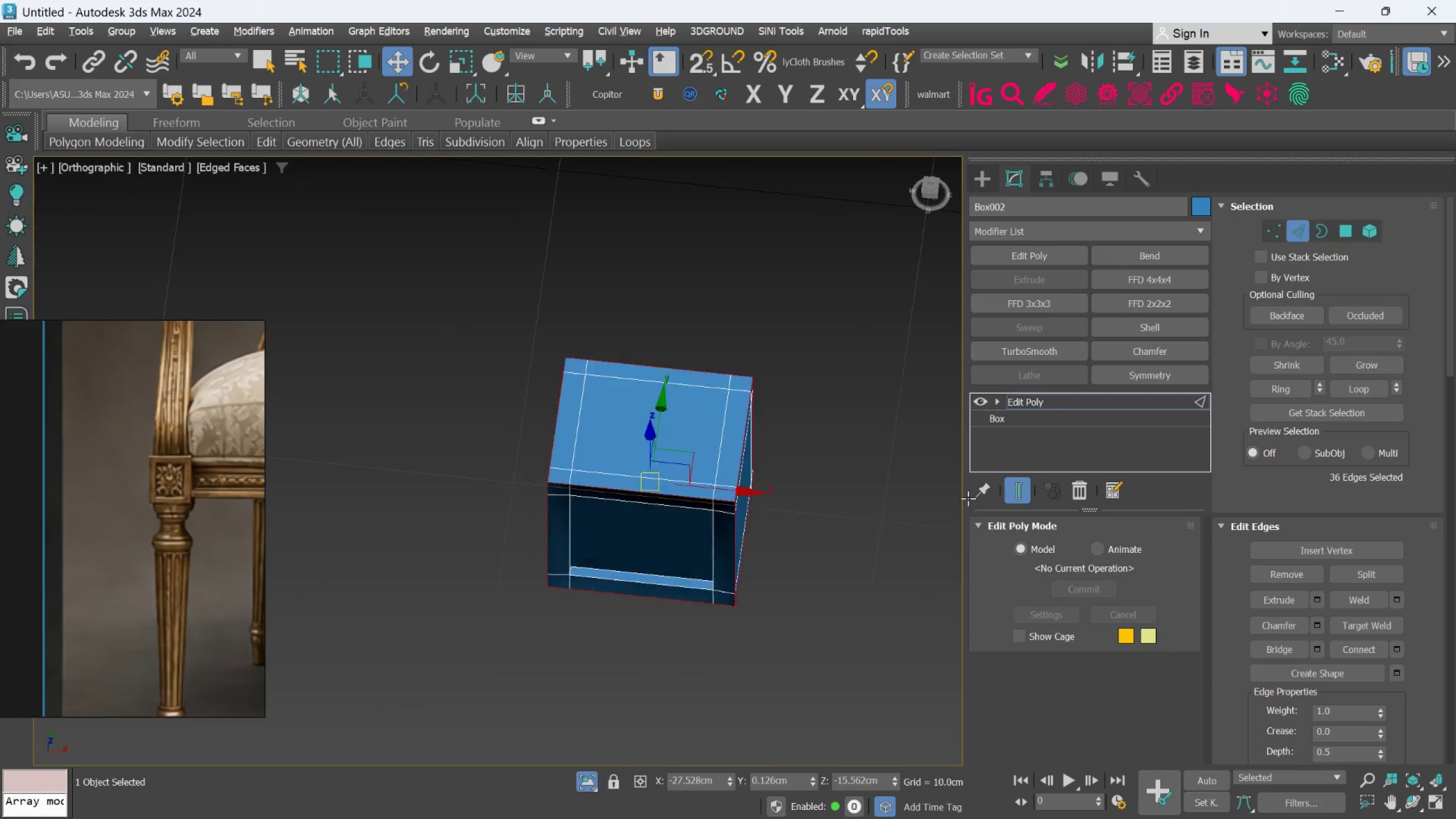 
hold_key(key=AltLeft, duration=1.22)
 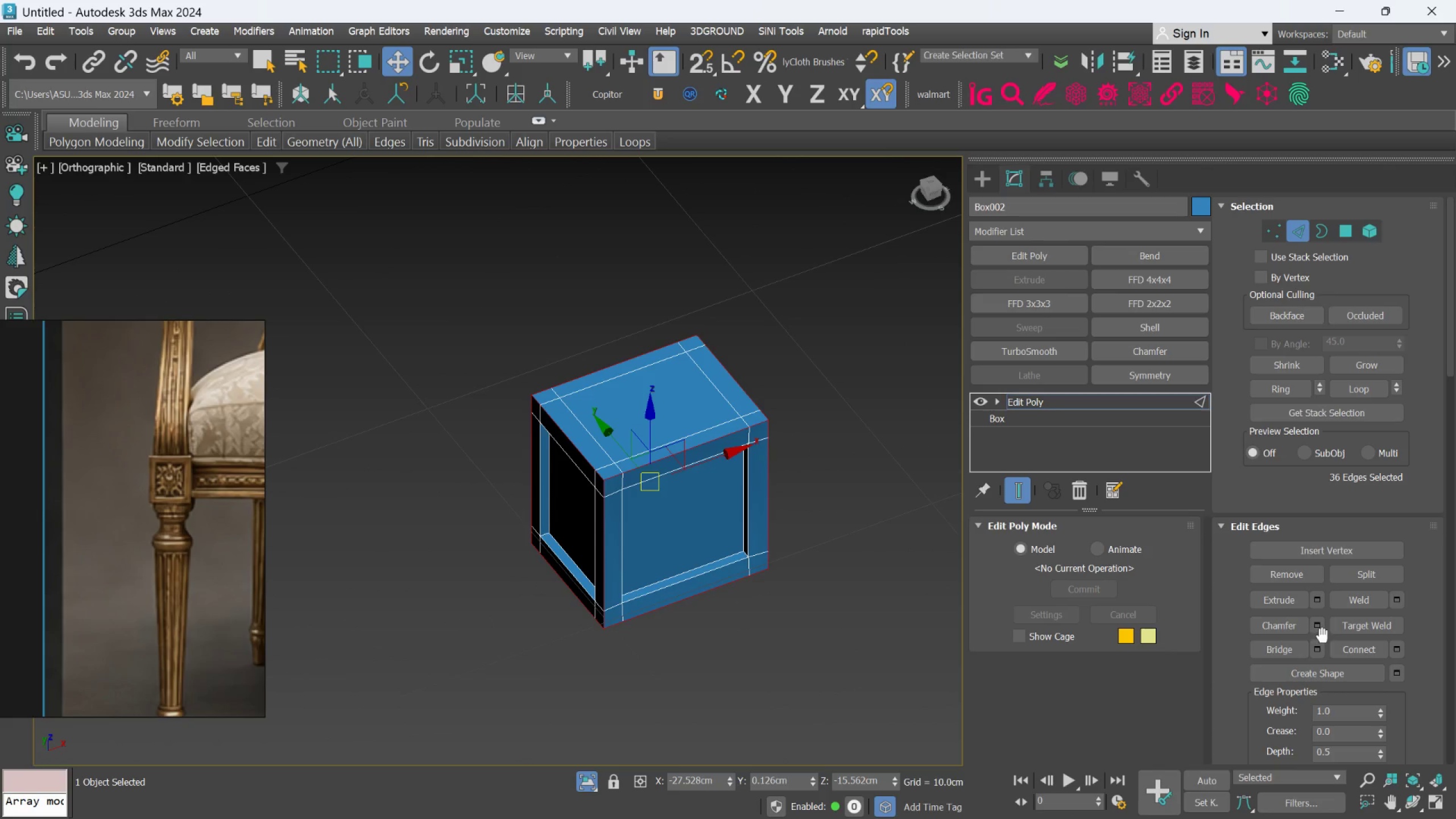 
left_click([1322, 624])
 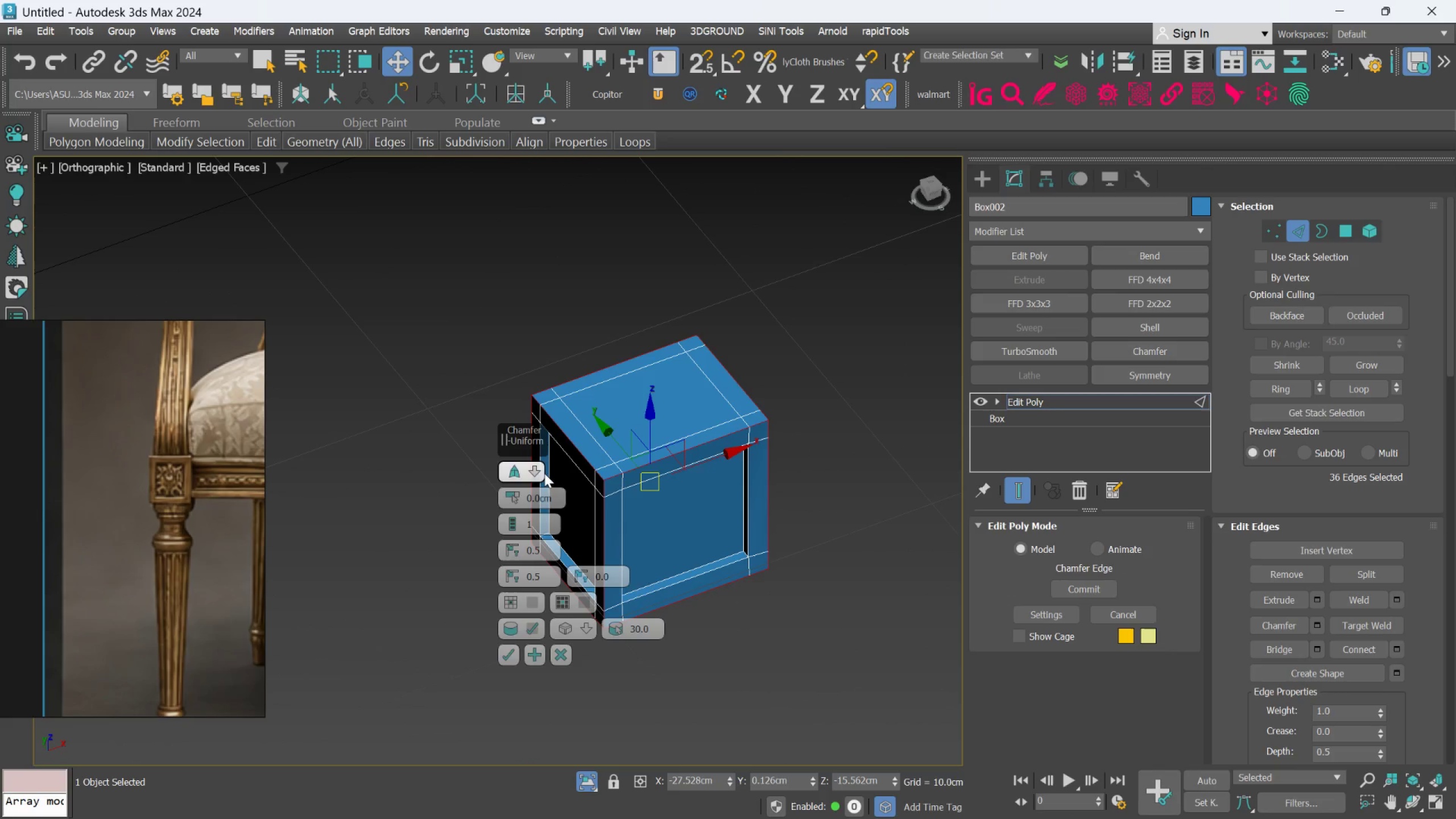 
scroll: coordinate [673, 454], scroll_direction: up, amount: 4.0
 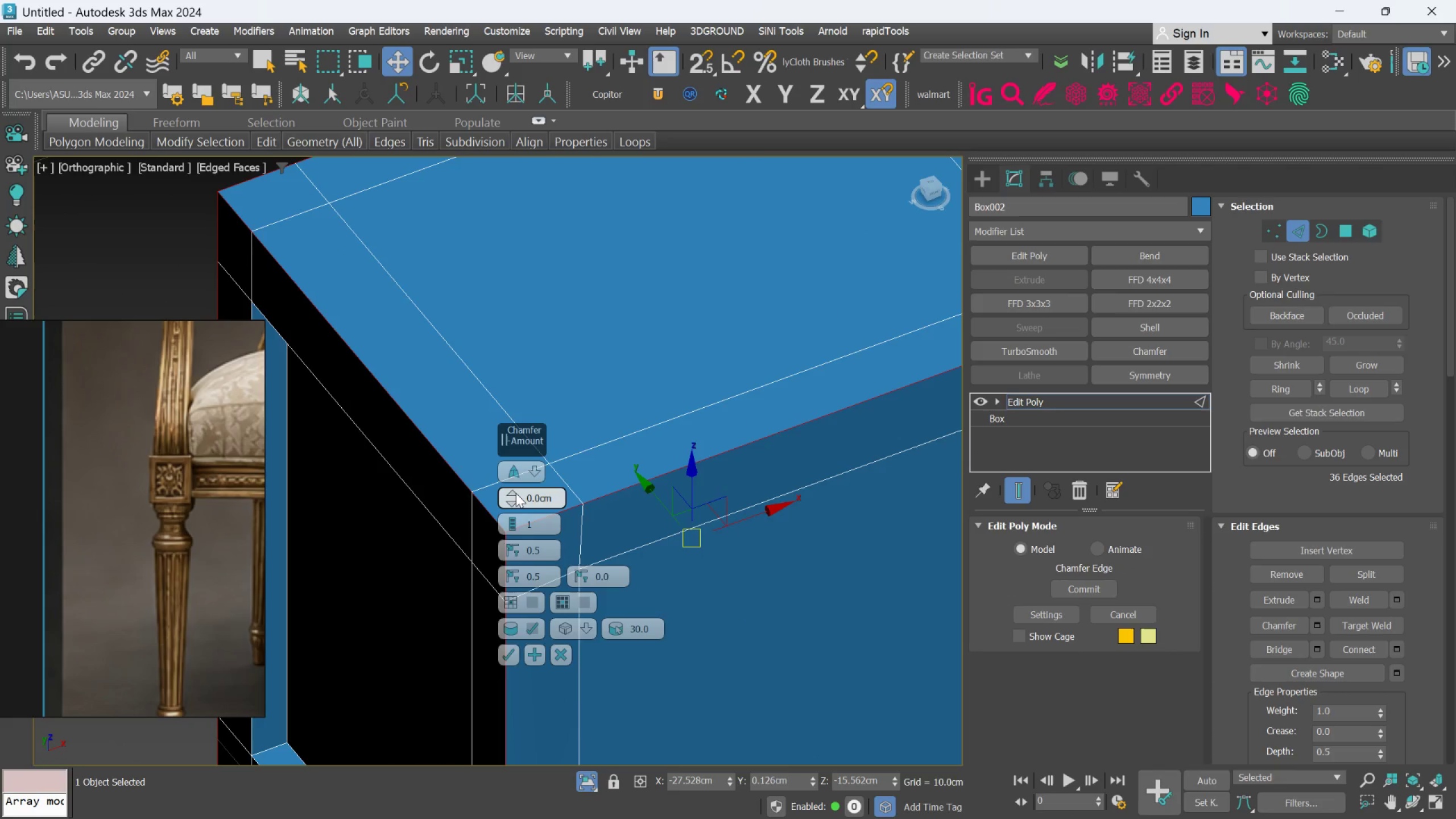 
left_click_drag(start_coordinate=[516, 493], to_coordinate=[517, 468])
 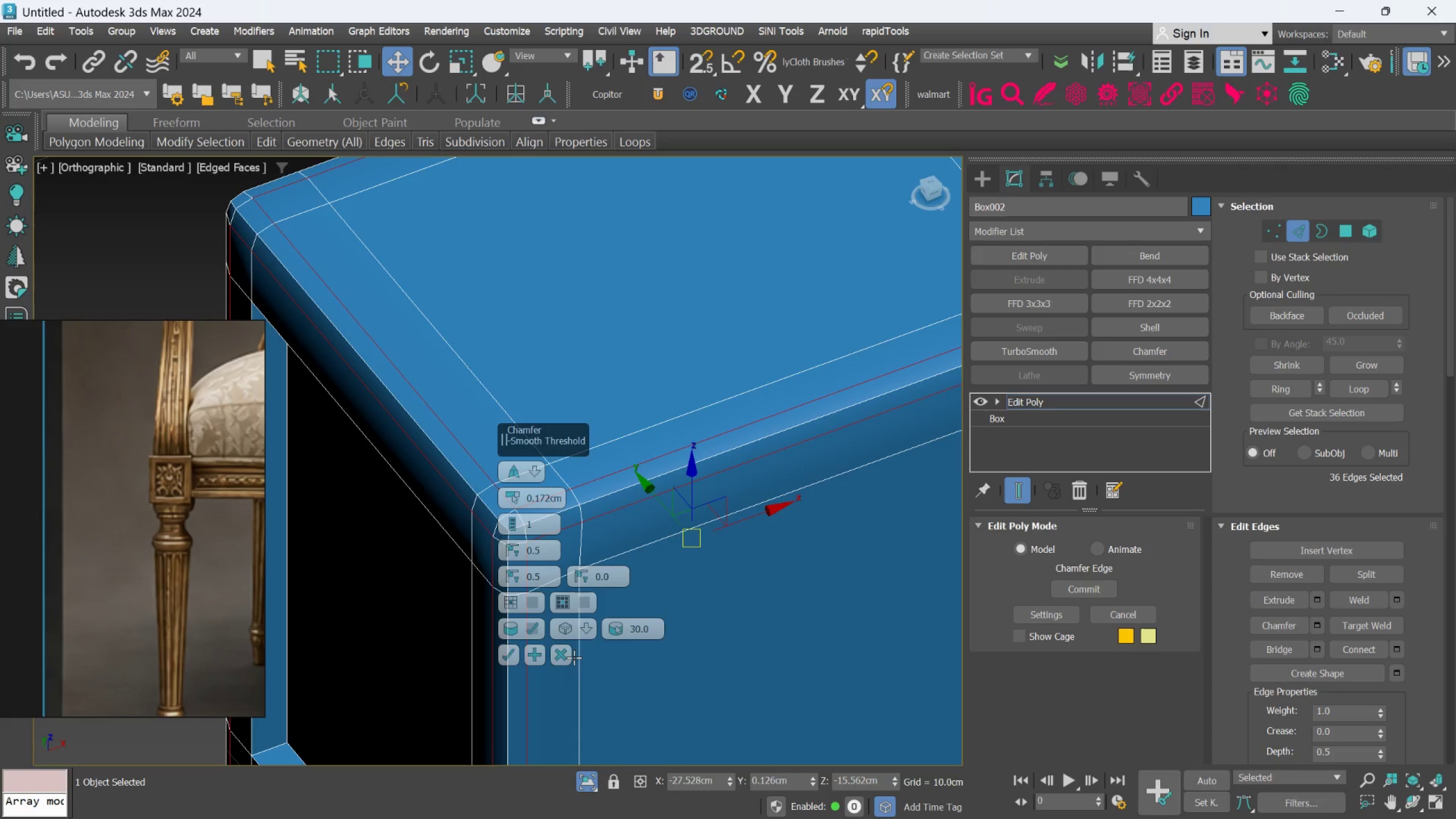 
wait(6.66)
 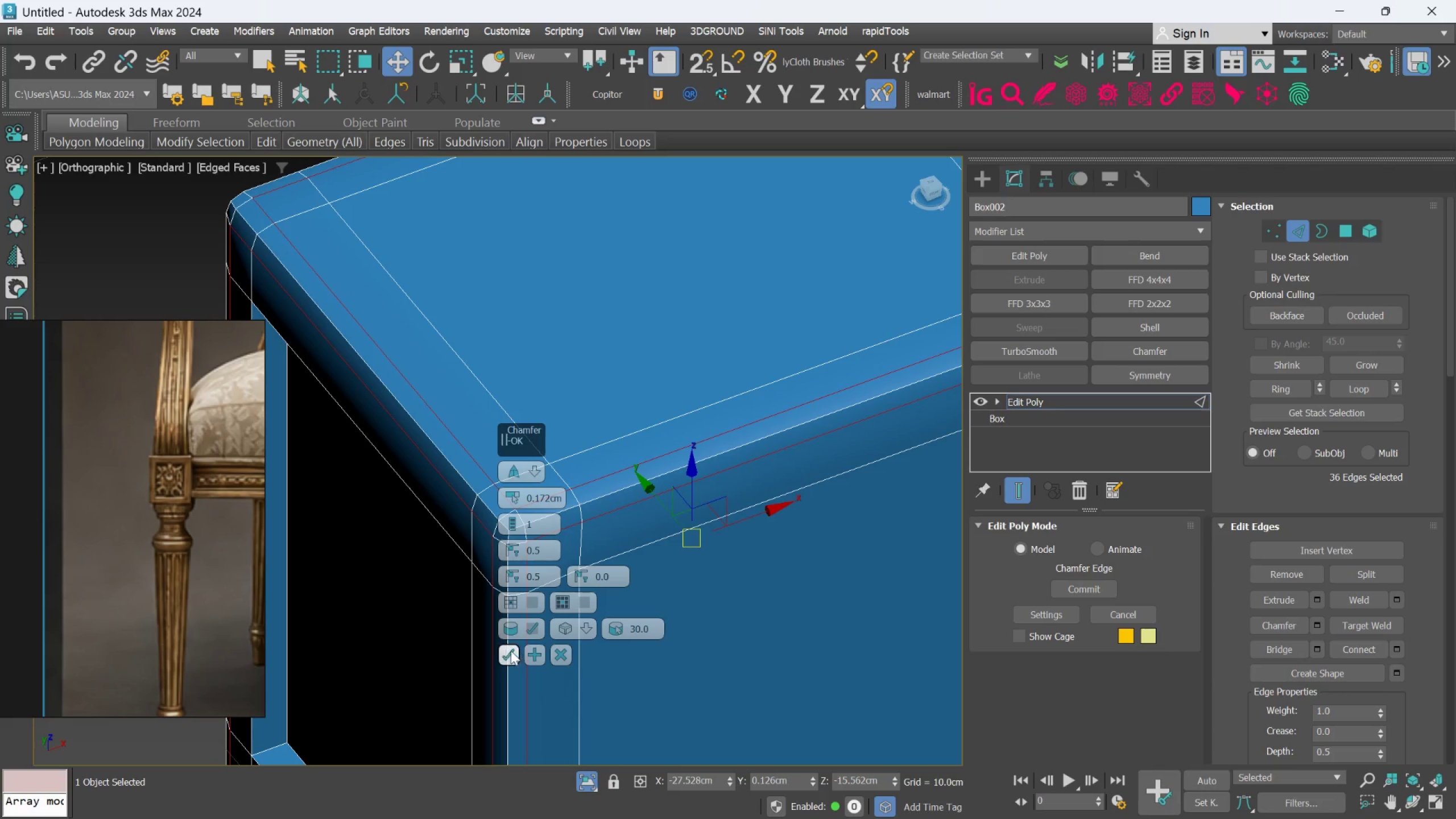 
left_click([562, 658])
 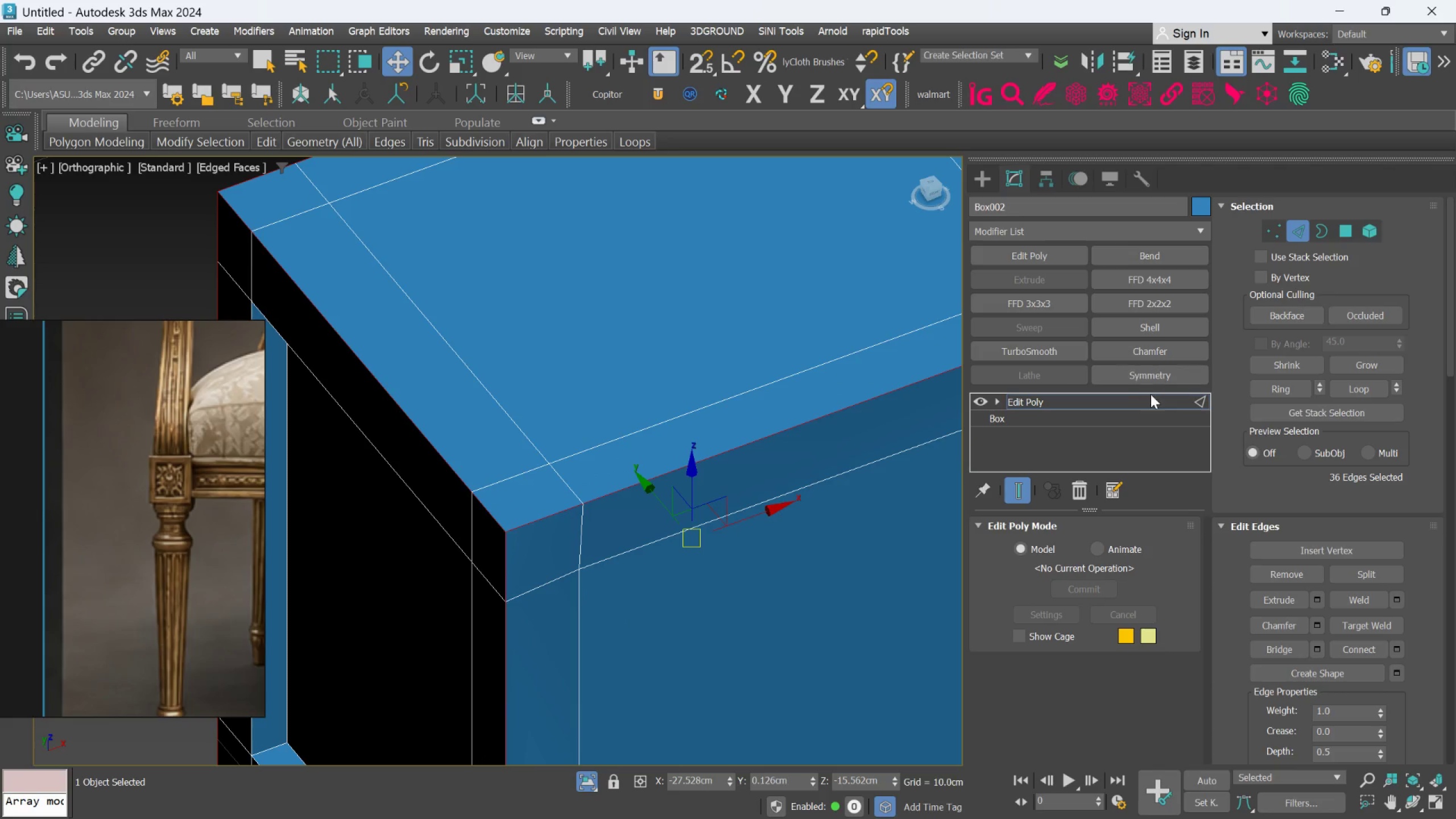 
left_click([1149, 400])
 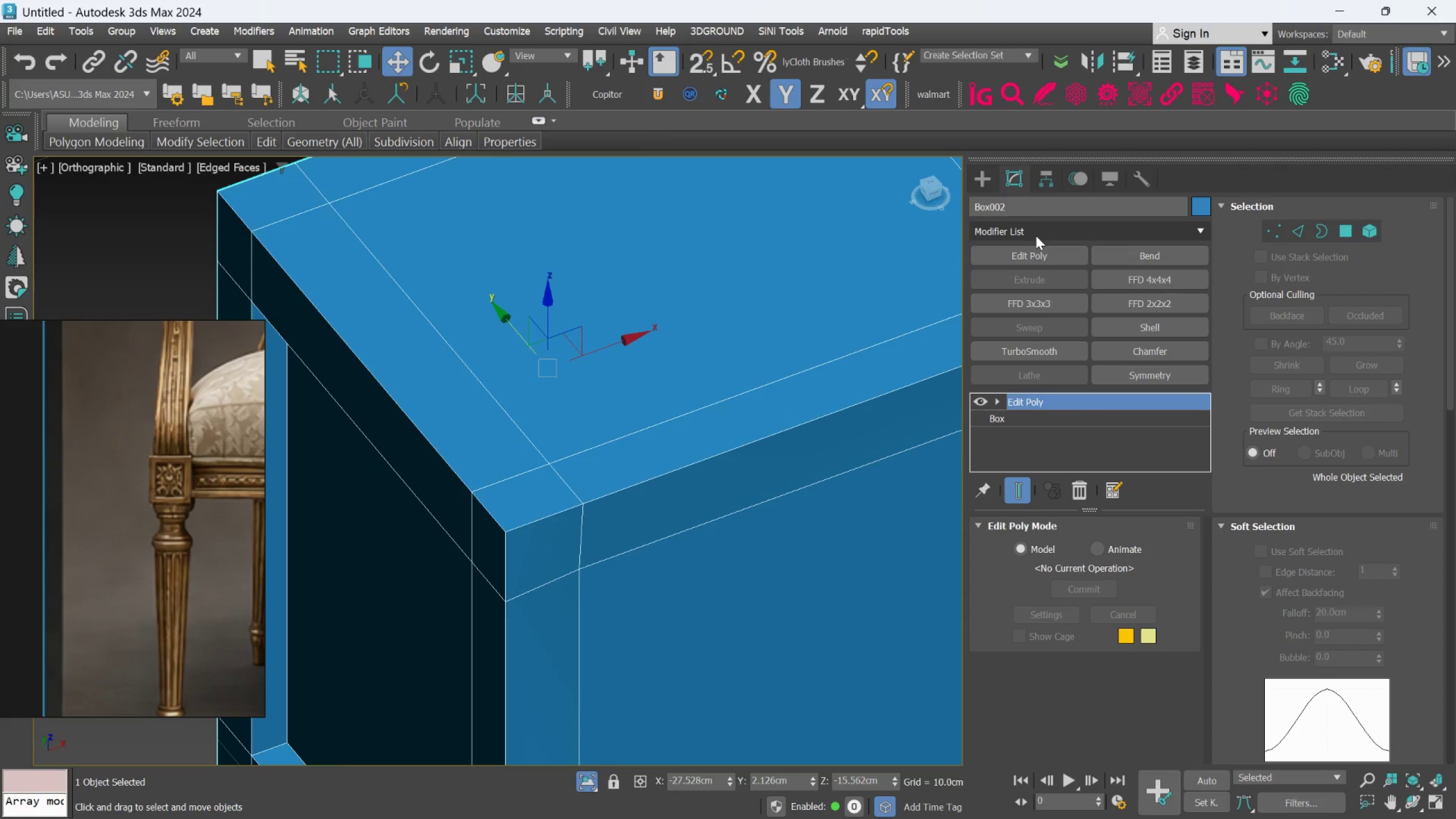 
left_click([1036, 235])
 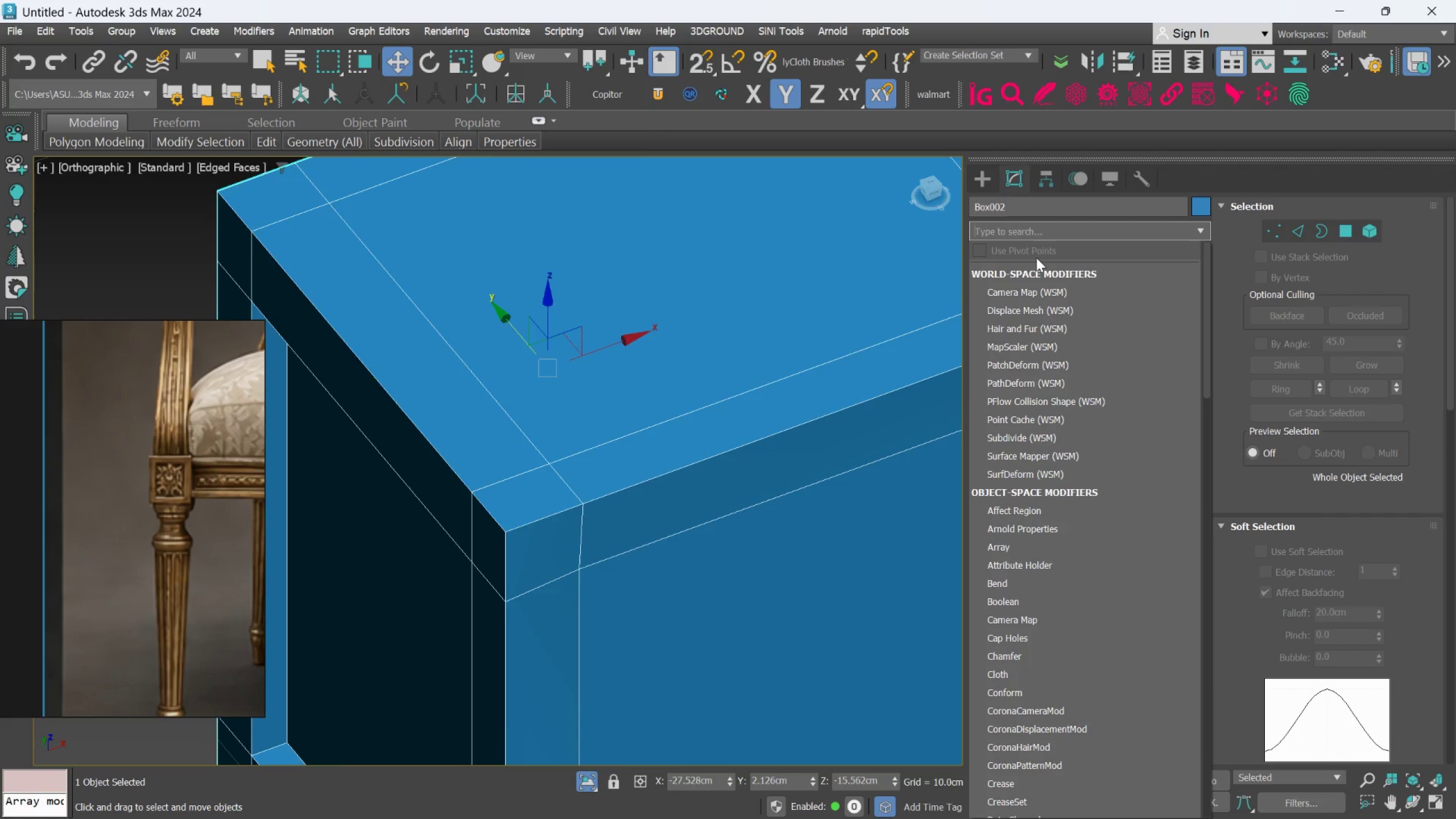 
key(C)
 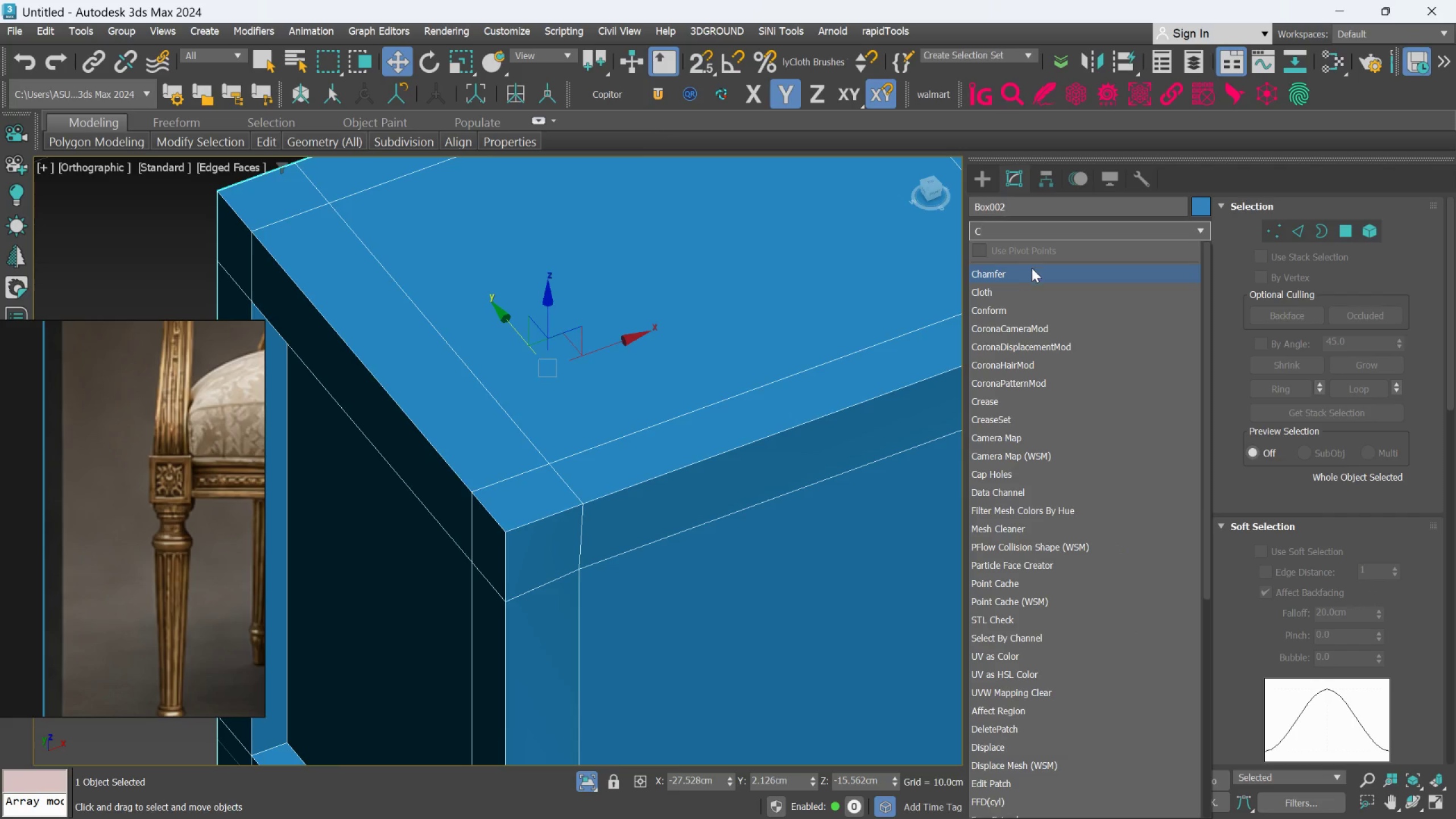 
left_click([1026, 273])
 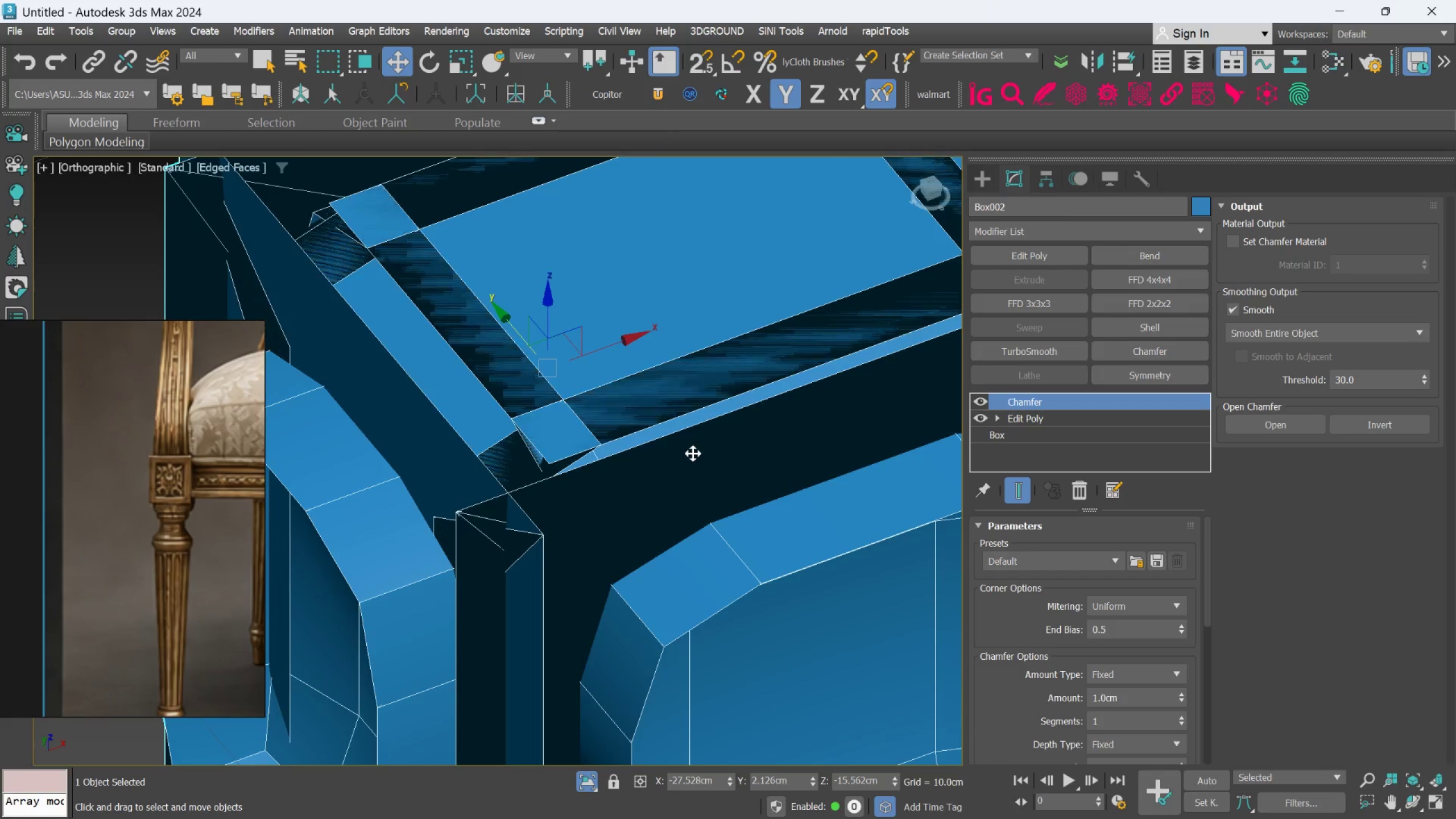 
scroll: coordinate [681, 466], scroll_direction: down, amount: 2.0
 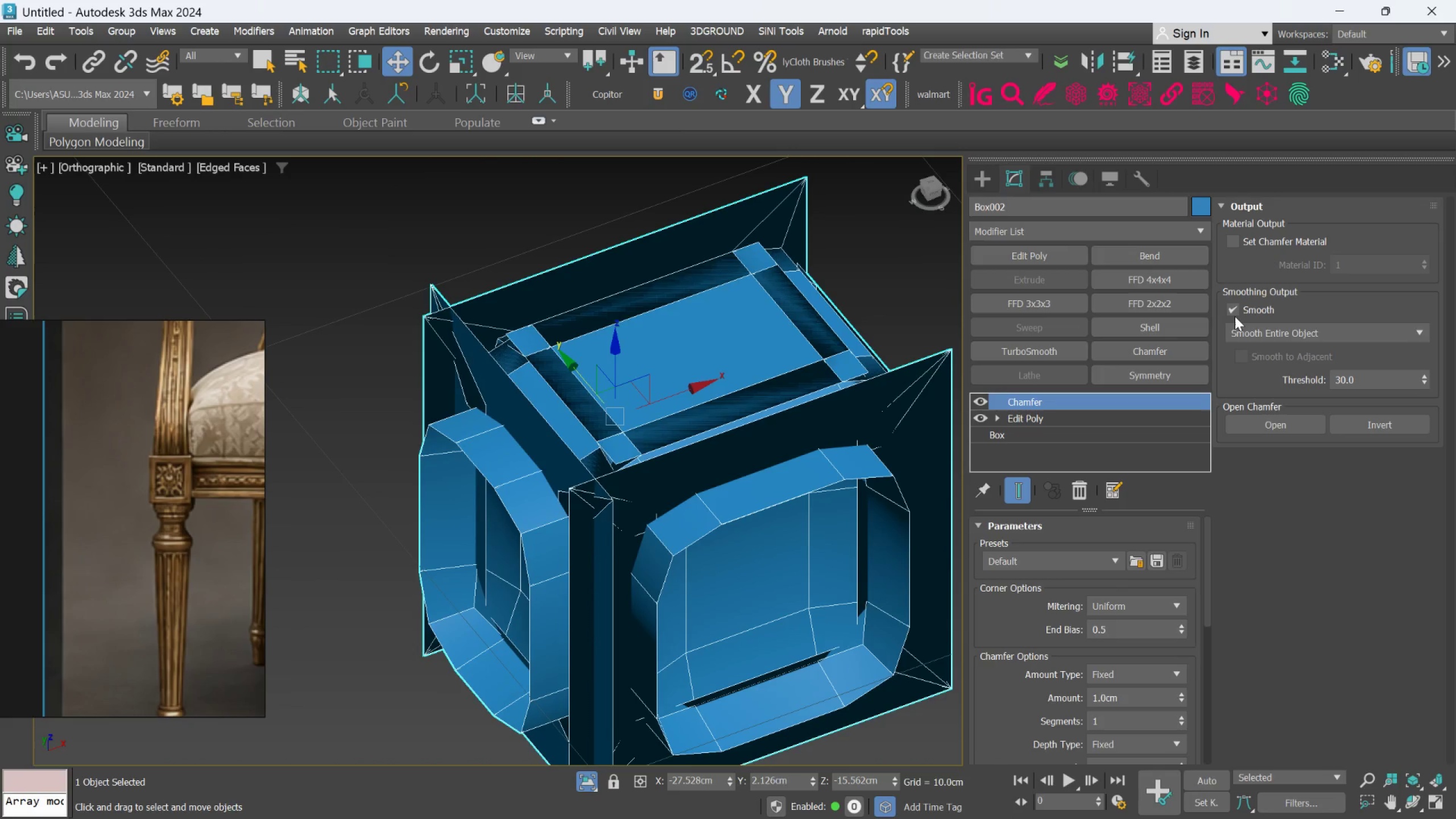 
left_click([1236, 324])
 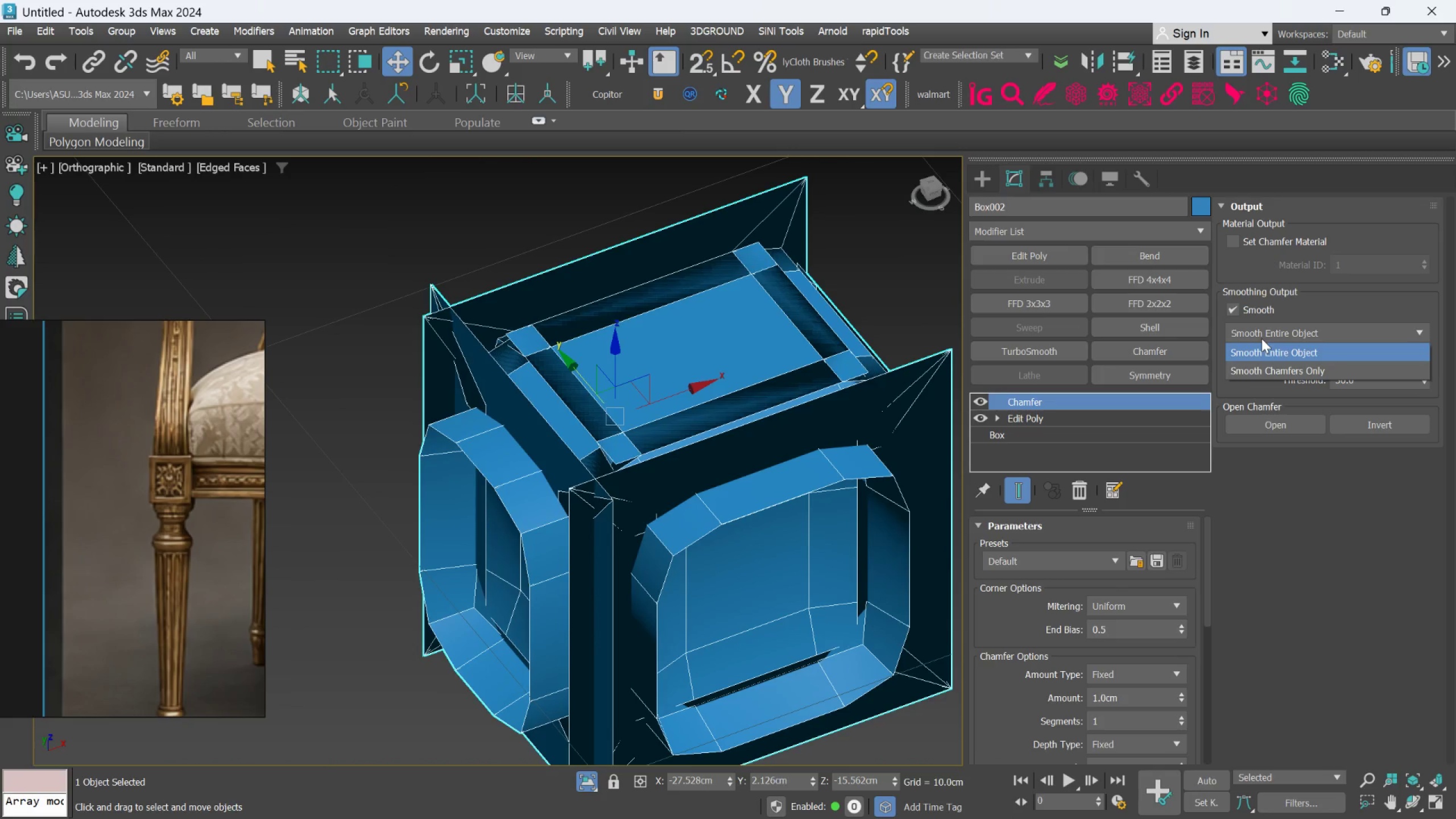 
left_click([1259, 365])
 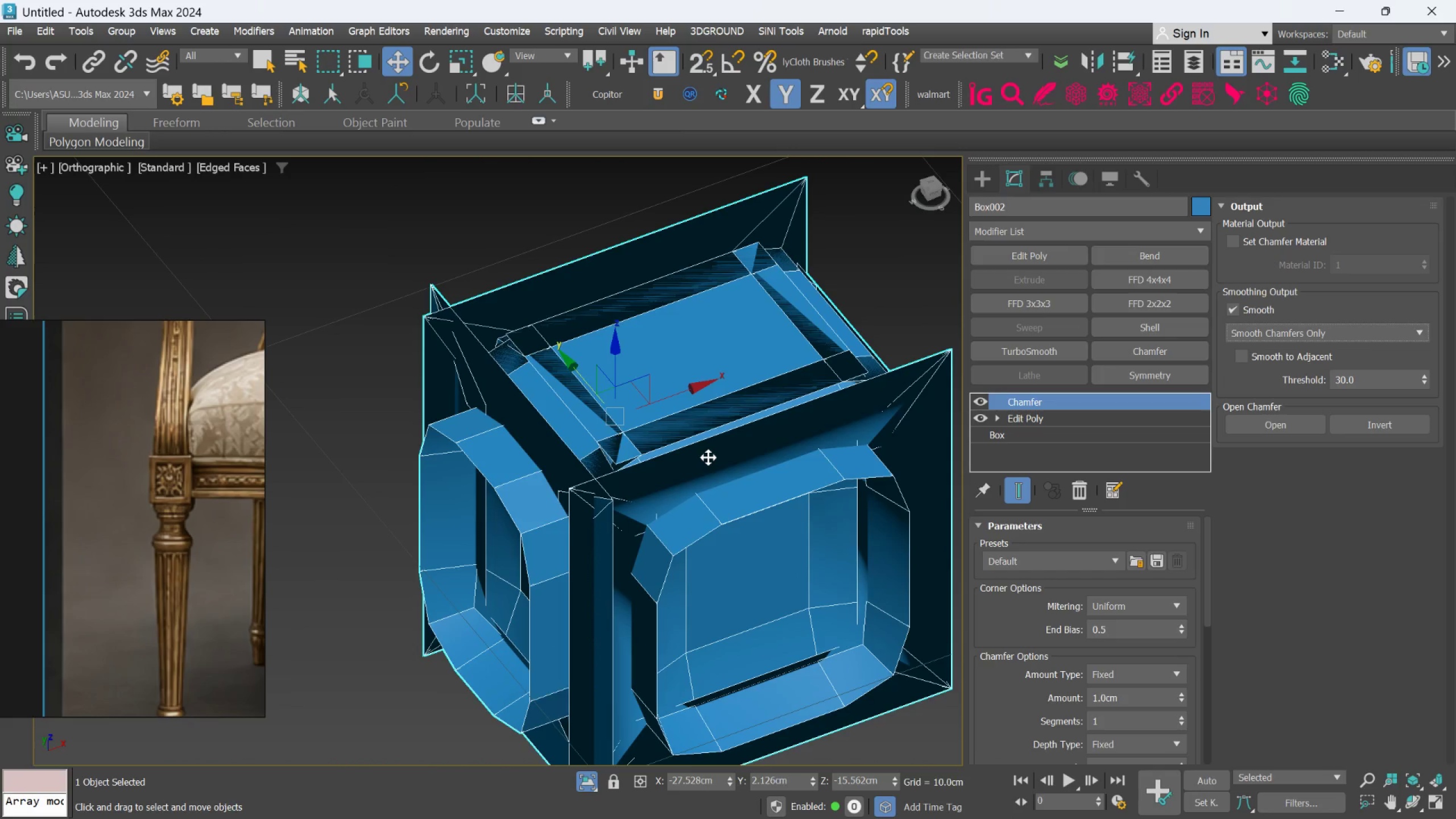 
scroll: coordinate [708, 457], scroll_direction: down, amount: 1.0
 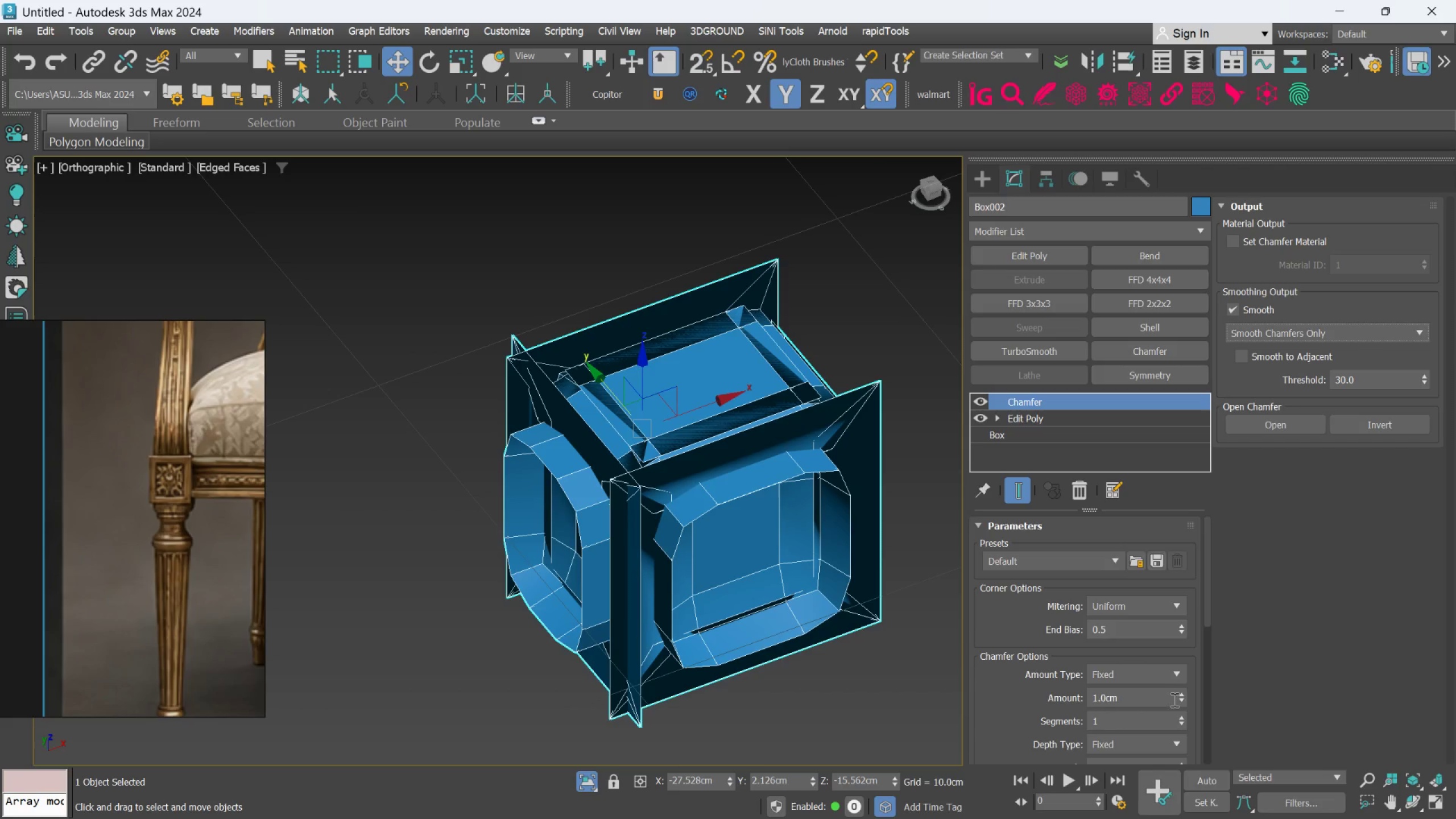 
hold_key(key=AltLeft, duration=1.5)
left_click_drag(start_coordinate=[1180, 701], to_coordinate=[1205, 738])
 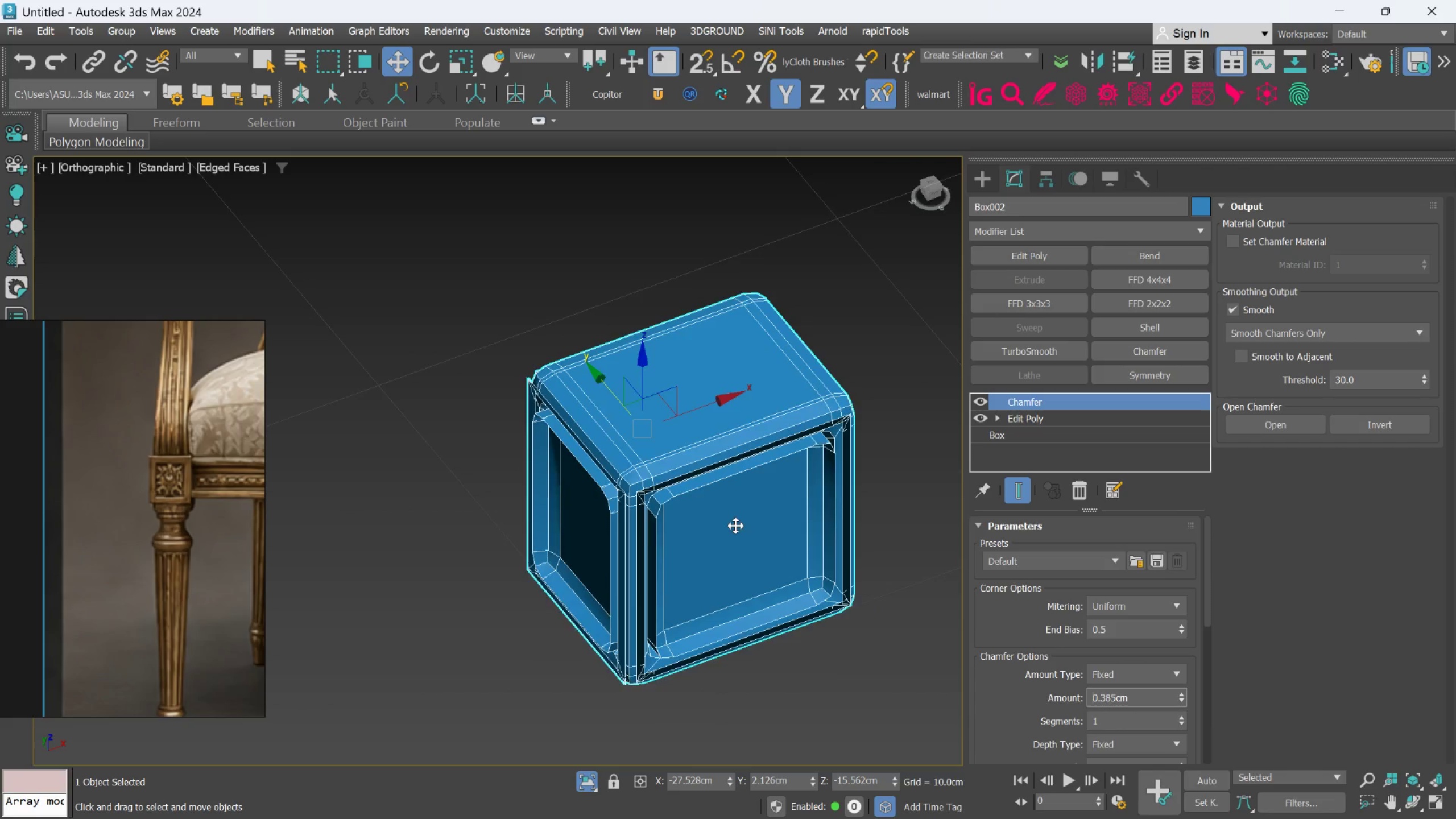 
hold_key(key=AltLeft, duration=1.52)
 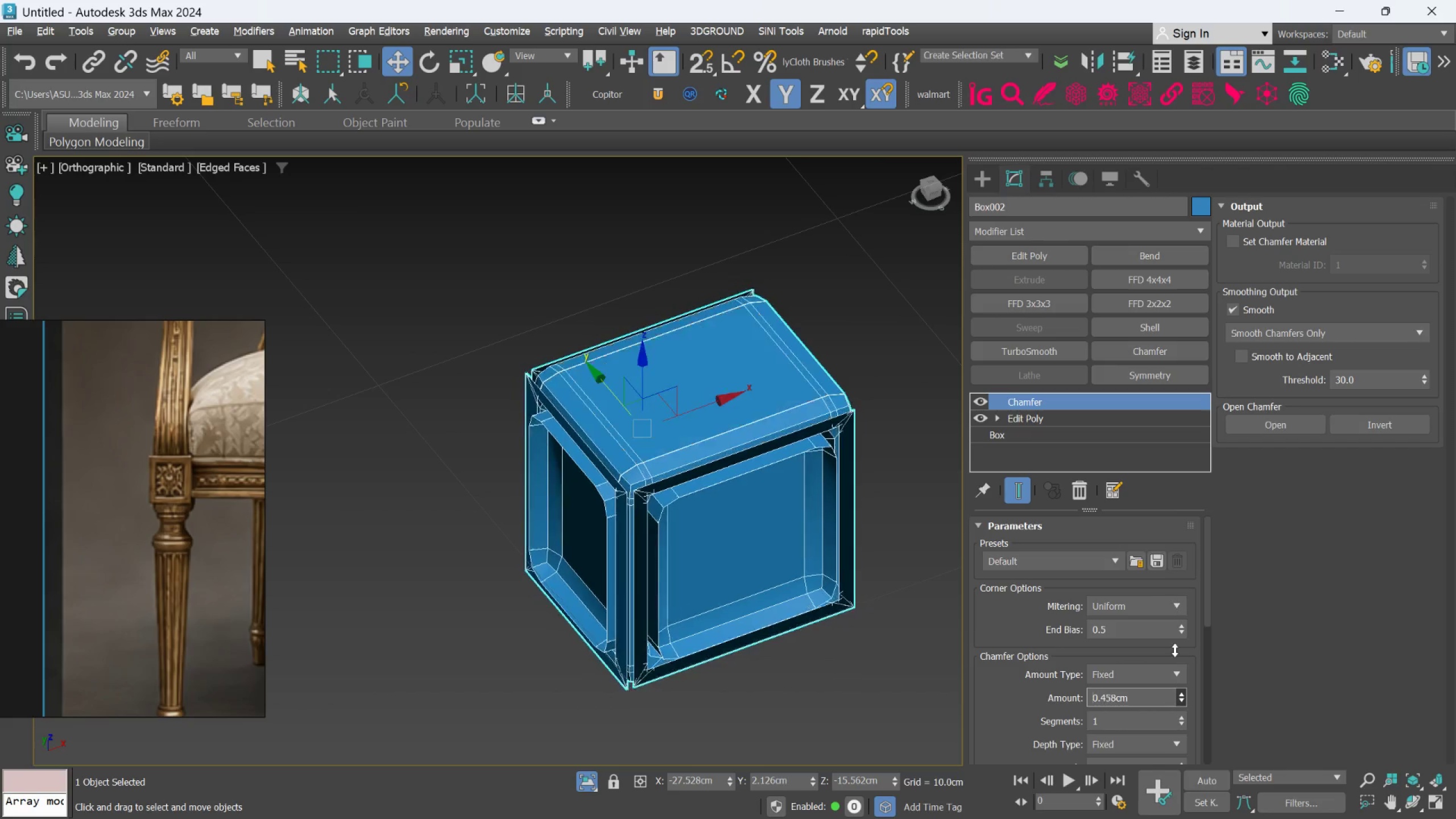 
hold_key(key=AltLeft, duration=1.45)
 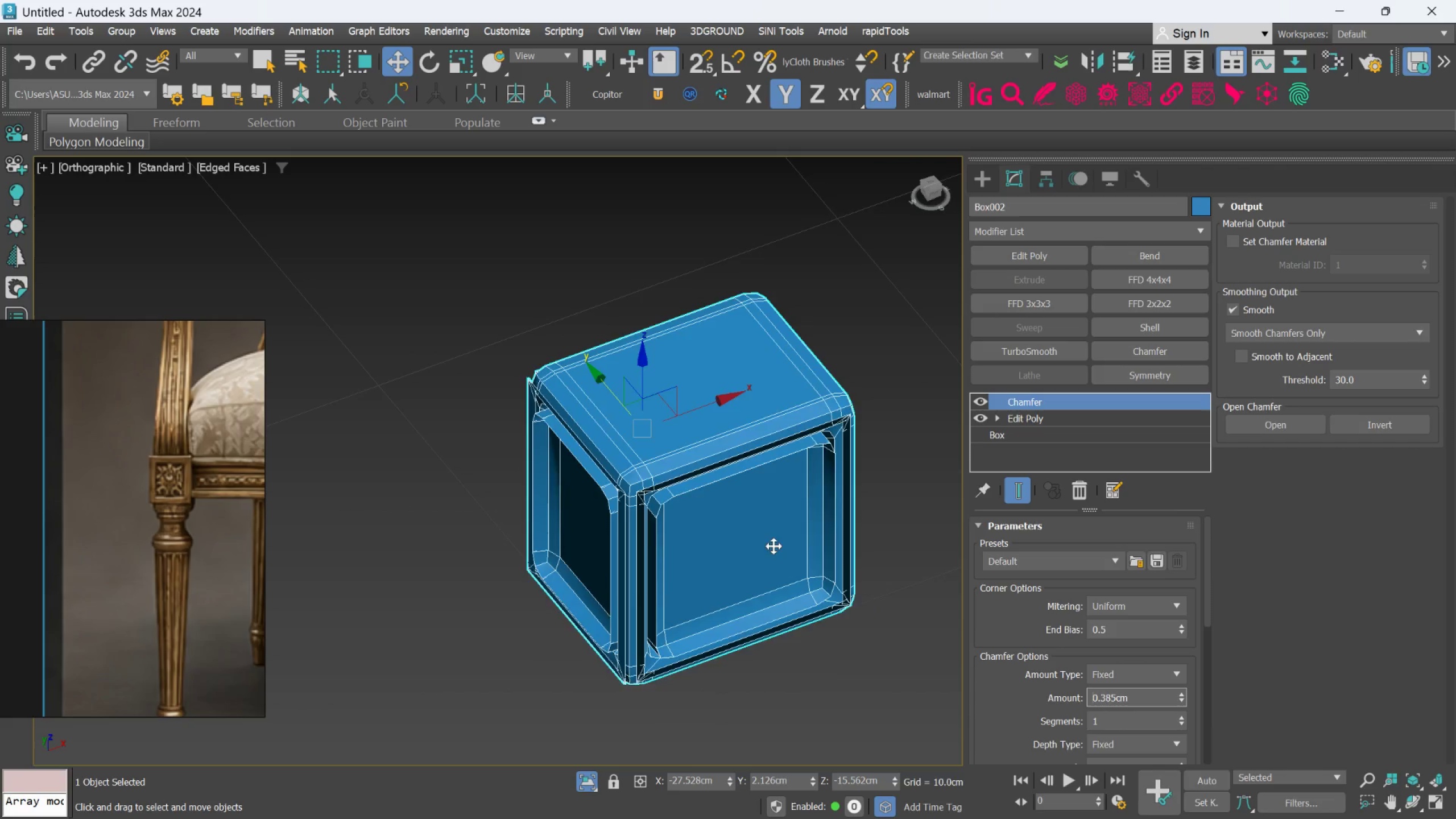 
hold_key(key=AltLeft, duration=0.83)
 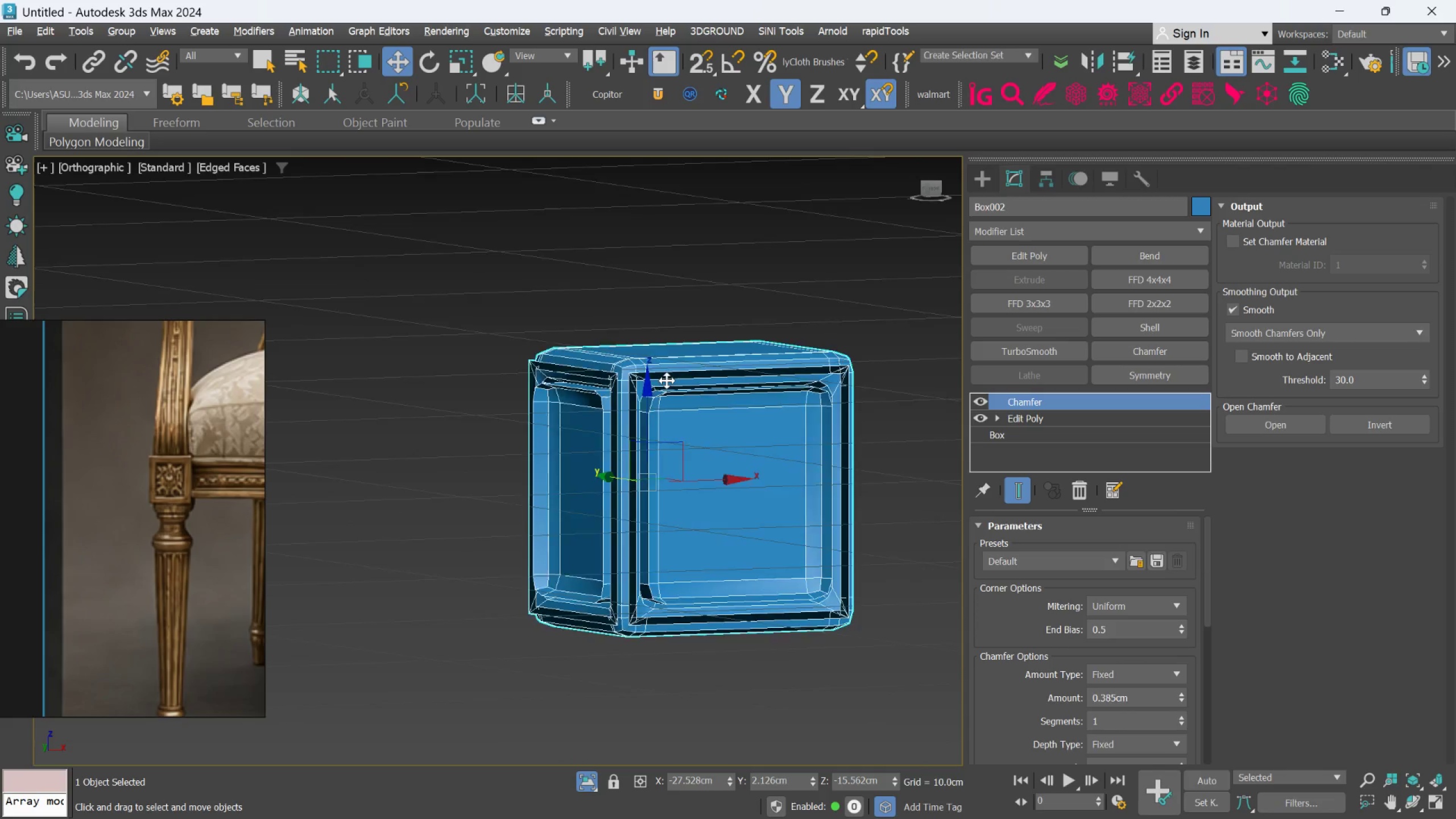 
scroll: coordinate [735, 526], scroll_direction: none, amount: 0.0
 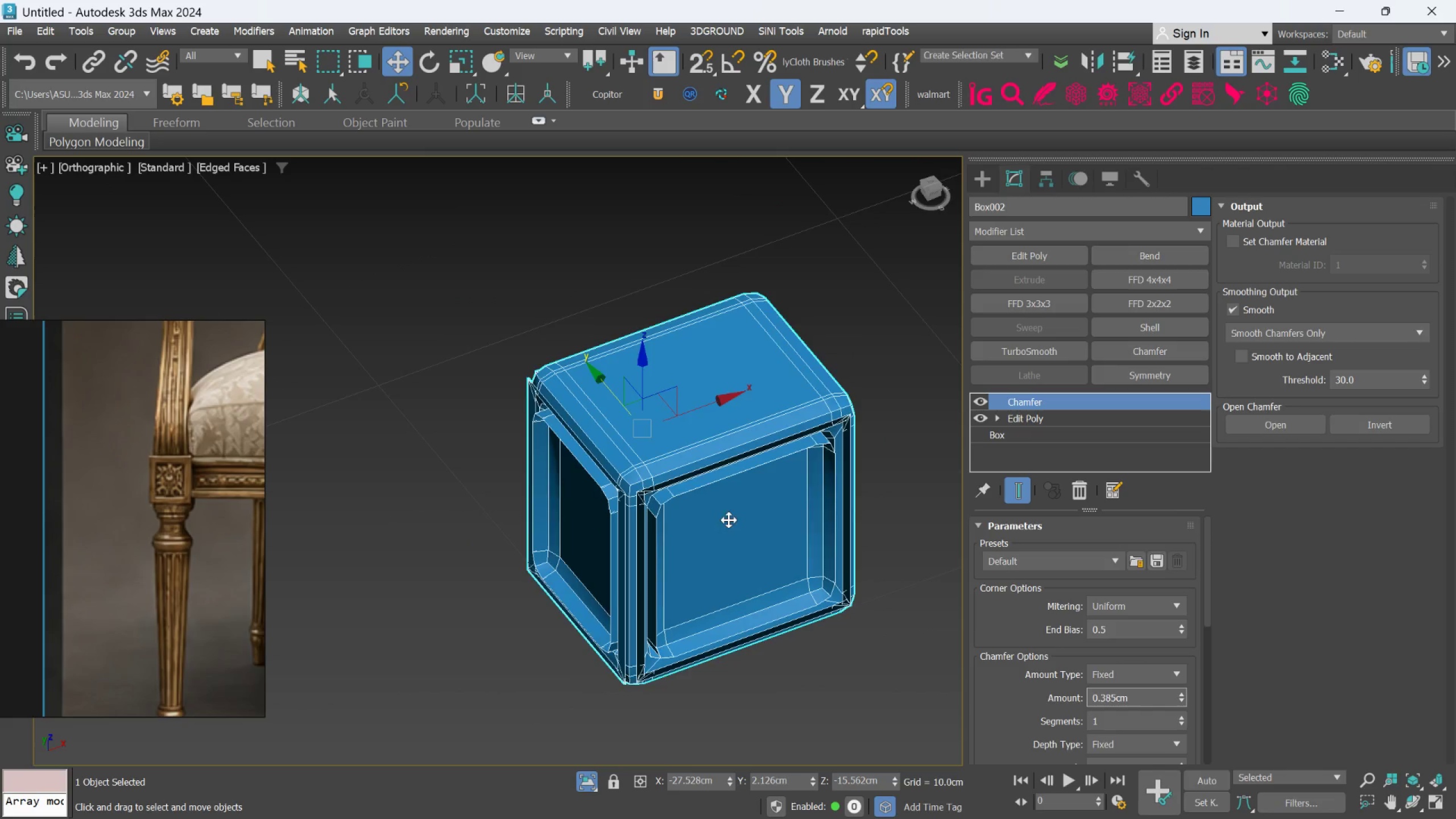 
scroll: coordinate [667, 380], scroll_direction: up, amount: 2.0
 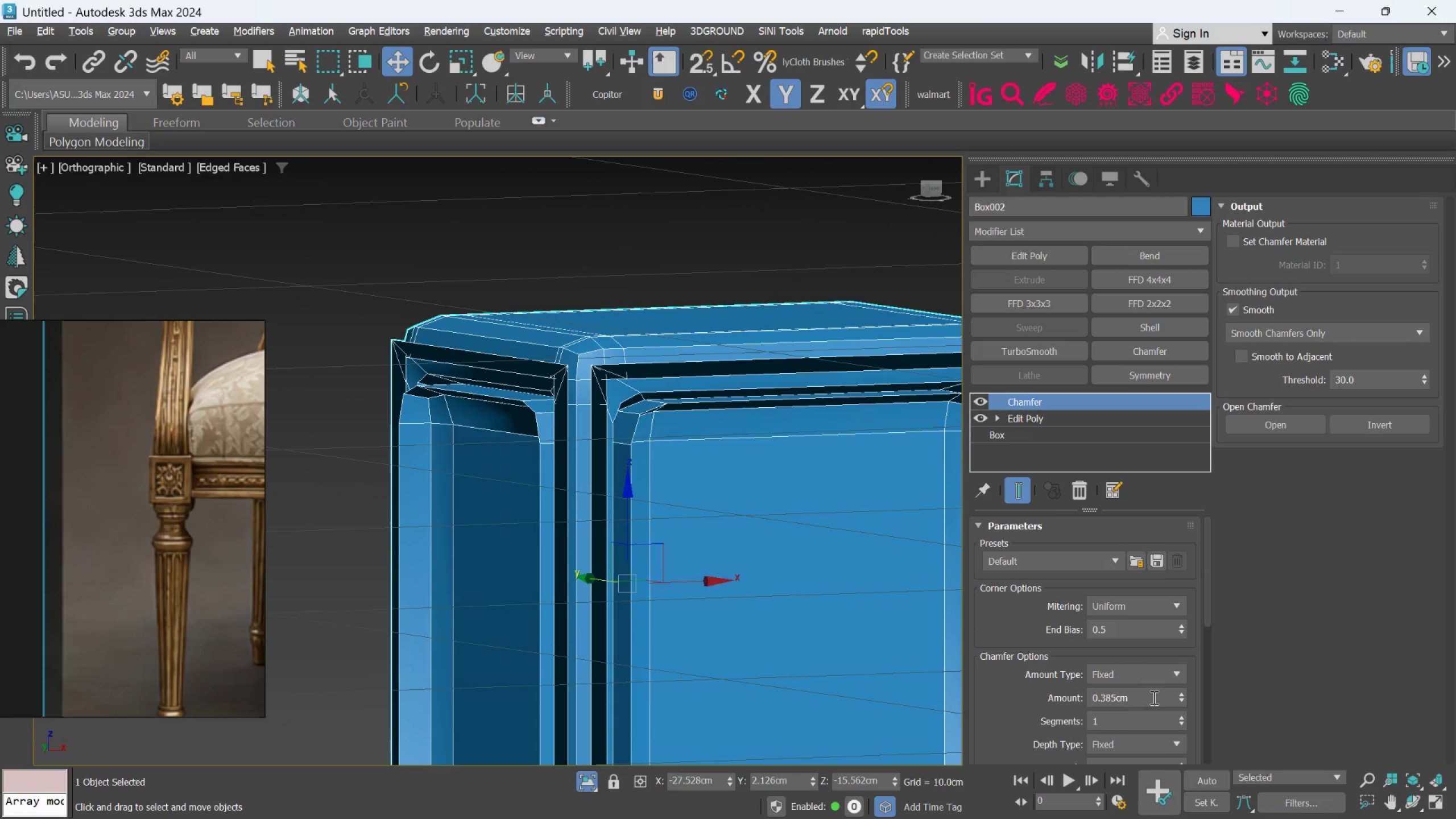 
left_click([1116, 698])
 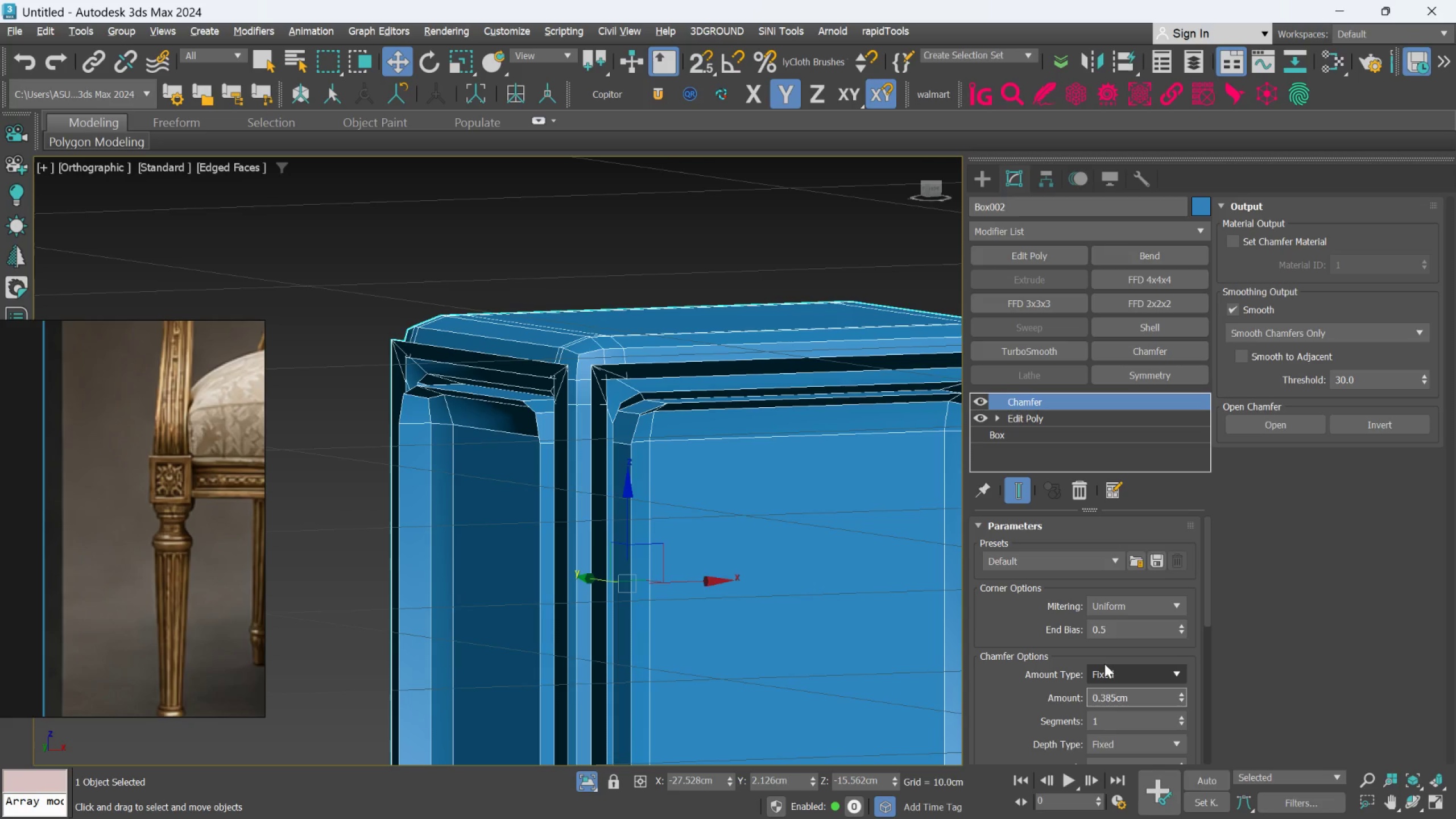 
key(Backspace)
key(Backspace)
key(Backspace)
type(05)
 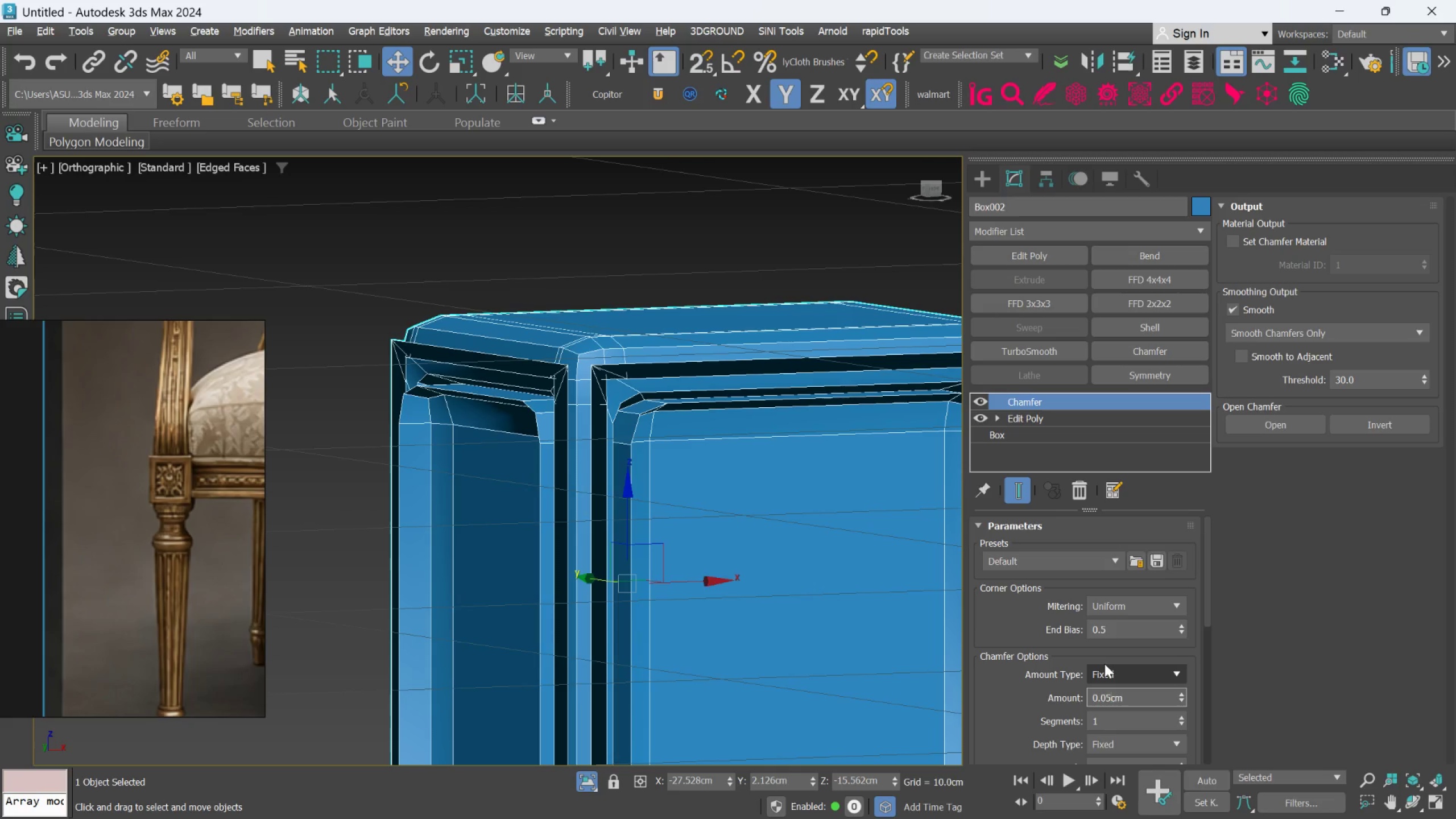 
key(Enter)
 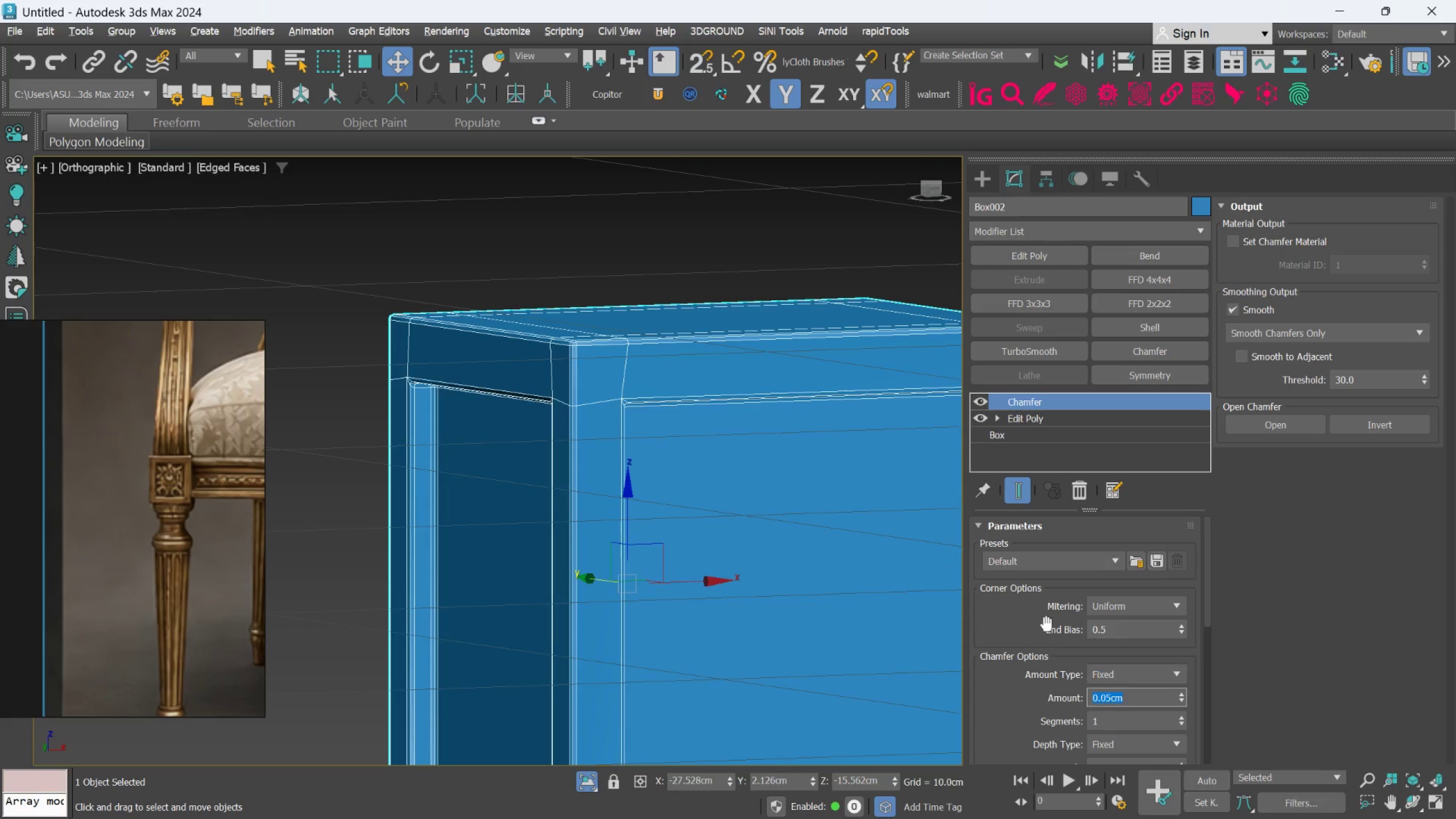 
hold_key(key=AltLeft, duration=0.48)
 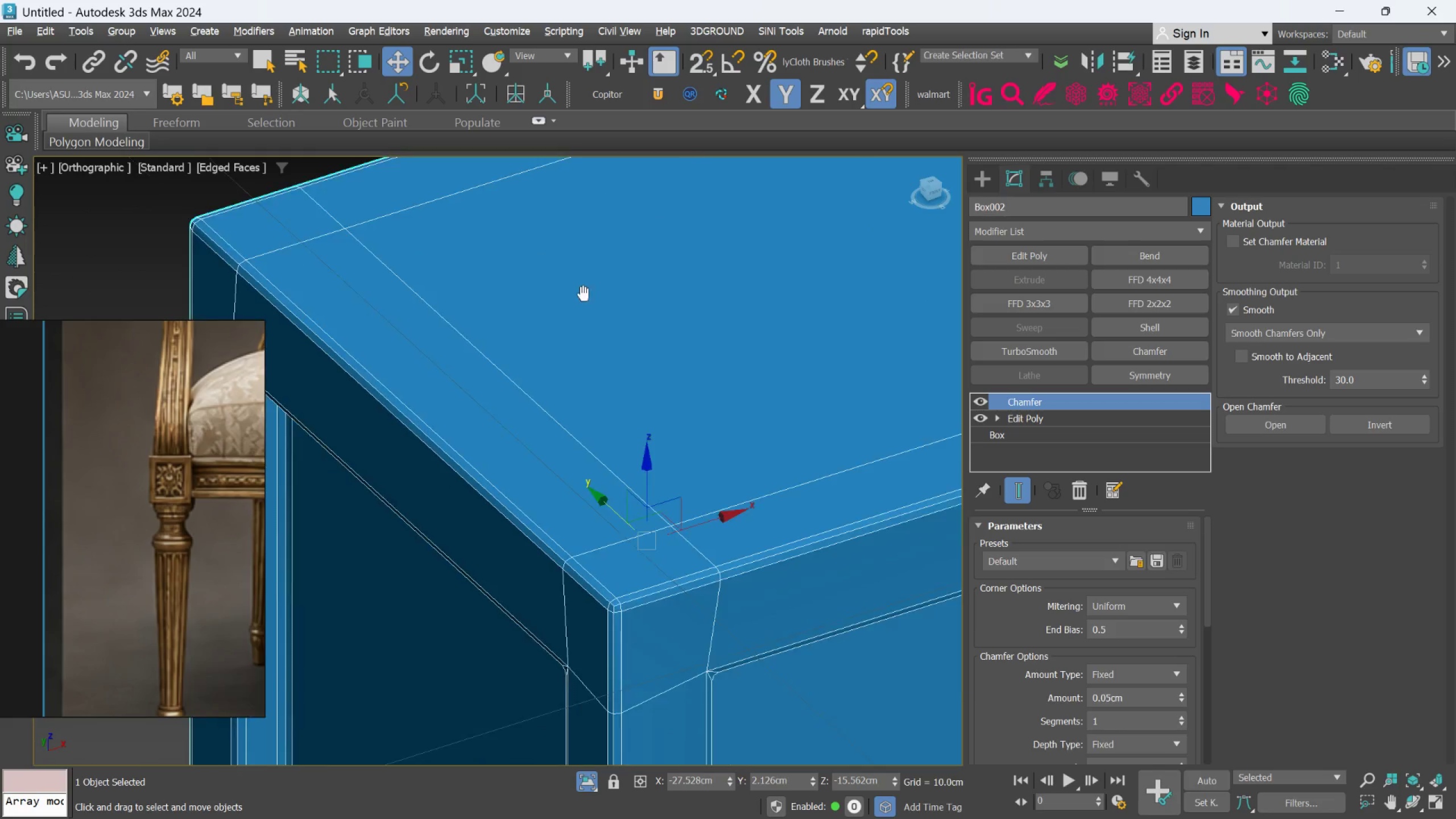 
scroll: coordinate [648, 413], scroll_direction: up, amount: 2.0
 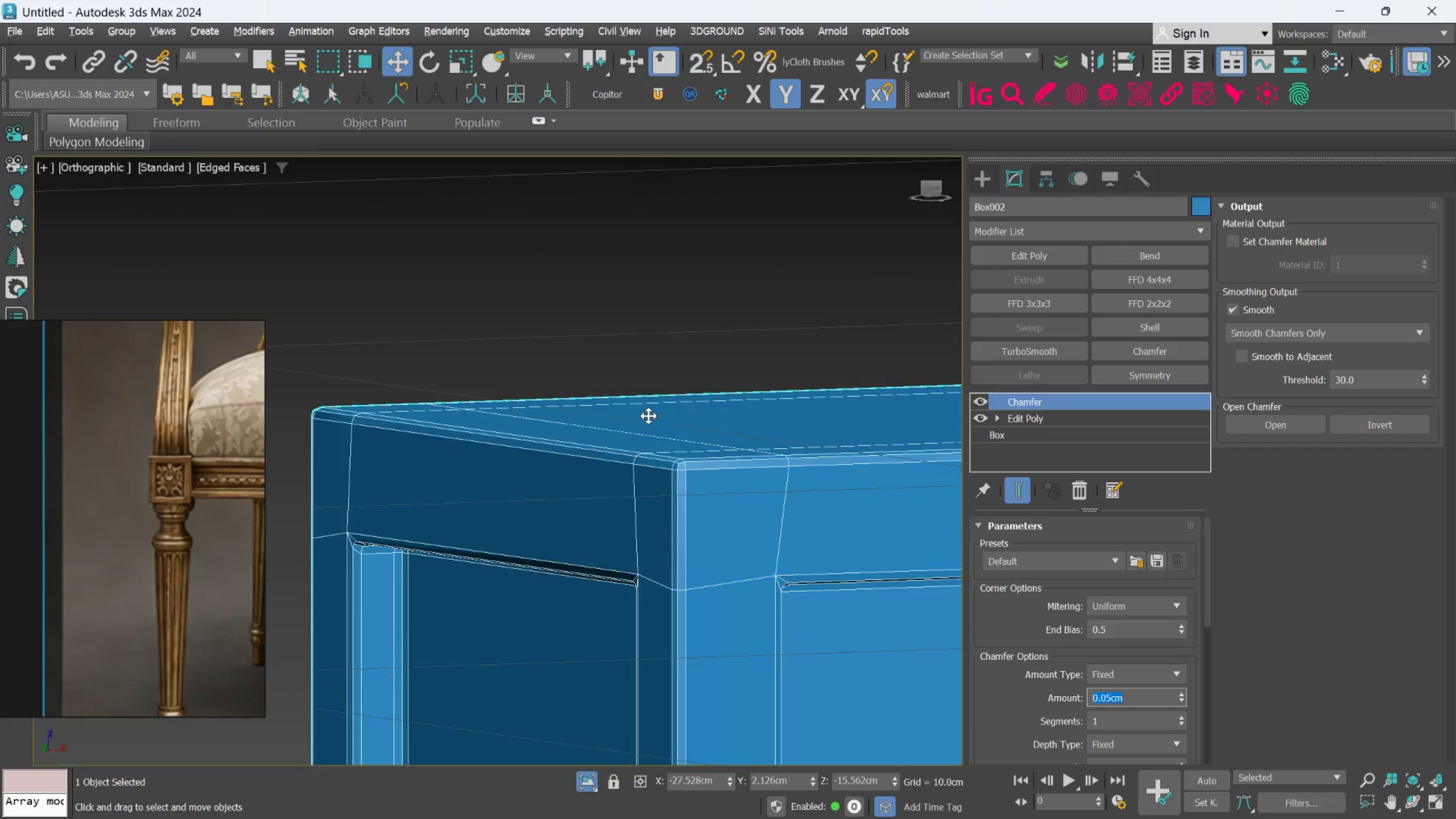 
scroll: coordinate [627, 375], scroll_direction: down, amount: 2.0
 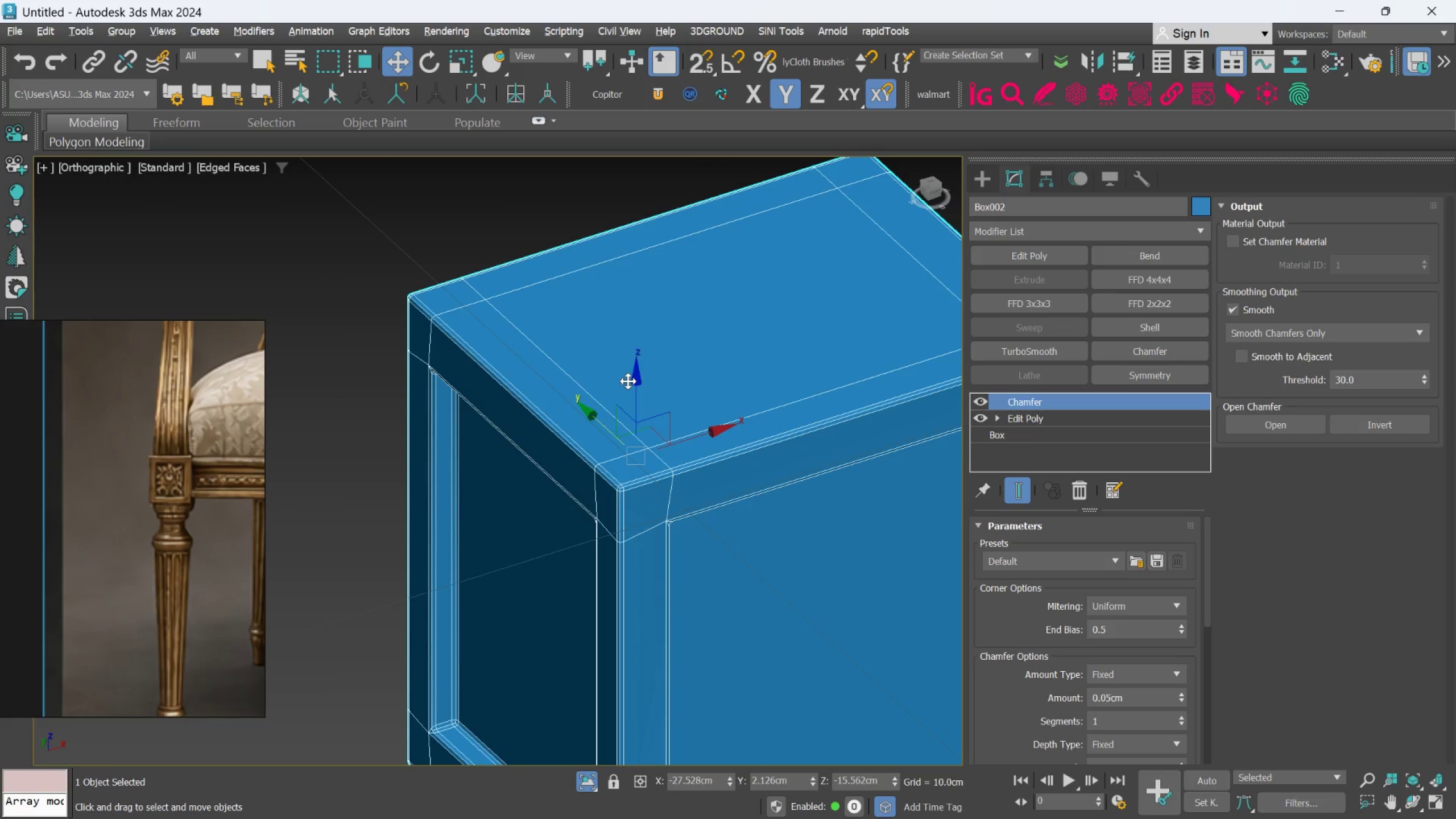 
hold_key(key=AltLeft, duration=0.66)
 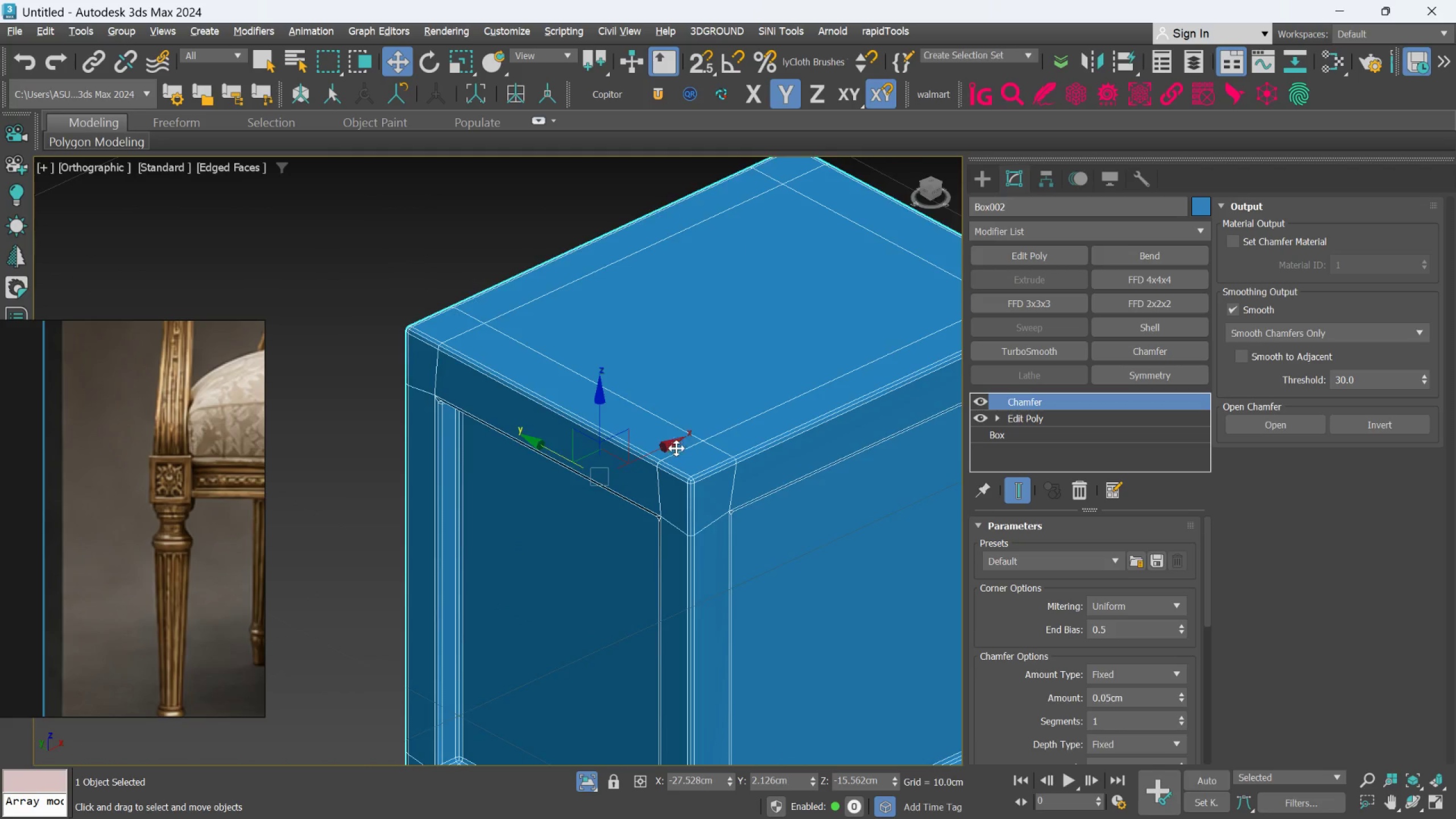 
scroll: coordinate [685, 487], scroll_direction: up, amount: 3.0
 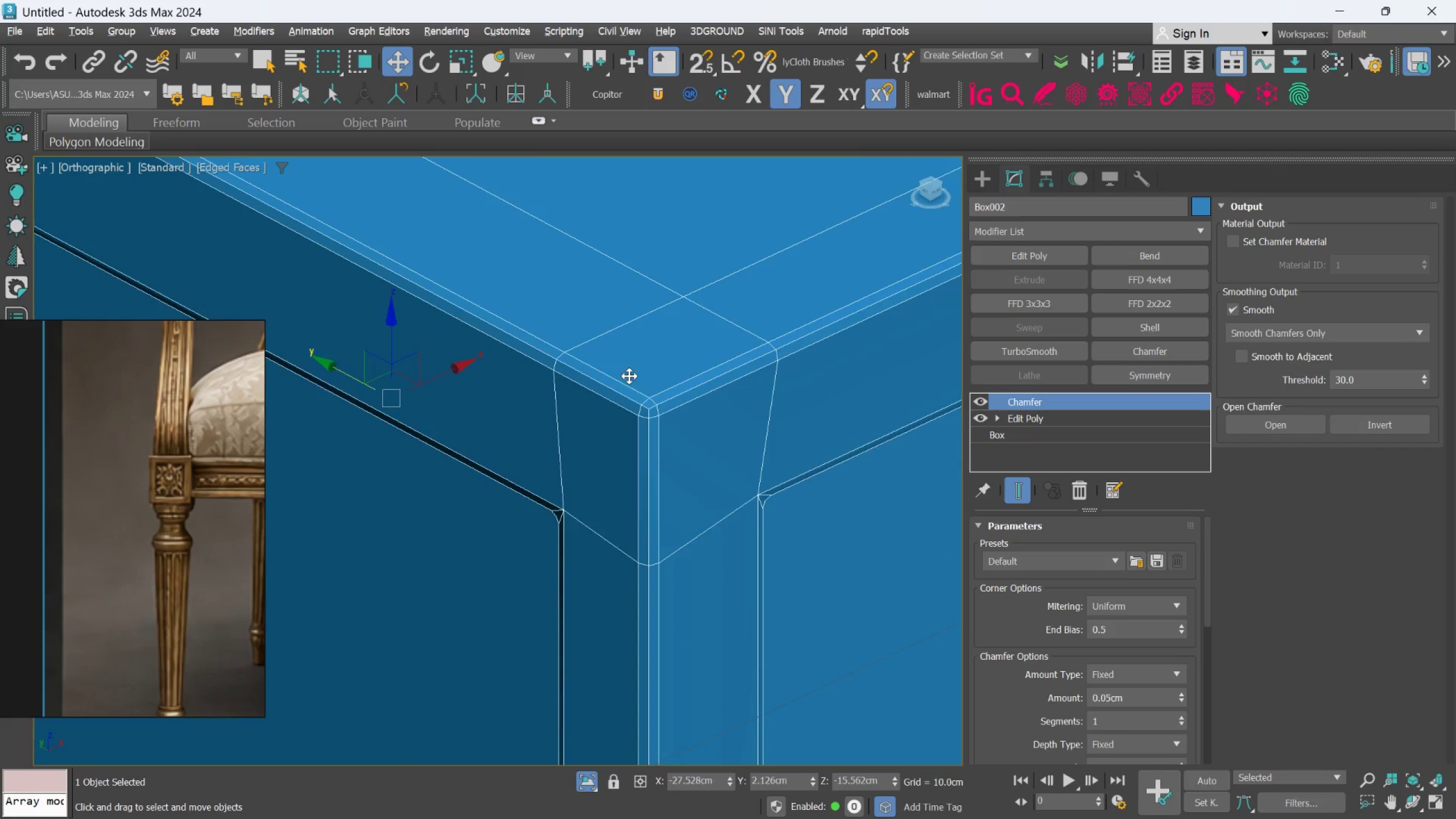 
scroll: coordinate [660, 429], scroll_direction: down, amount: 2.0
 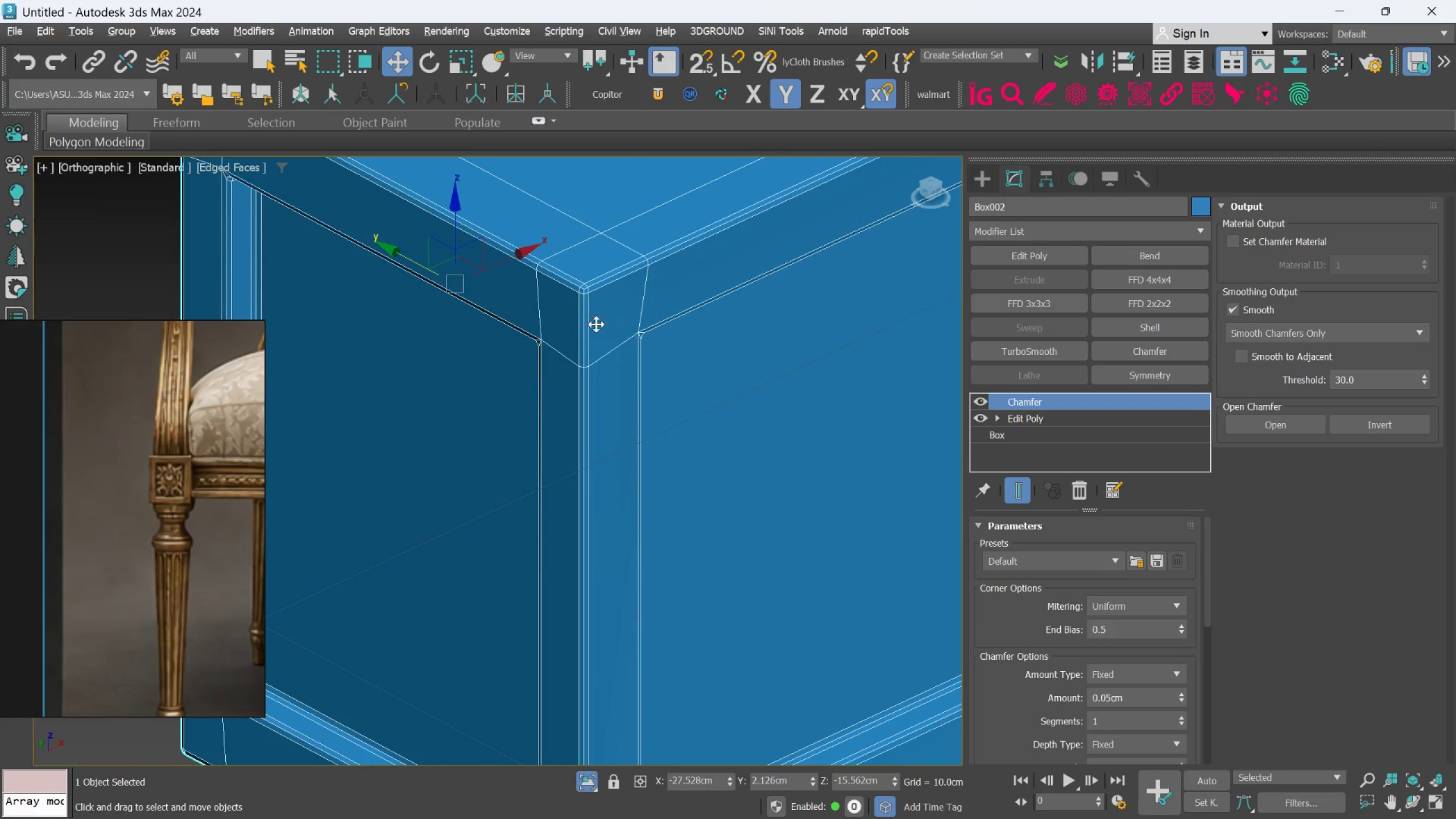 
hold_key(key=AltLeft, duration=0.45)
 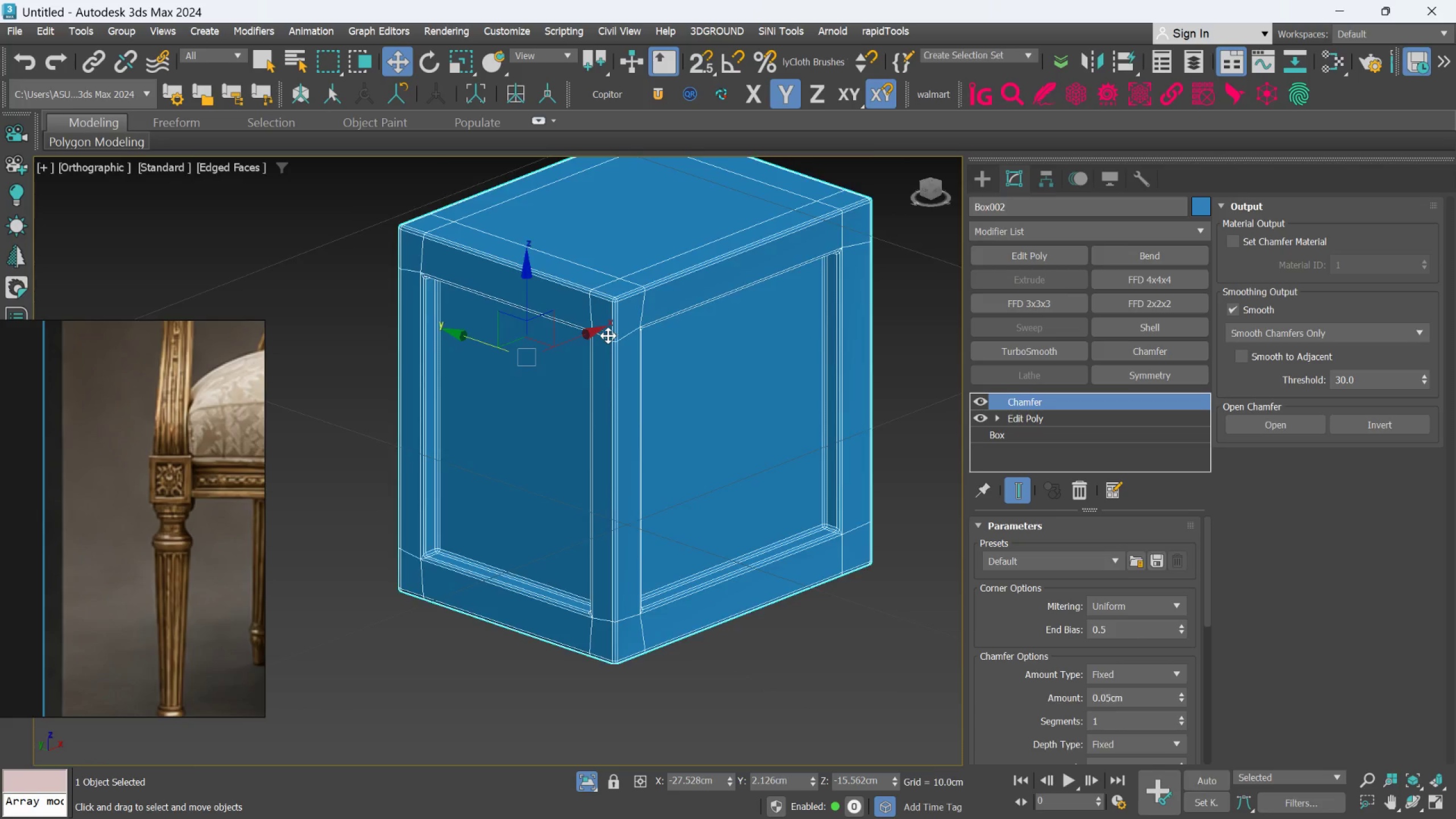 
scroll: coordinate [614, 402], scroll_direction: down, amount: 2.0
 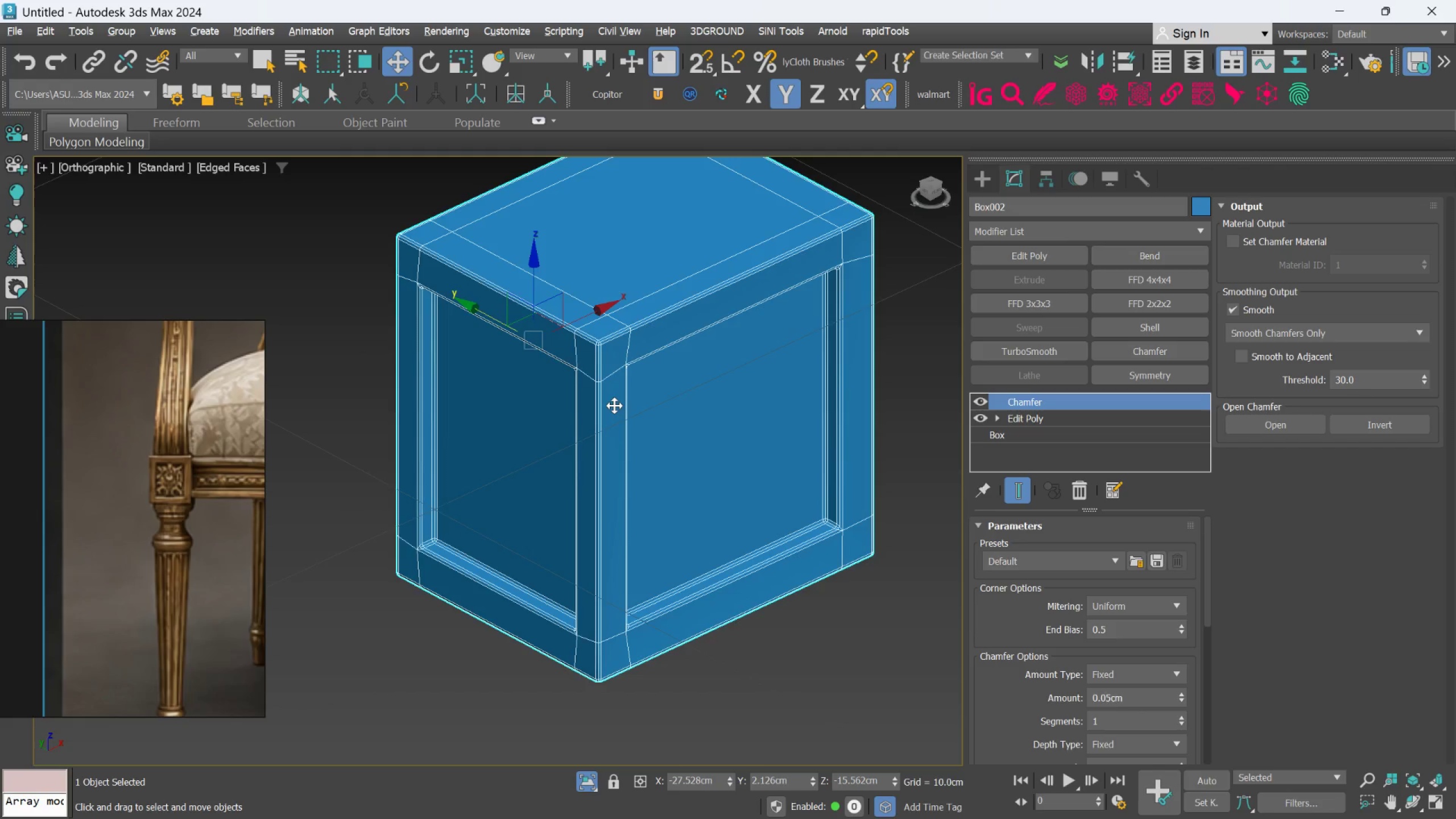 
hold_key(key=AltLeft, duration=0.61)
 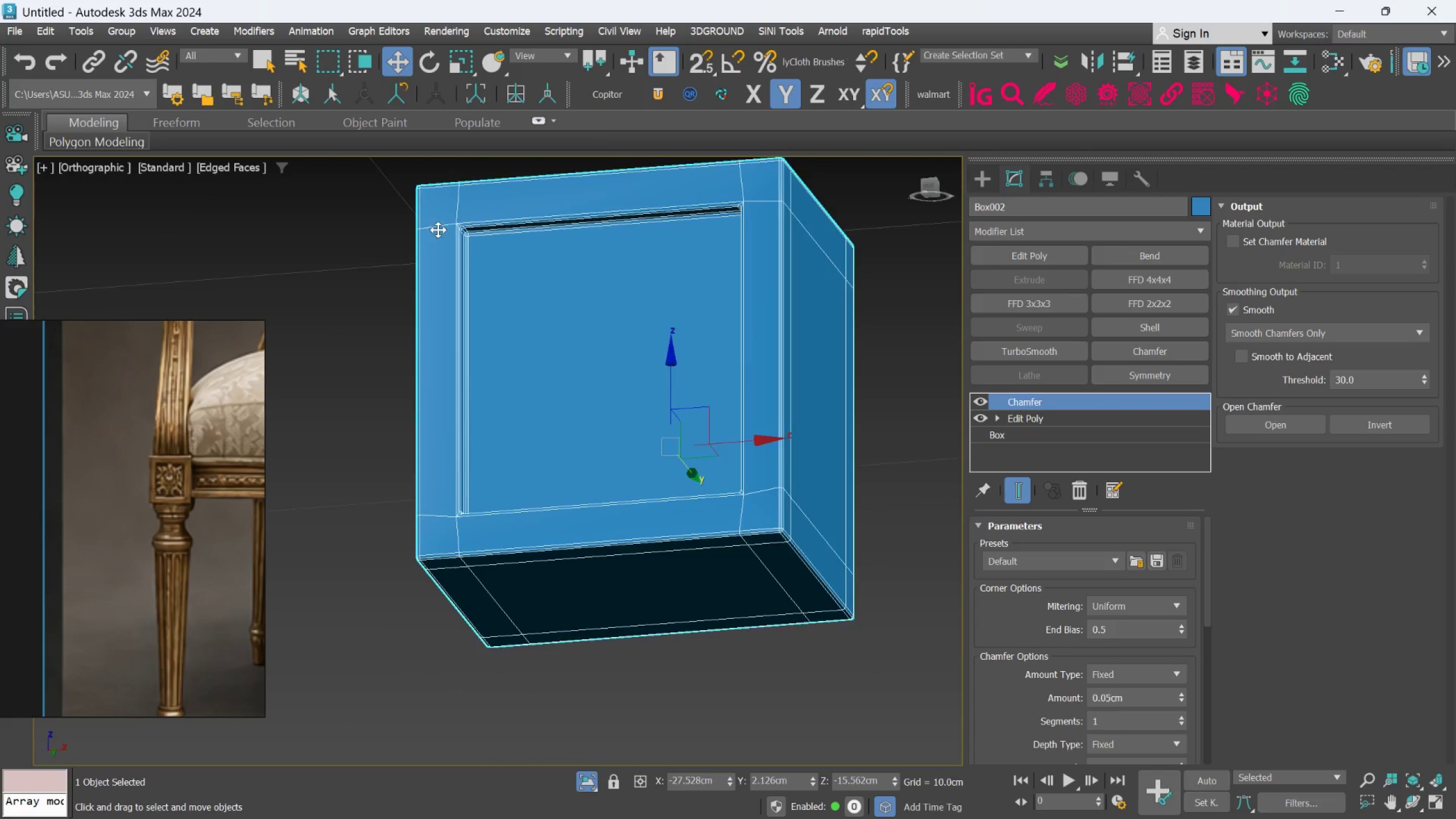 
scroll: coordinate [608, 352], scroll_direction: none, amount: 0.0
 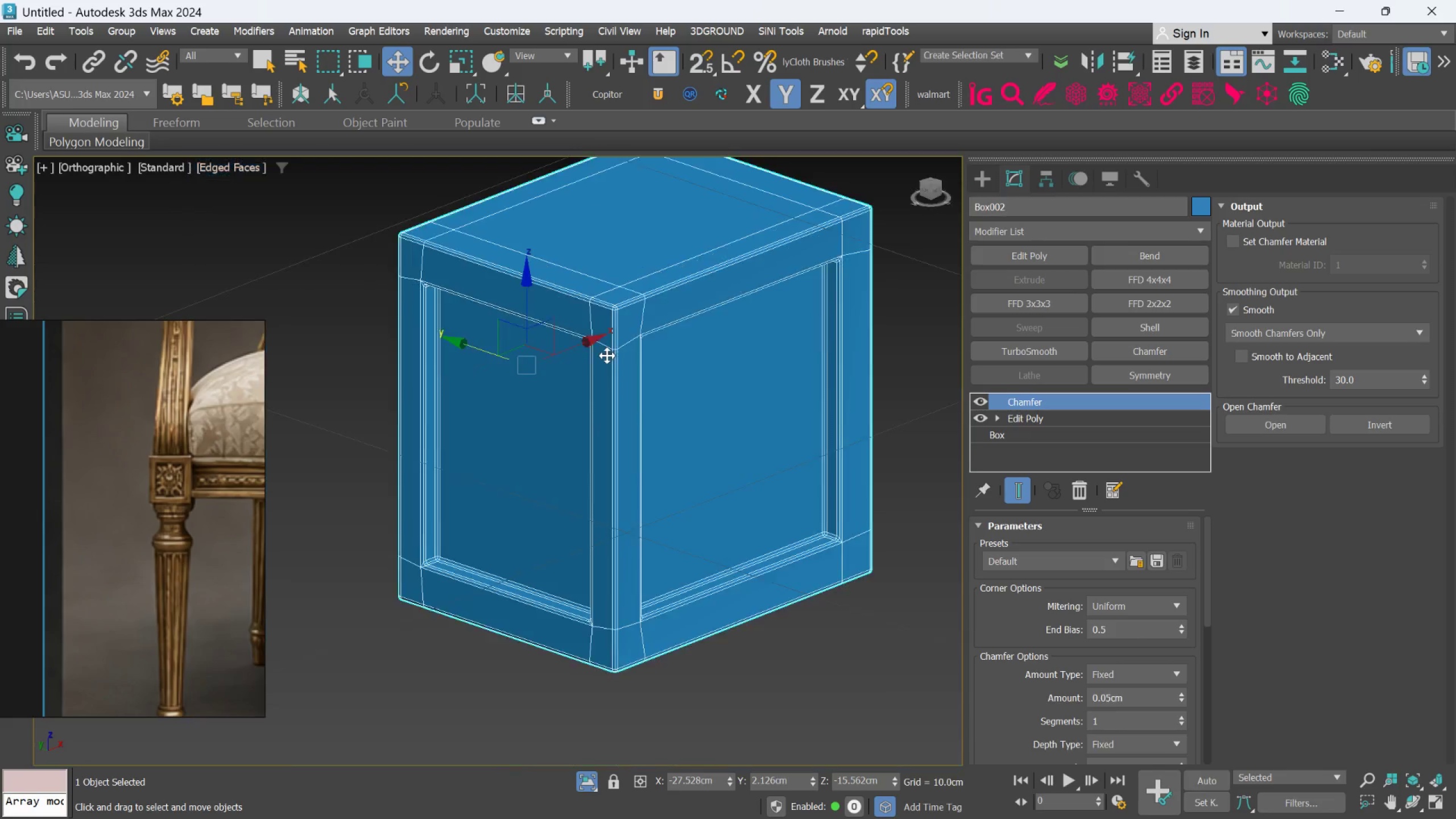 
hold_key(key=AltLeft, duration=0.78)
 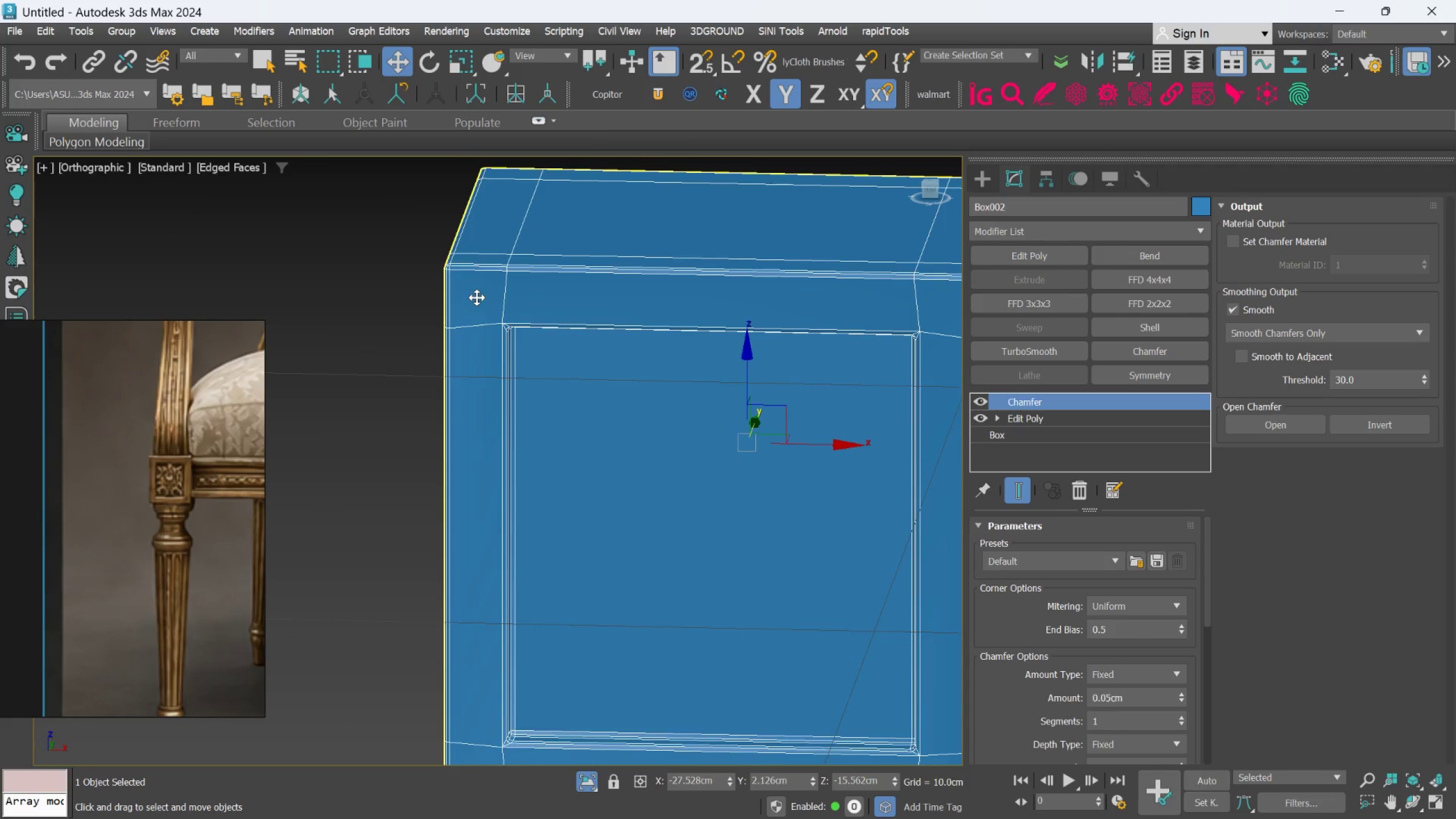 
scroll: coordinate [463, 257], scroll_direction: up, amount: 1.0
 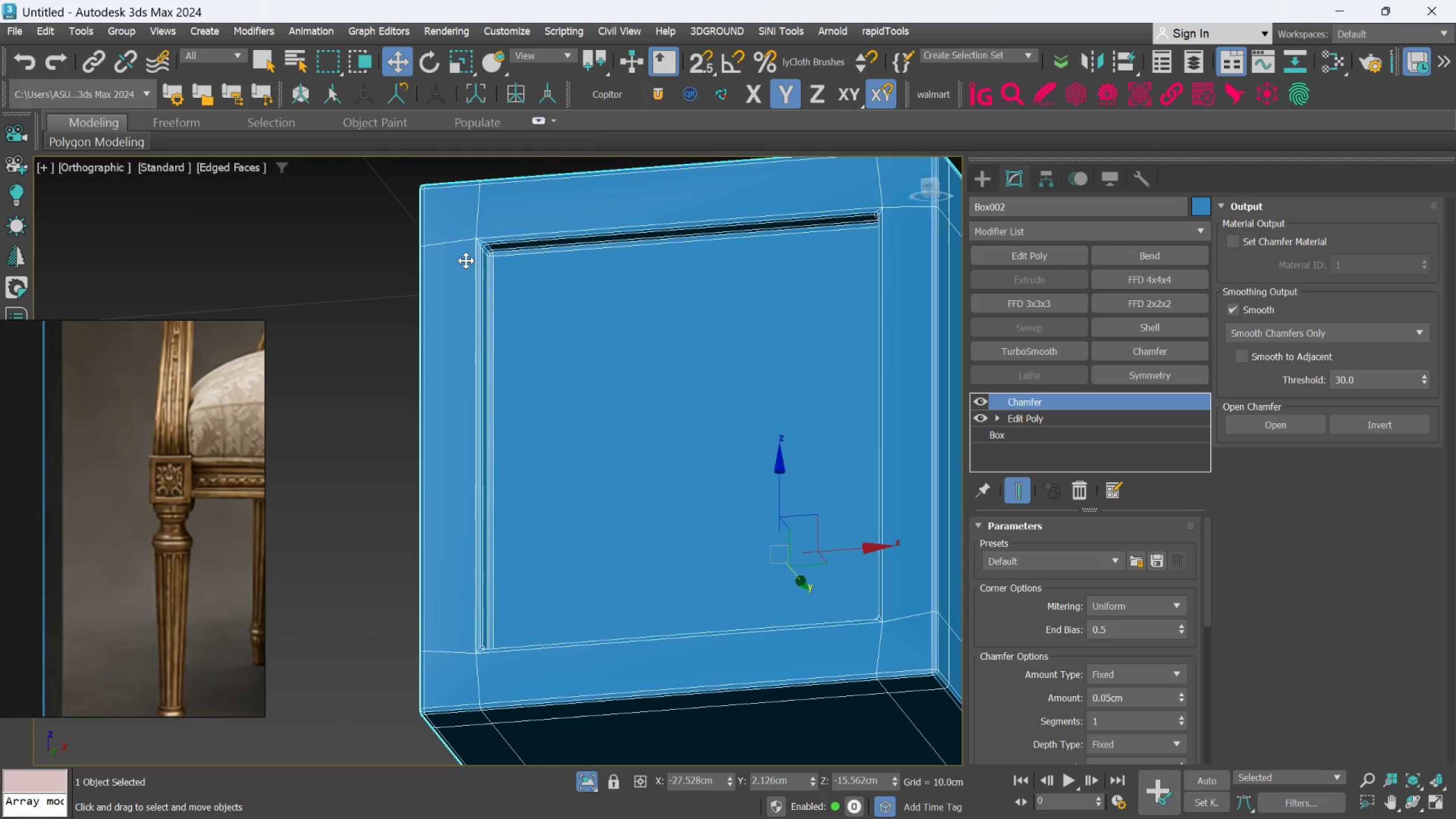 
hold_key(key=AltLeft, duration=0.72)
 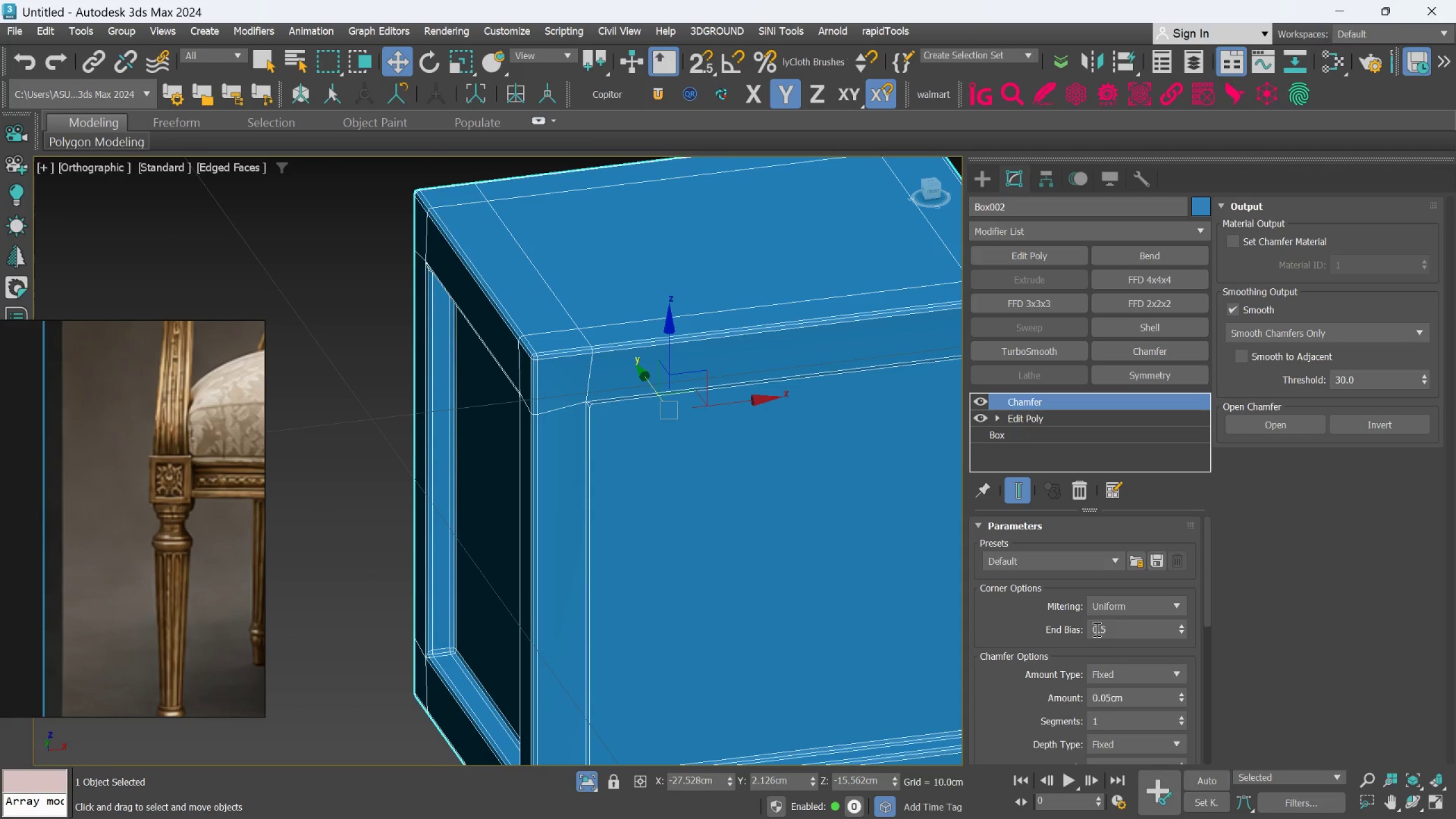 
left_click([1108, 632])
 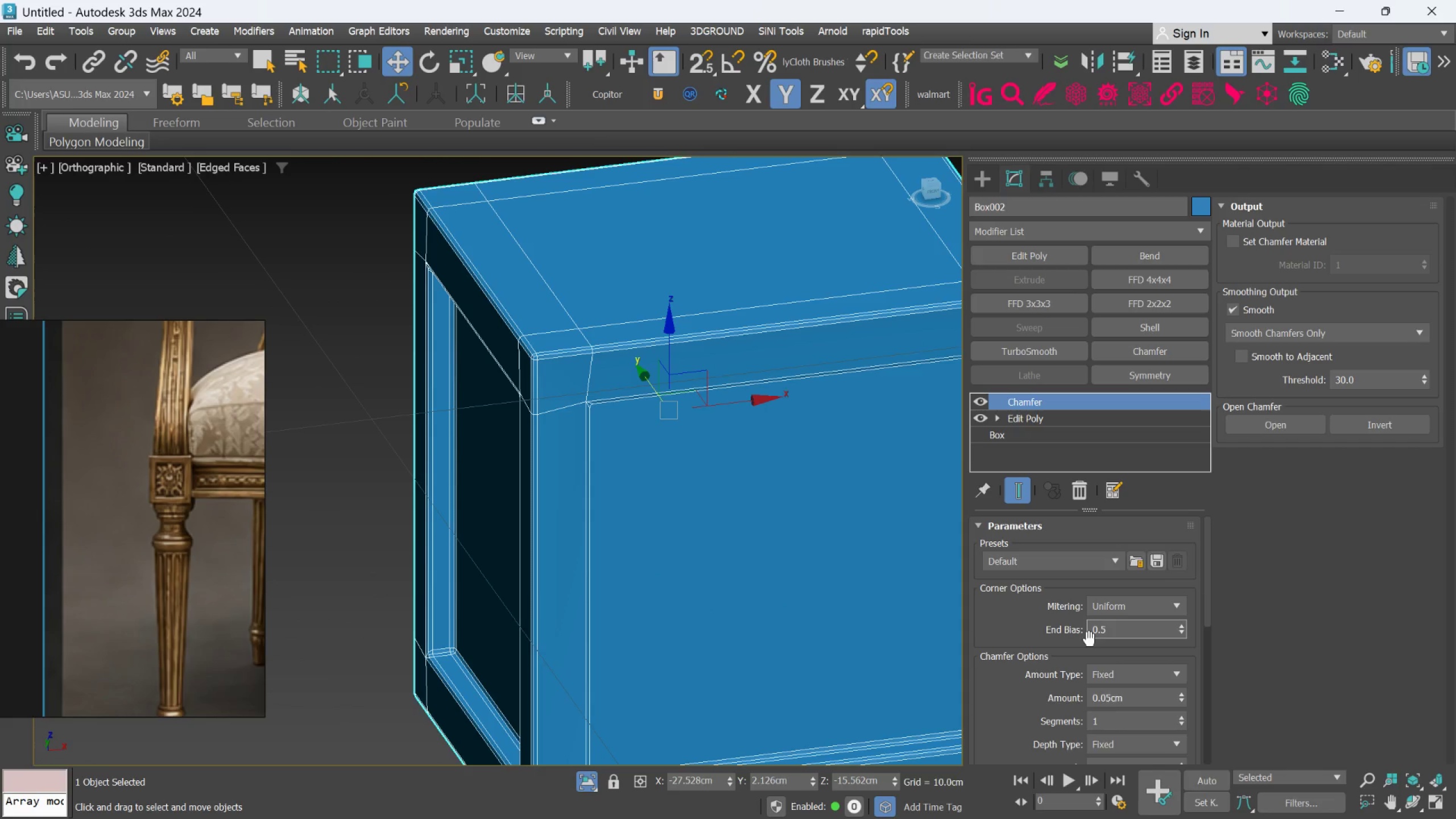 
key(Backspace)
 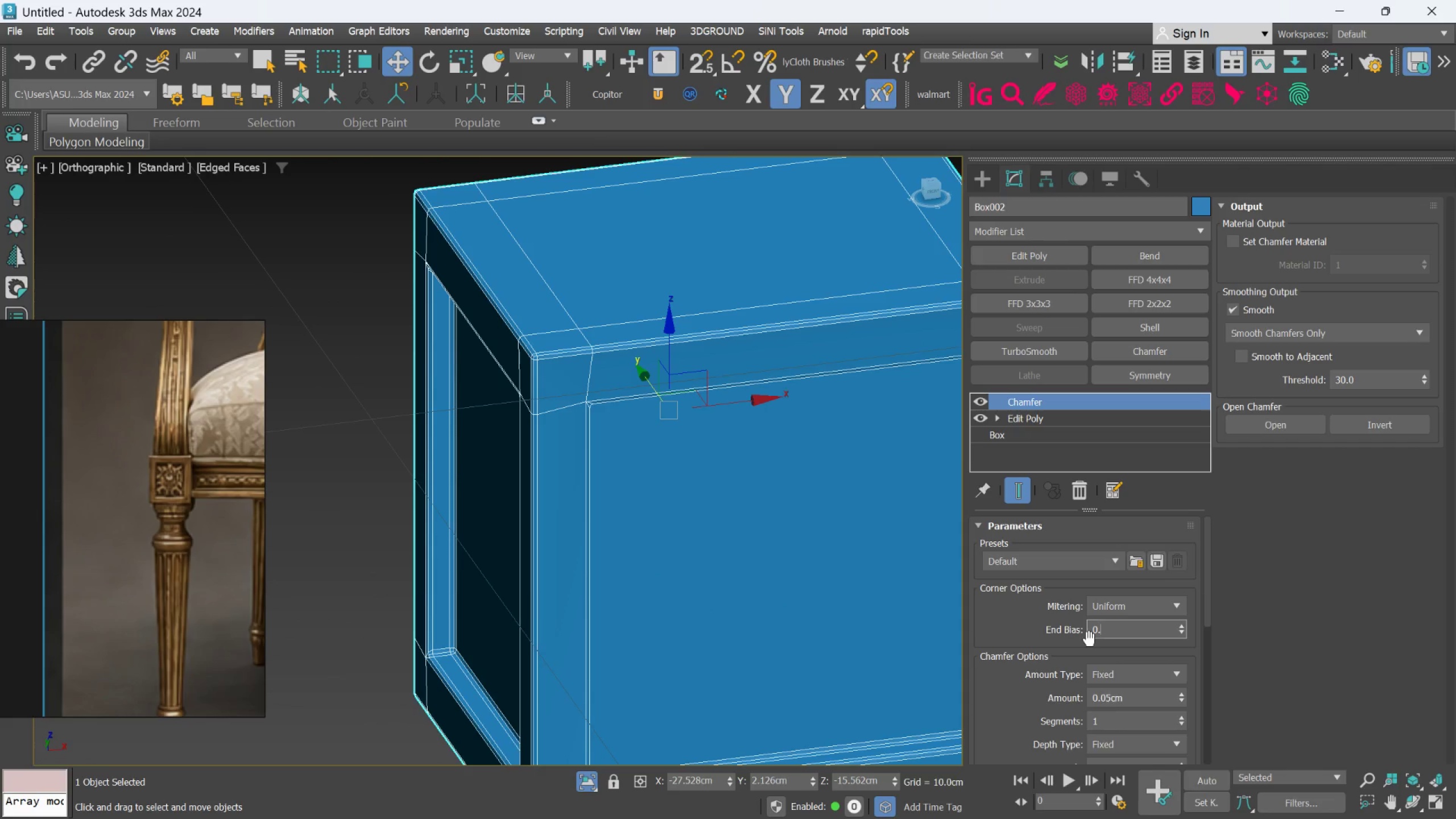 
key(1)
 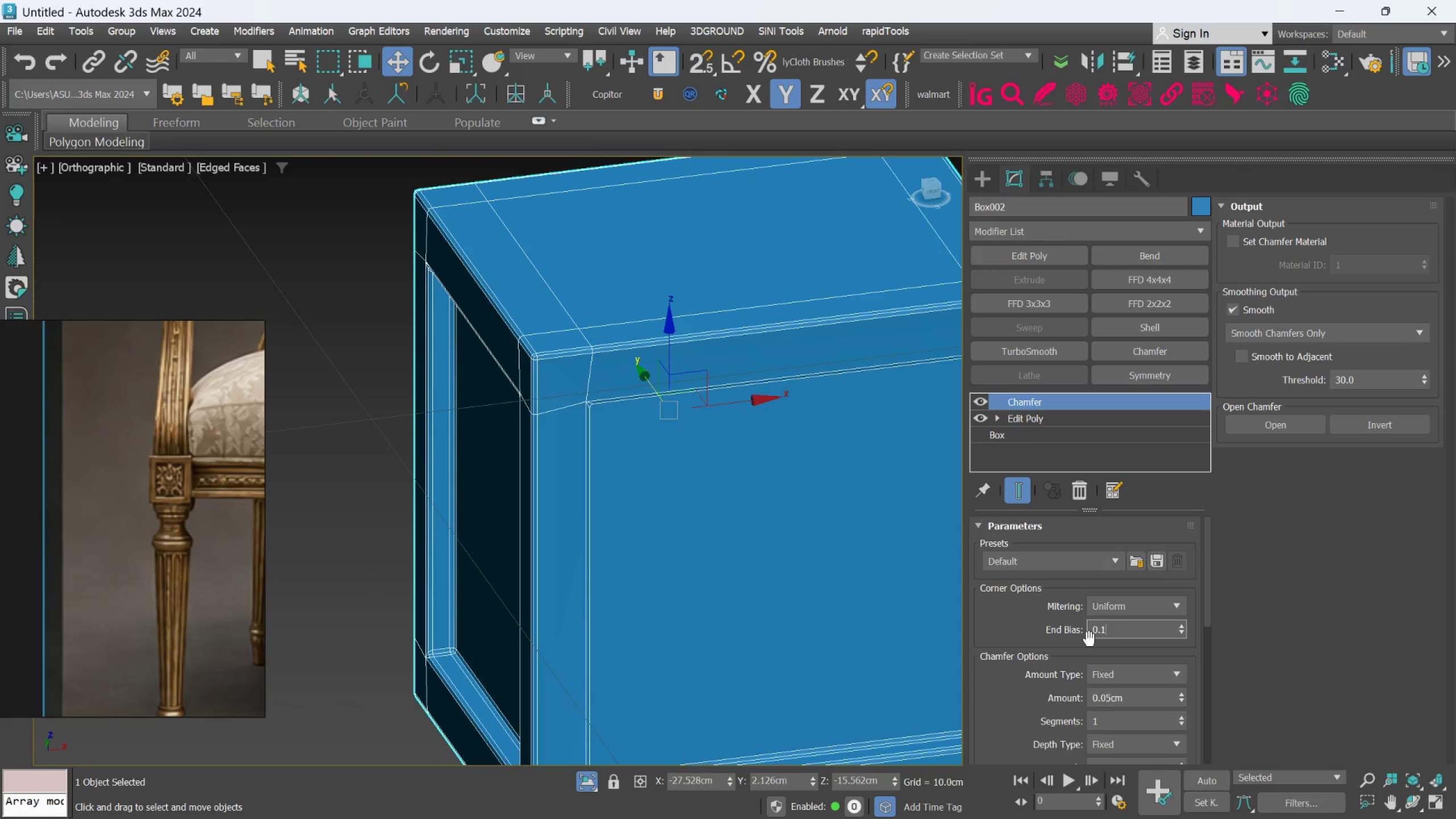 
key(Enter)
 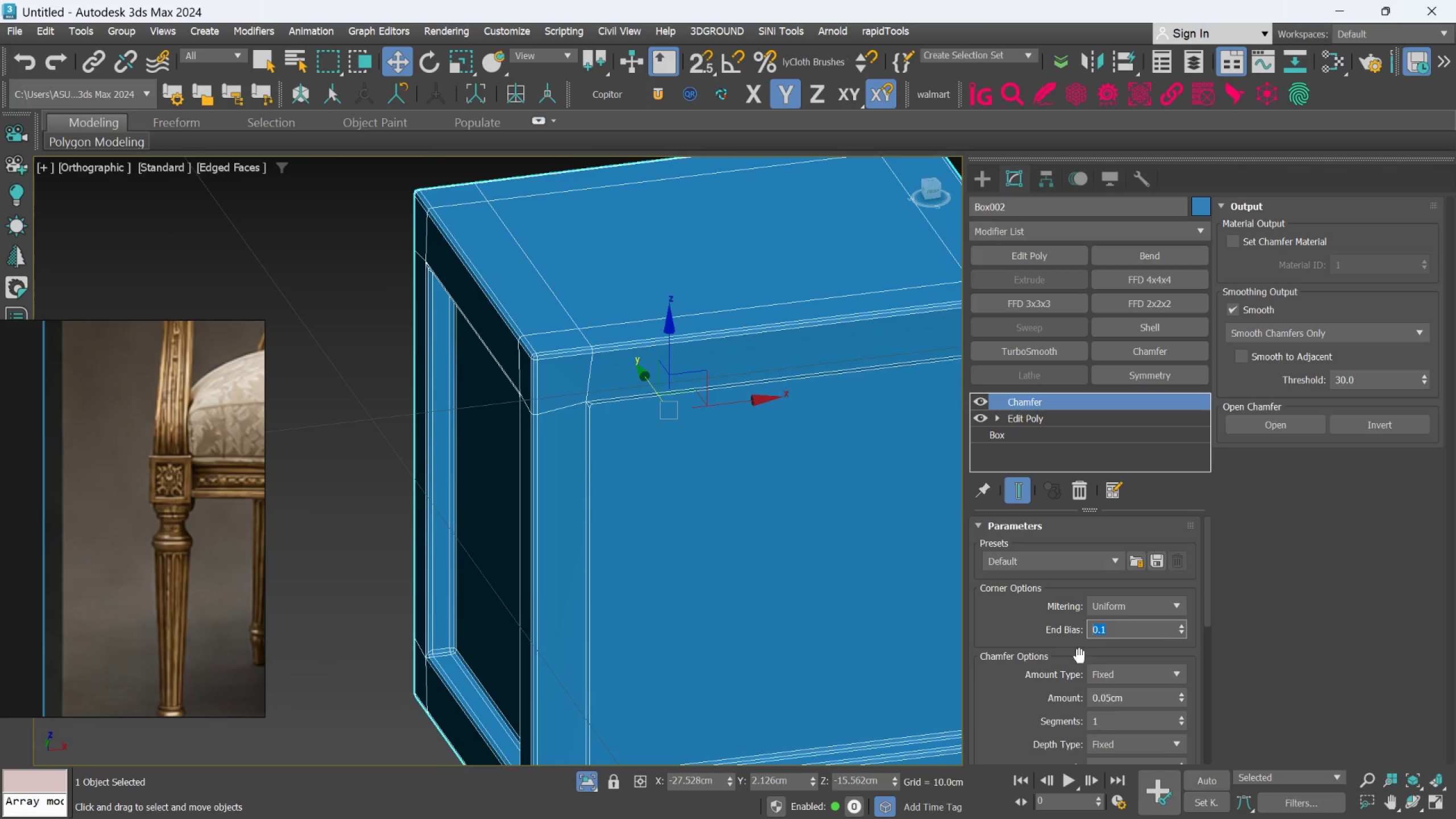 
mouse_move([1179, 693])
 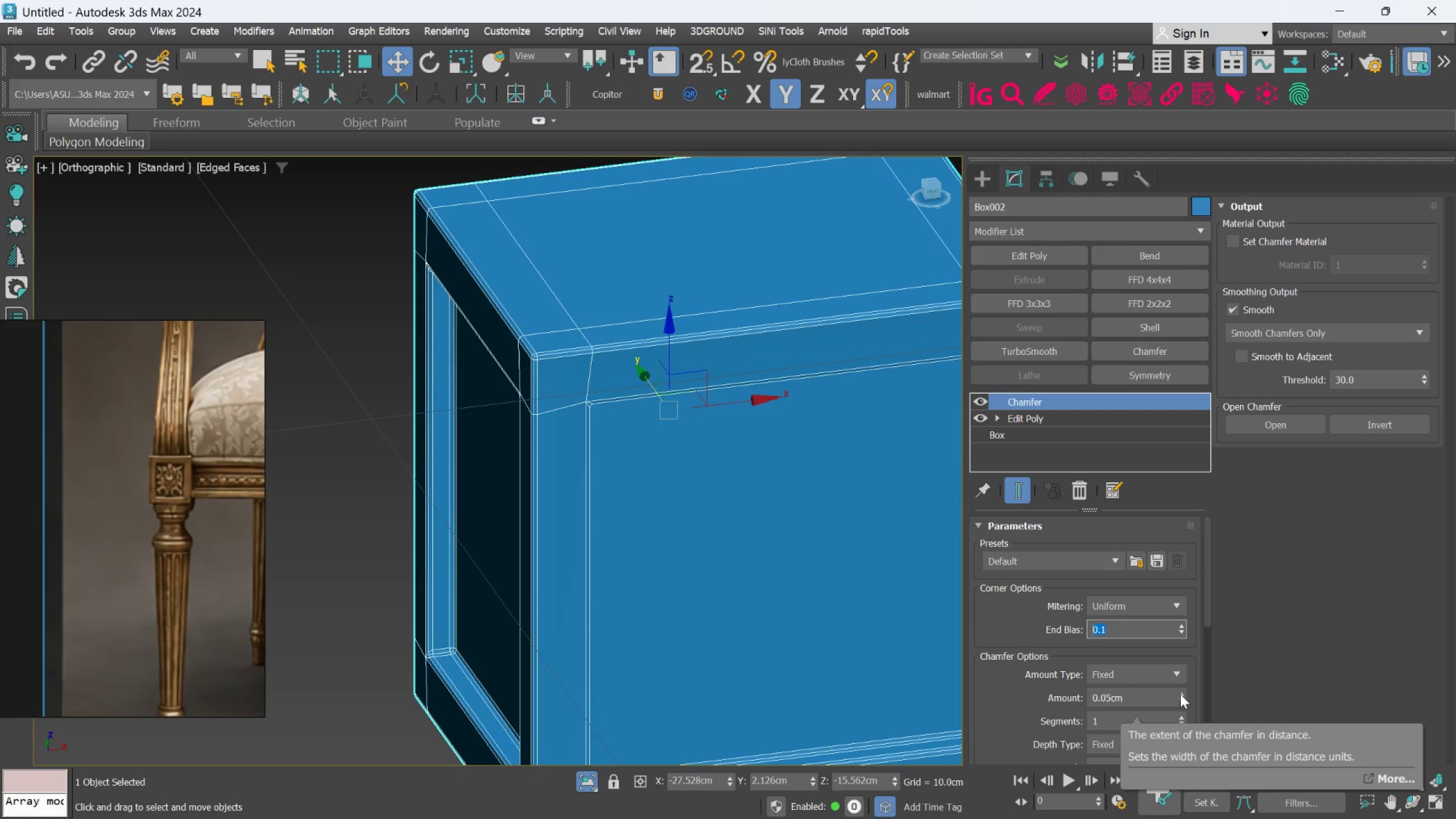 
hold_key(key=AltLeft, duration=1.5)
left_click_drag(start_coordinate=[1180, 694], to_coordinate=[1179, 618])
 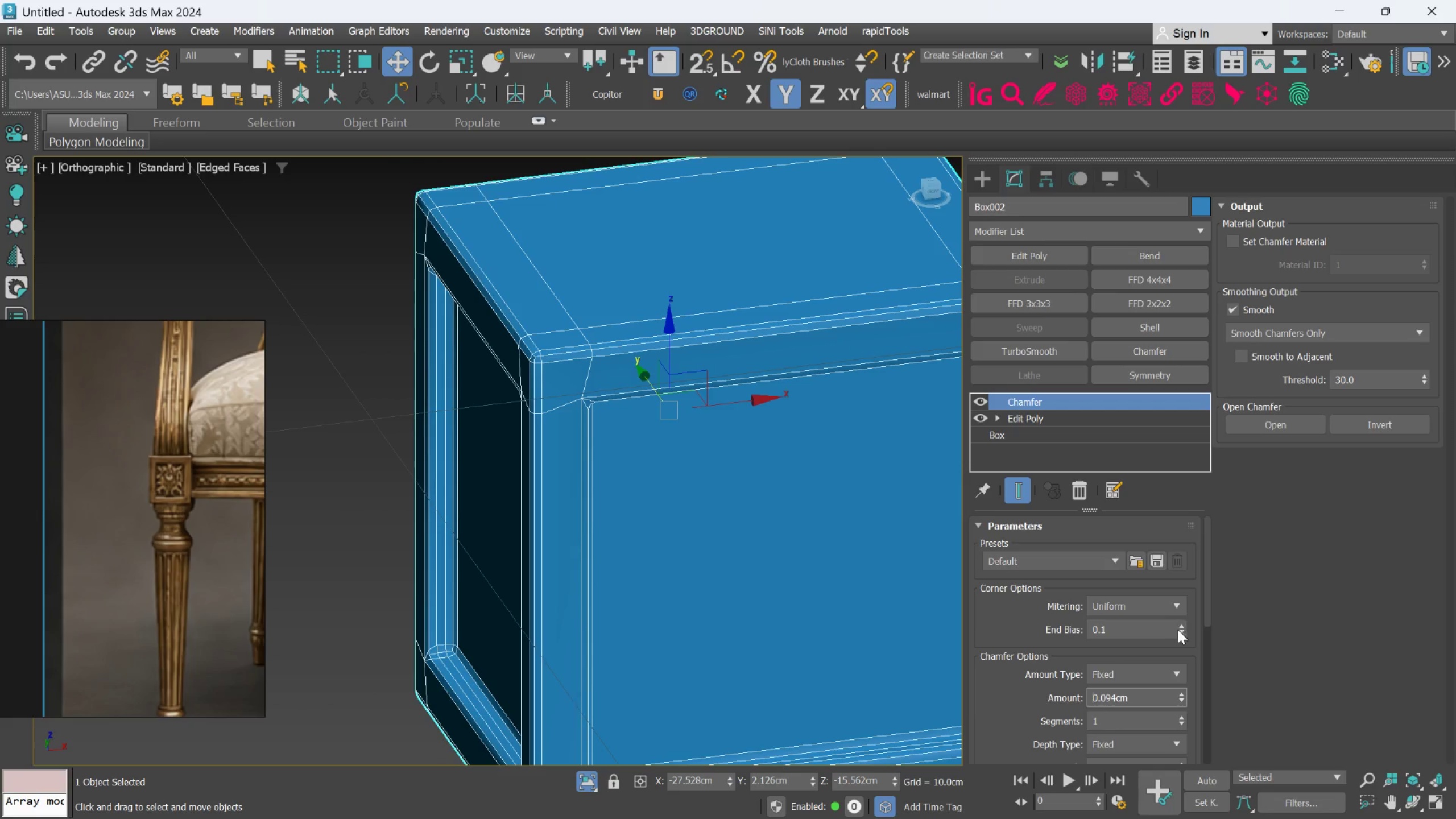 
hold_key(key=AltLeft, duration=1.33)
 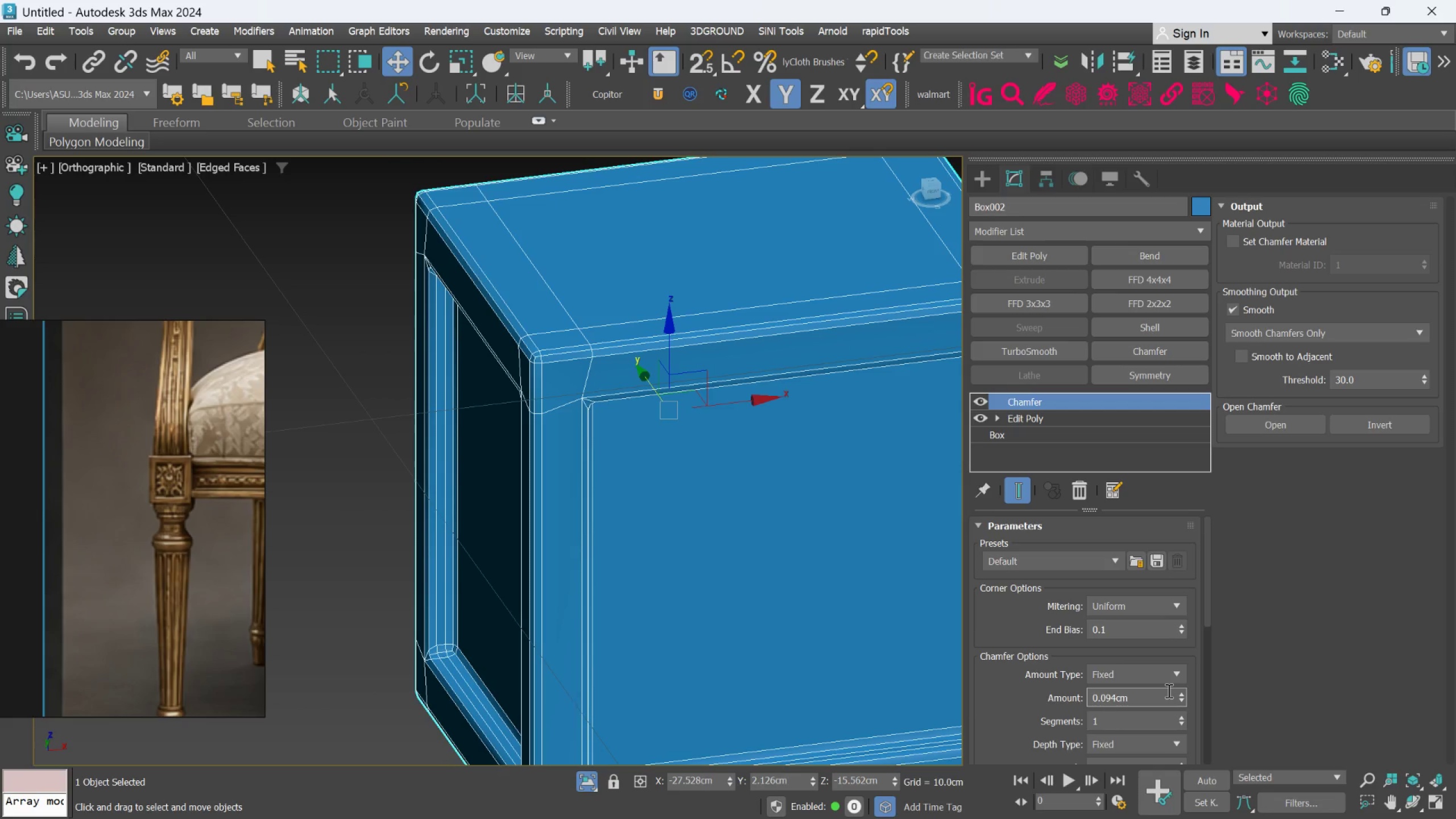 
hold_key(key=AltLeft, duration=0.7)
 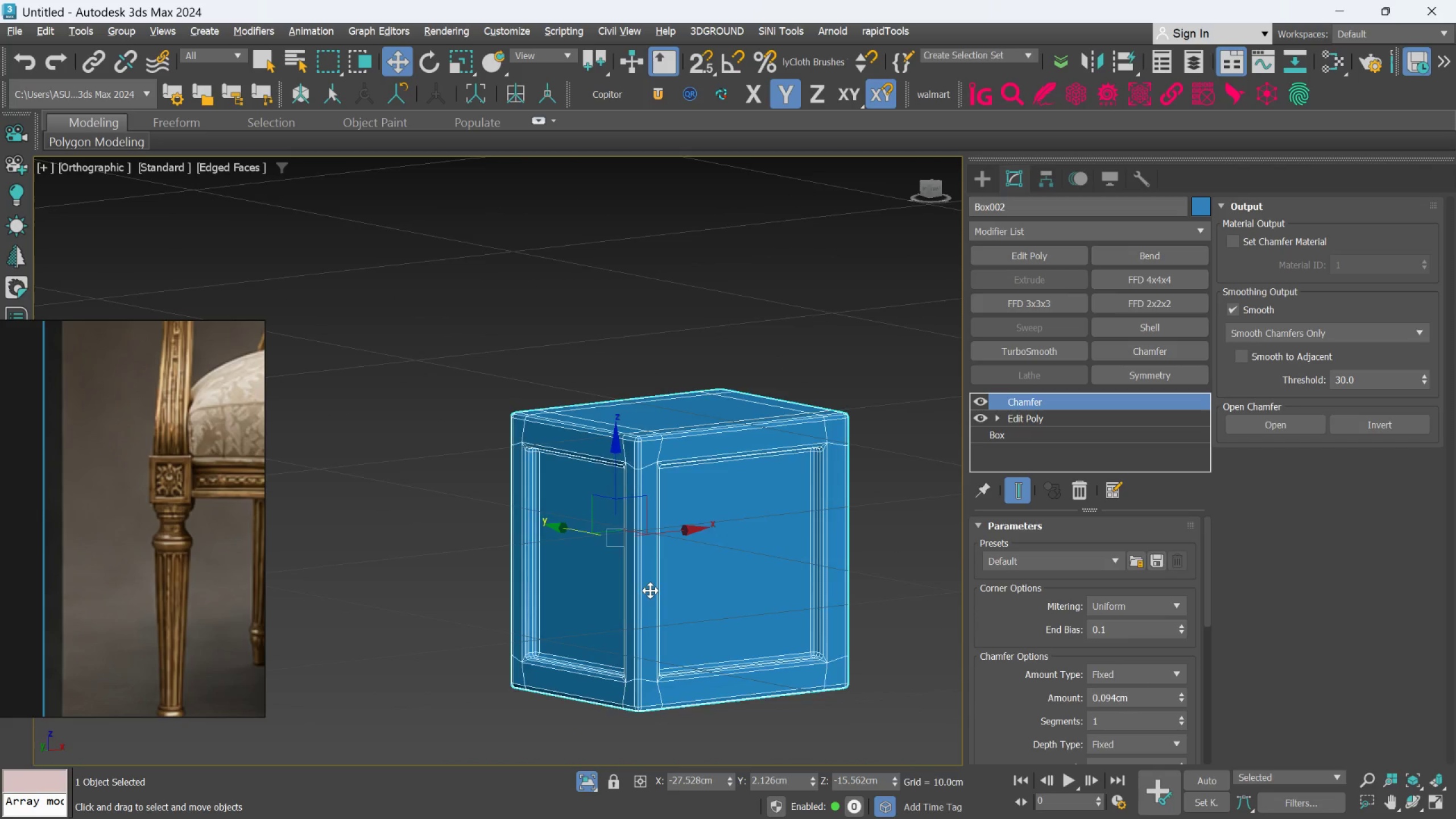 
scroll: coordinate [630, 606], scroll_direction: down, amount: 2.0
 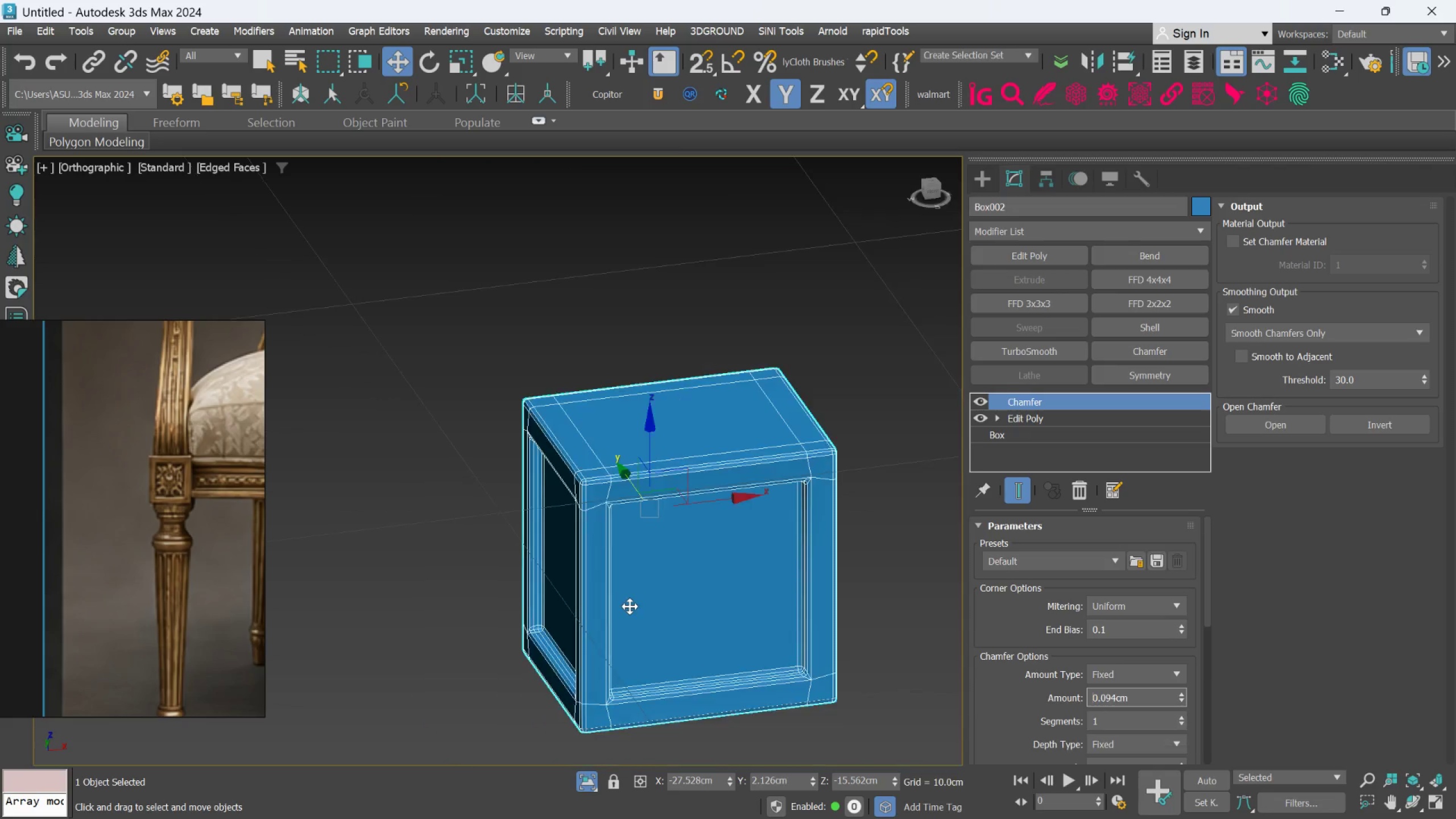 
scroll: coordinate [650, 590], scroll_direction: up, amount: 1.0
 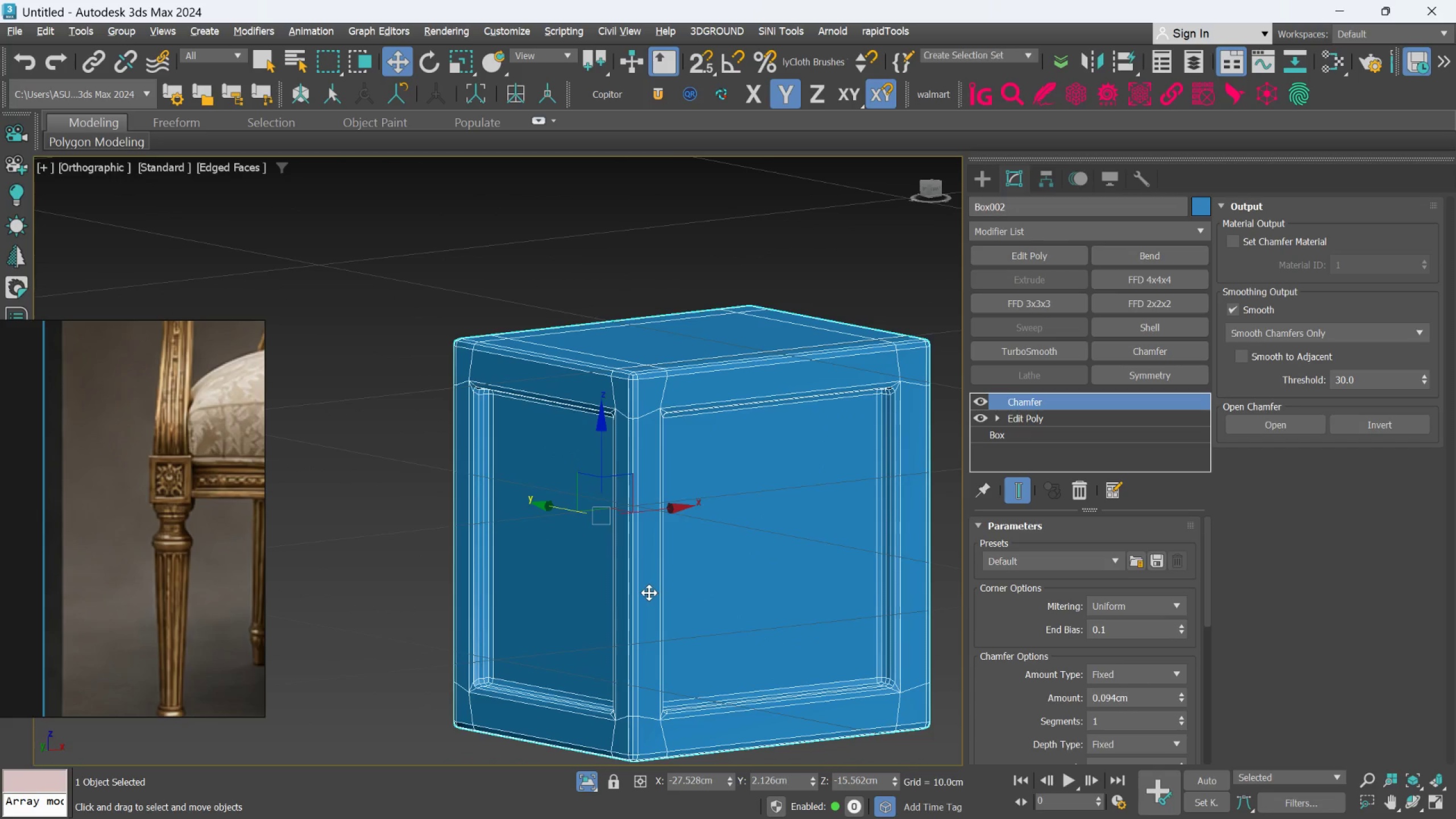 
hold_key(key=AltLeft, duration=0.88)
 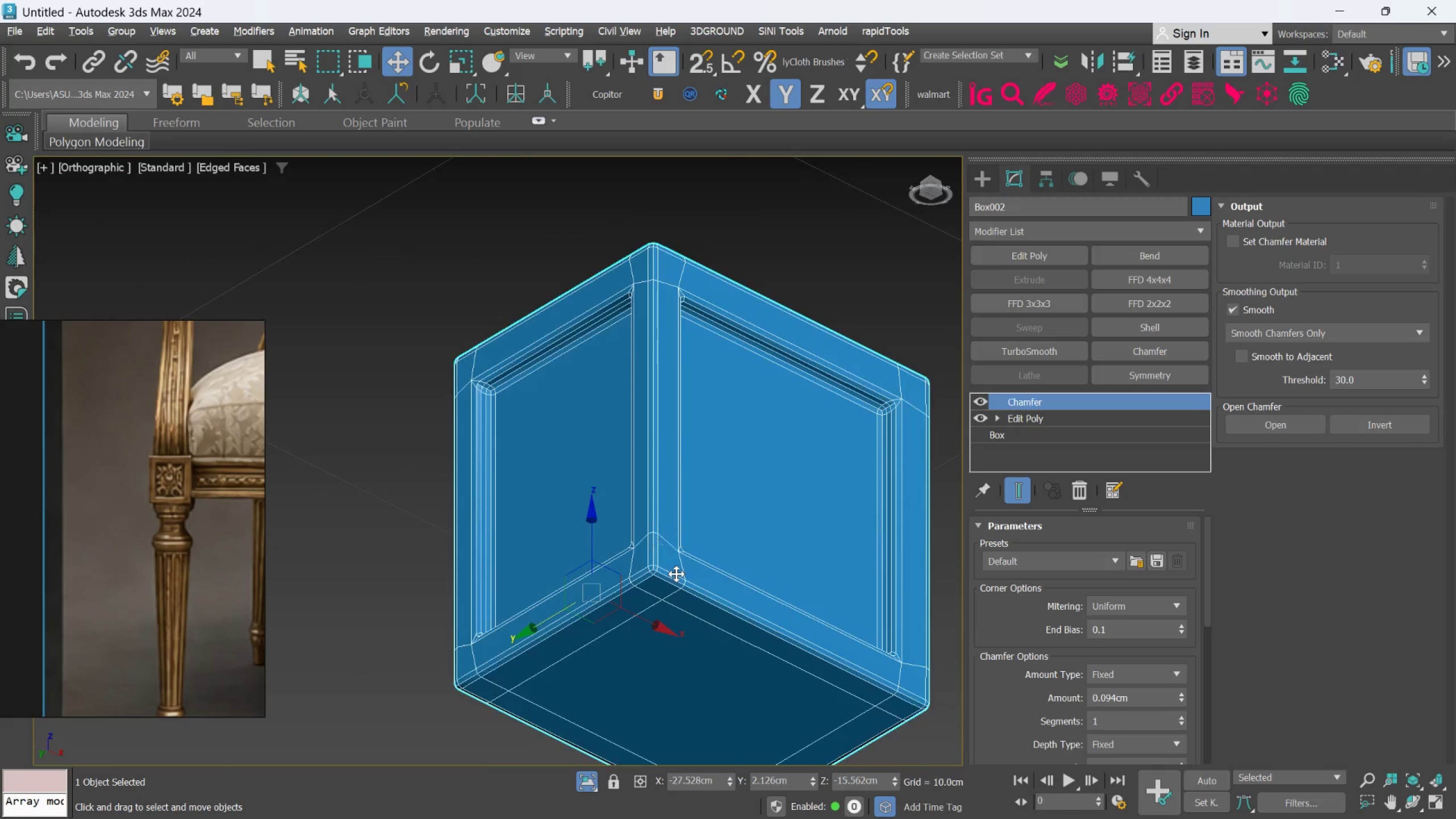 
hold_key(key=AltLeft, duration=0.52)
 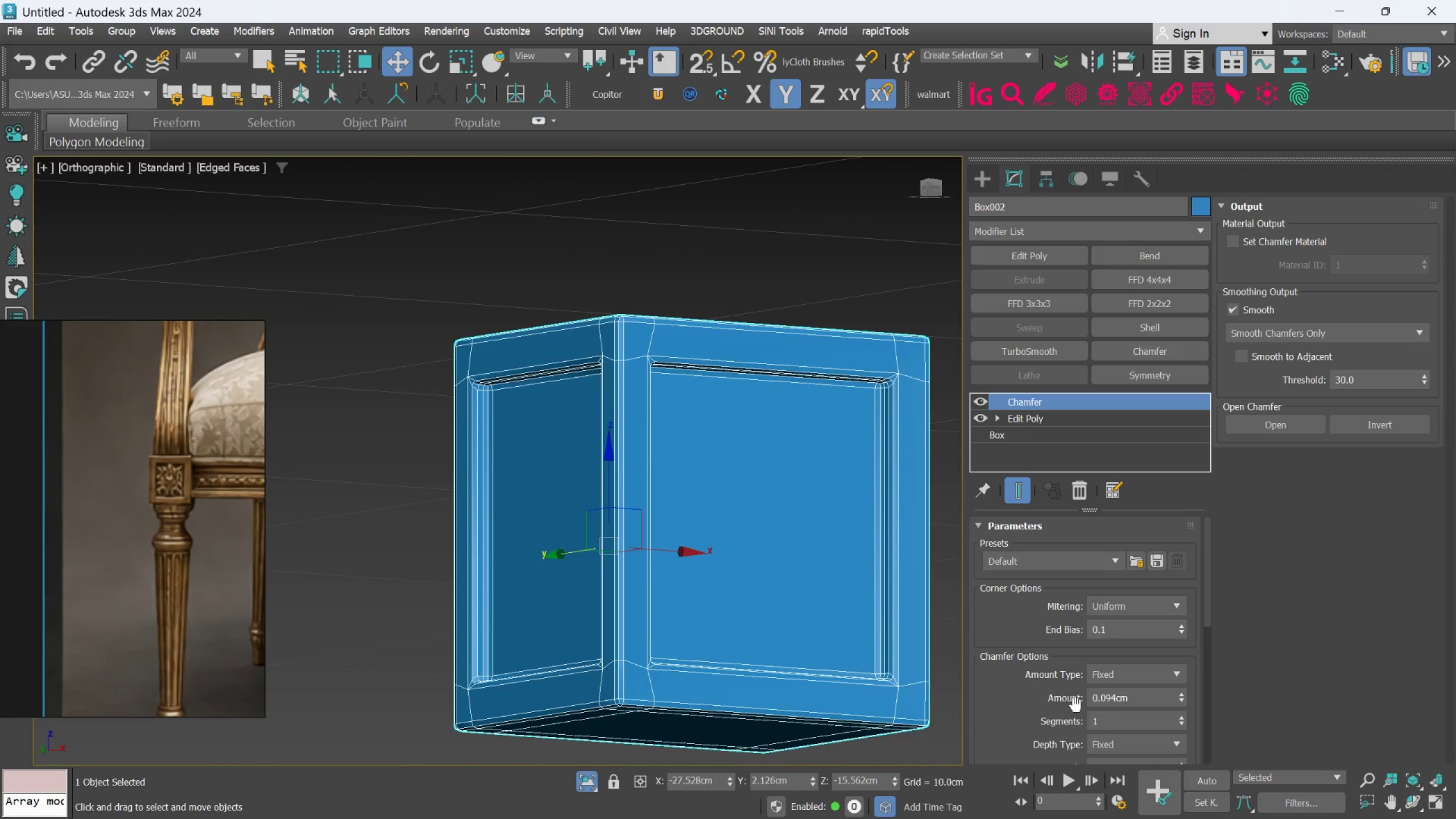 
scroll: coordinate [679, 578], scroll_direction: none, amount: 0.0
 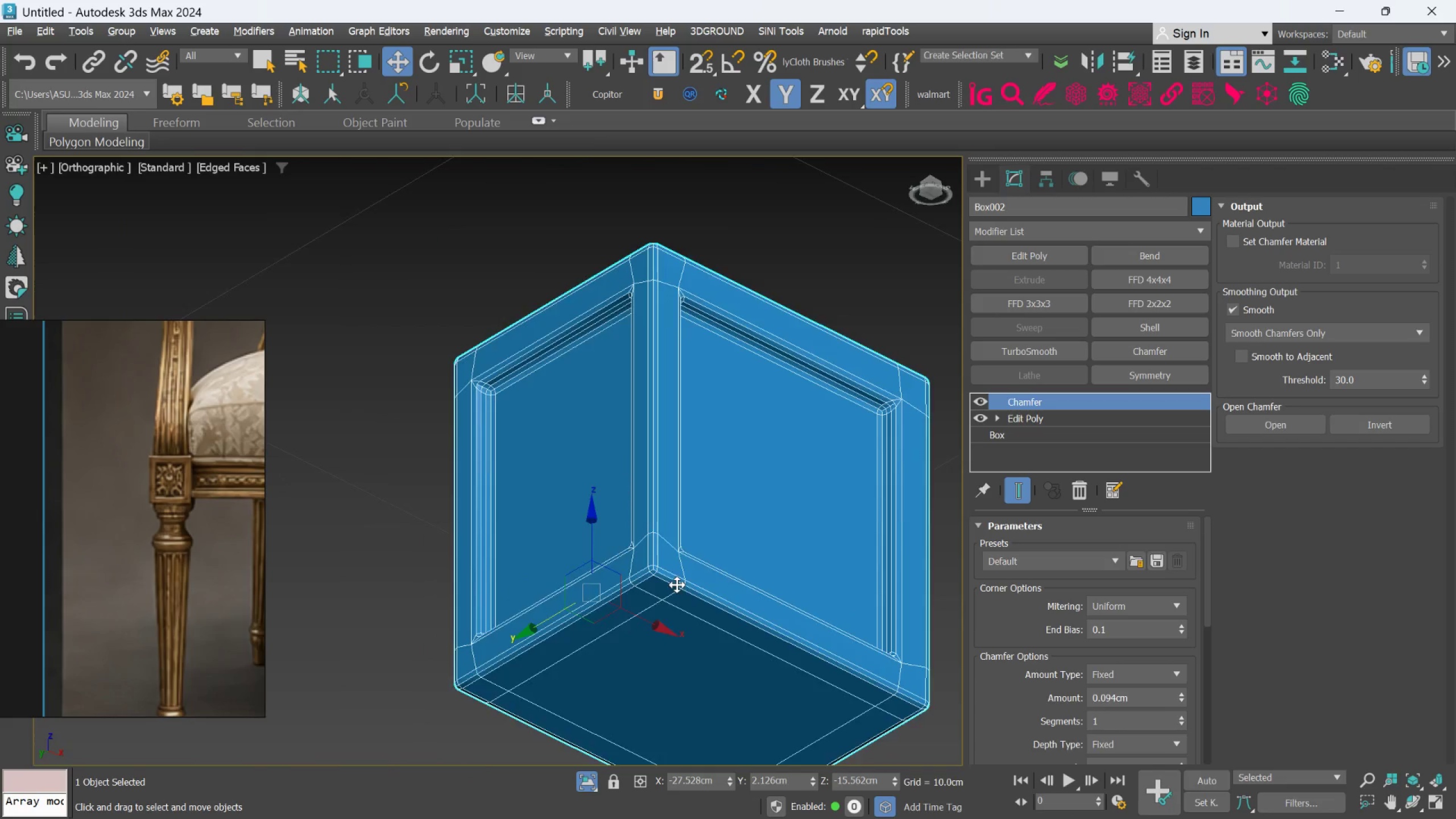 
hold_key(key=AltLeft, duration=1.5)
left_click_drag(start_coordinate=[1183, 717], to_coordinate=[1186, 709])
 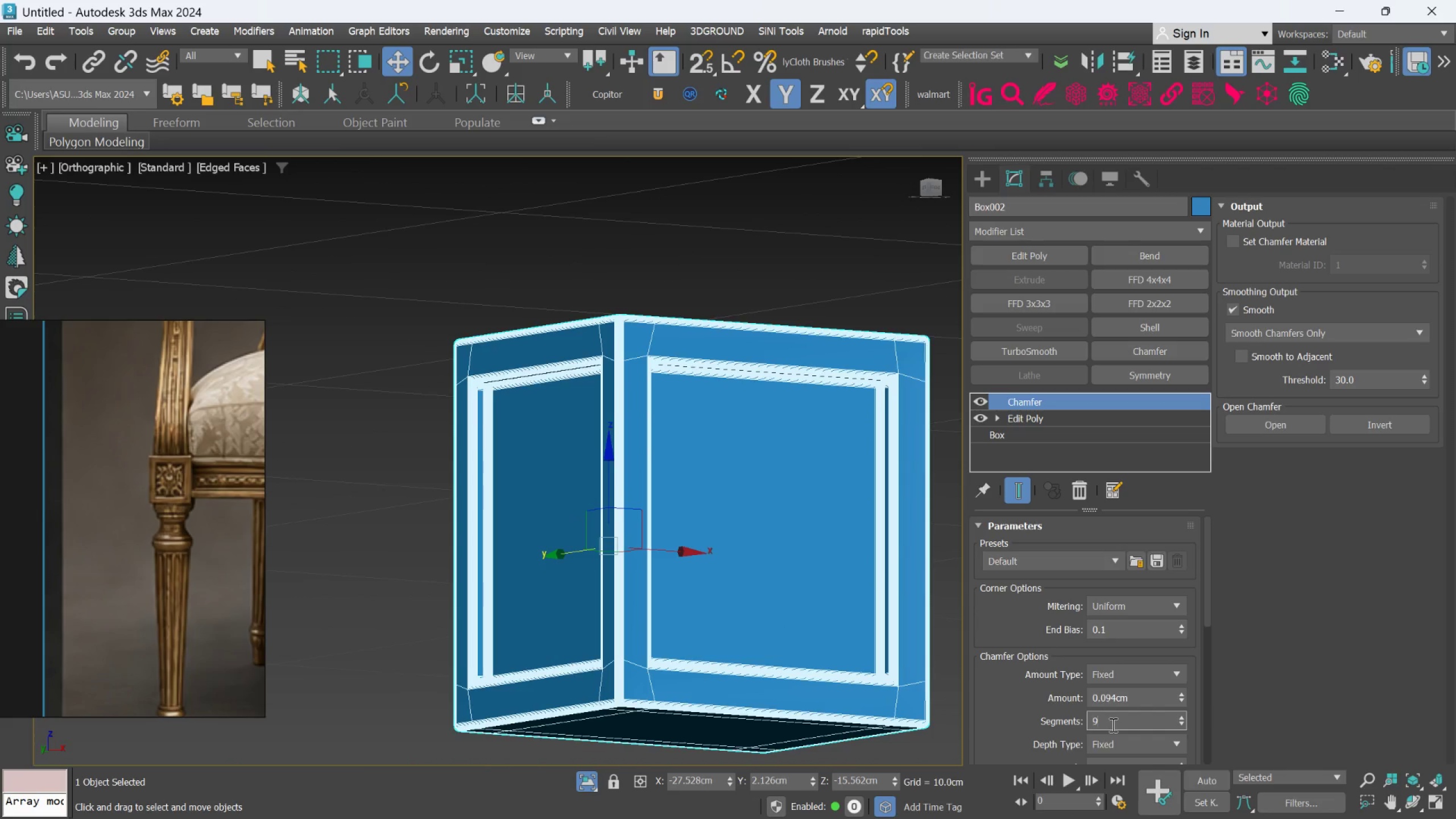 
hold_key(key=AltLeft, duration=1.52)
 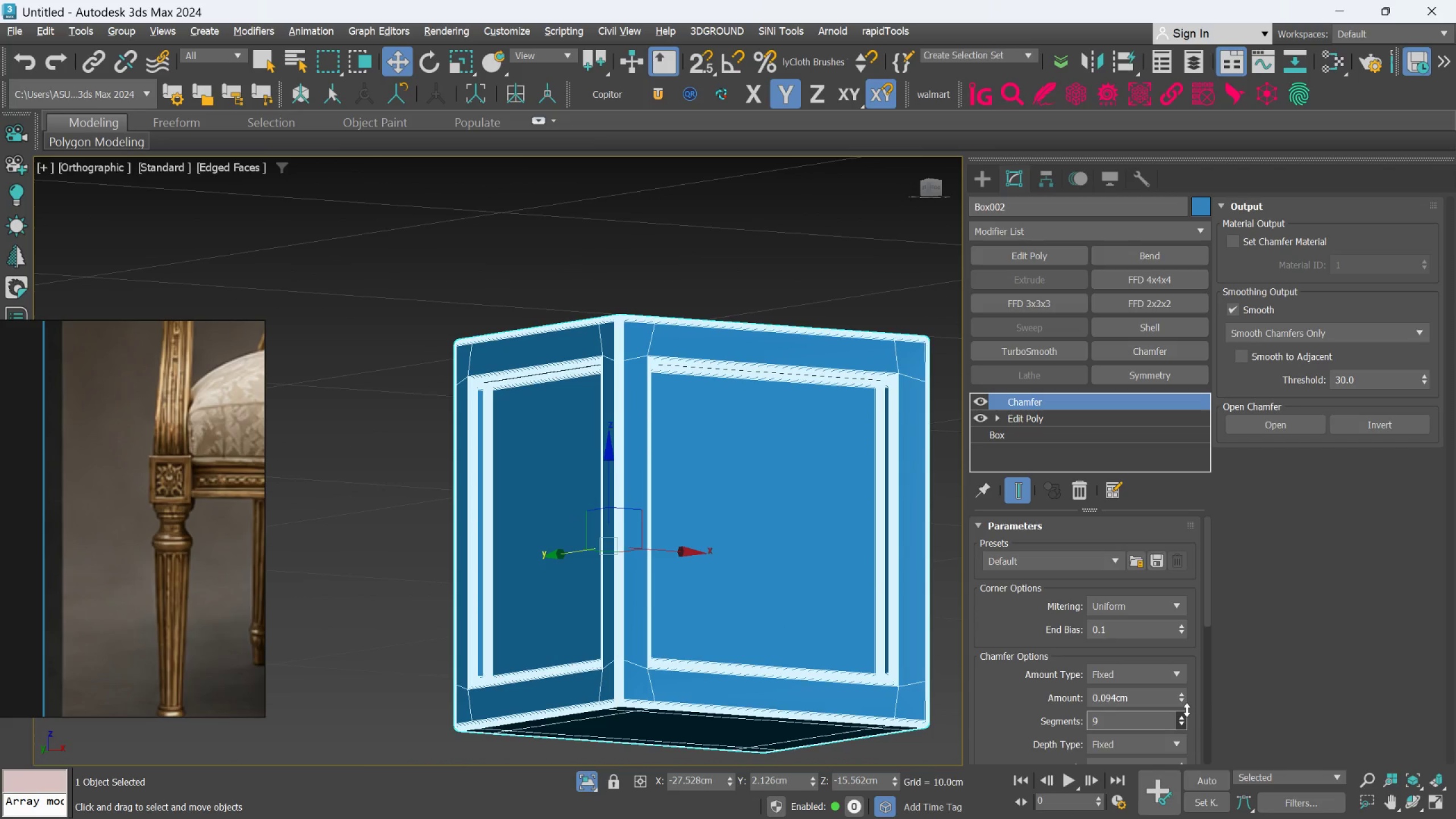 
hold_key(key=AltLeft, duration=0.97)
 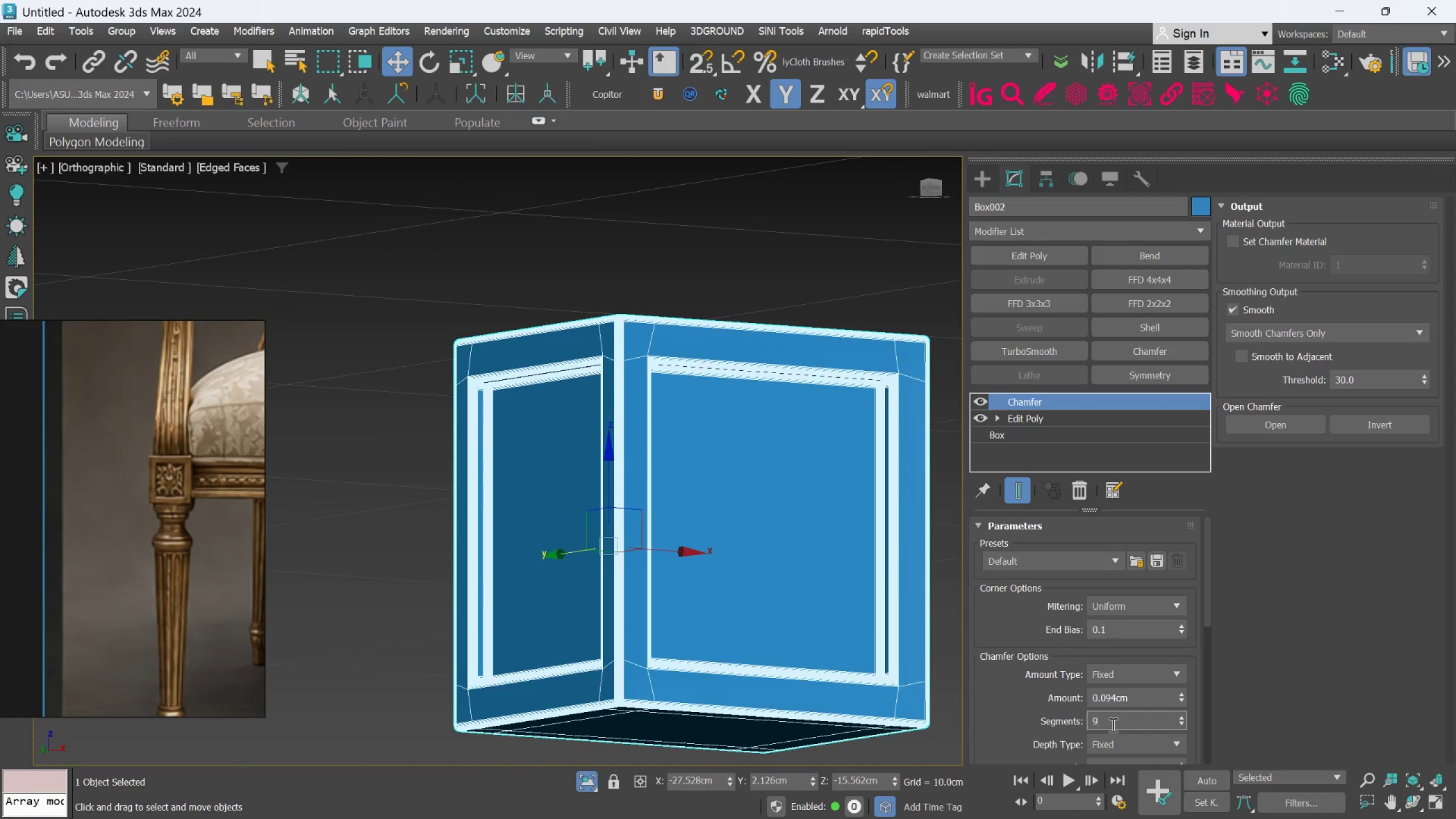 
double_click([1112, 725])
 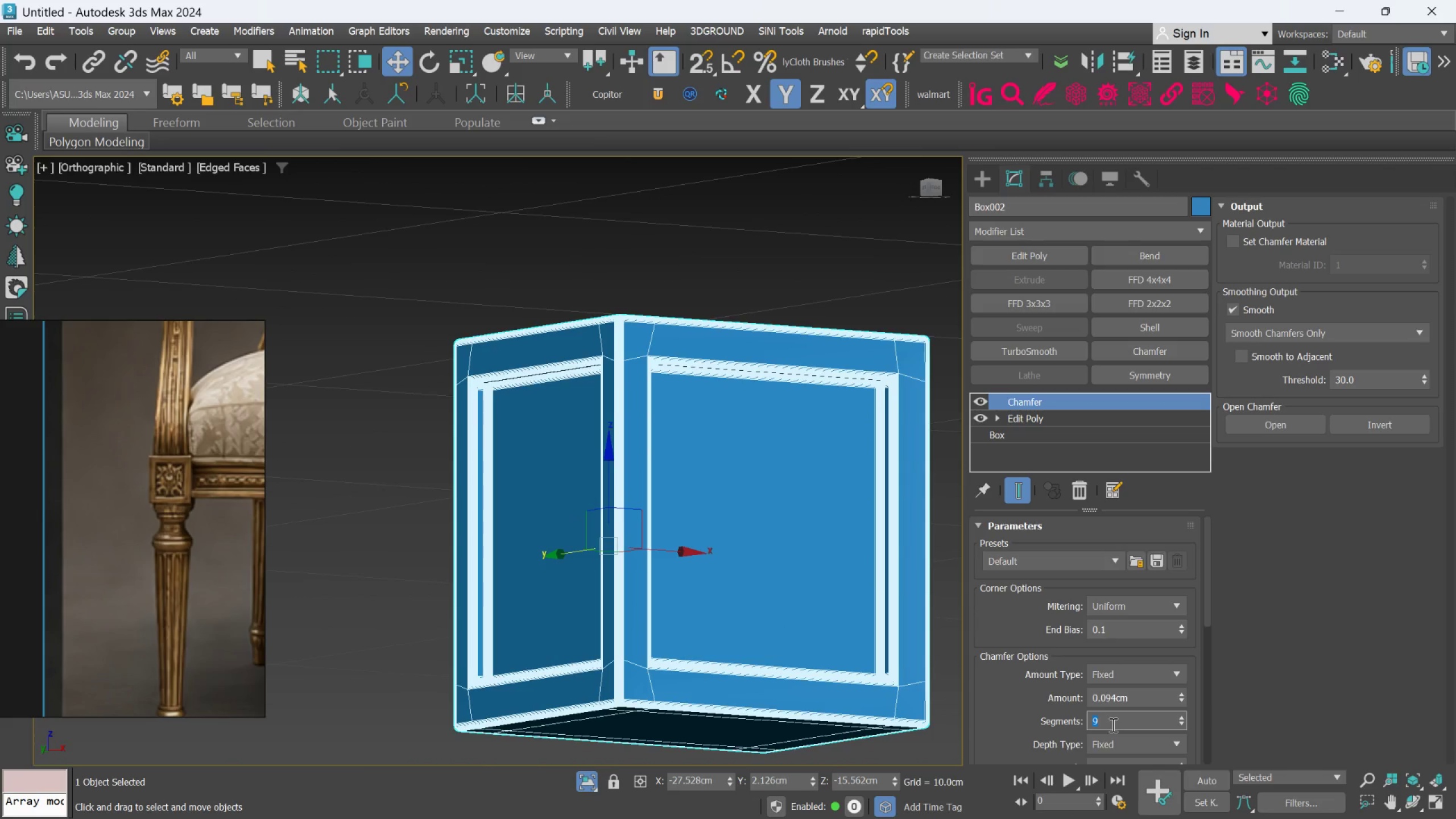 
key(3)
 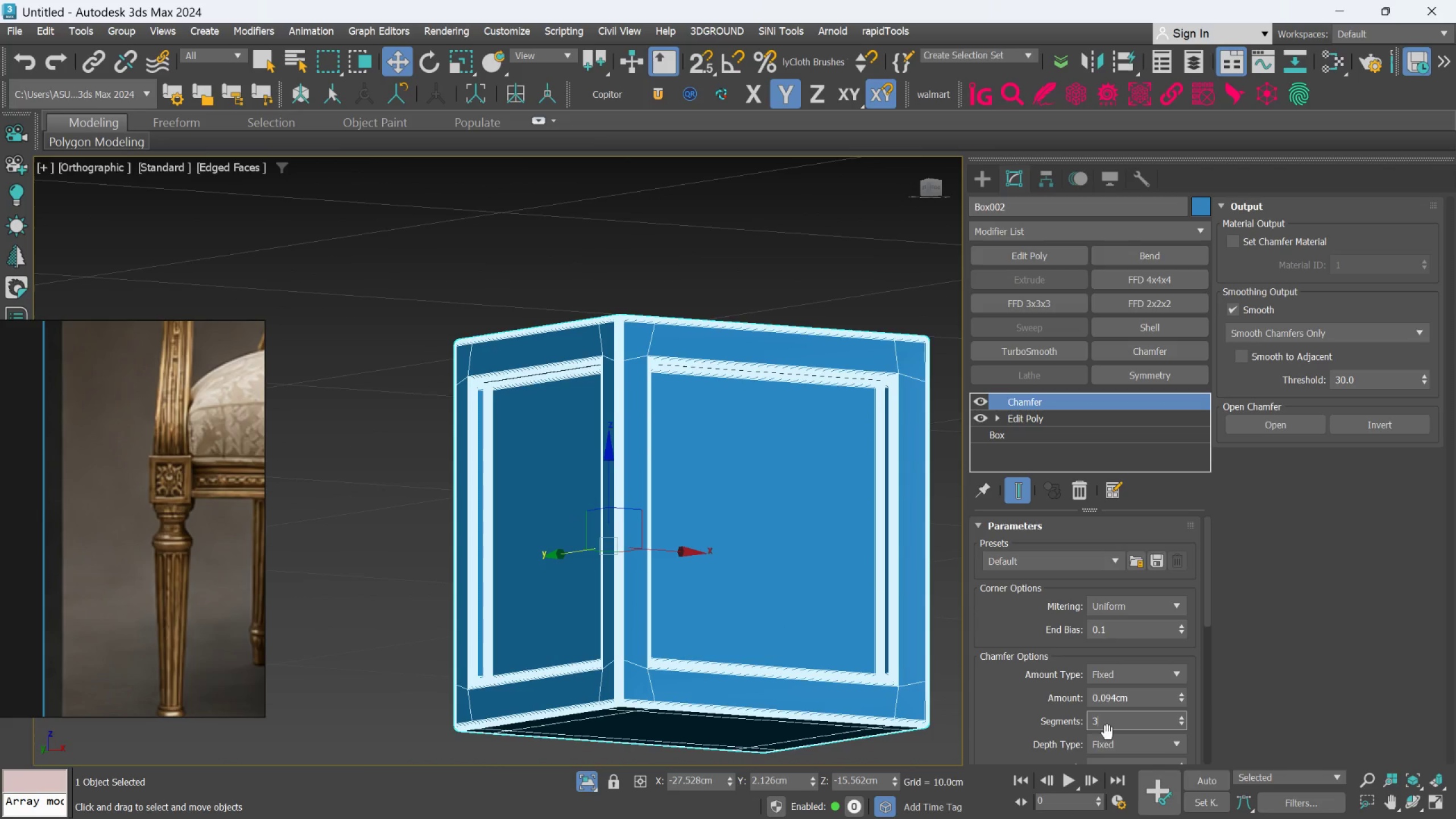 
key(Enter)
 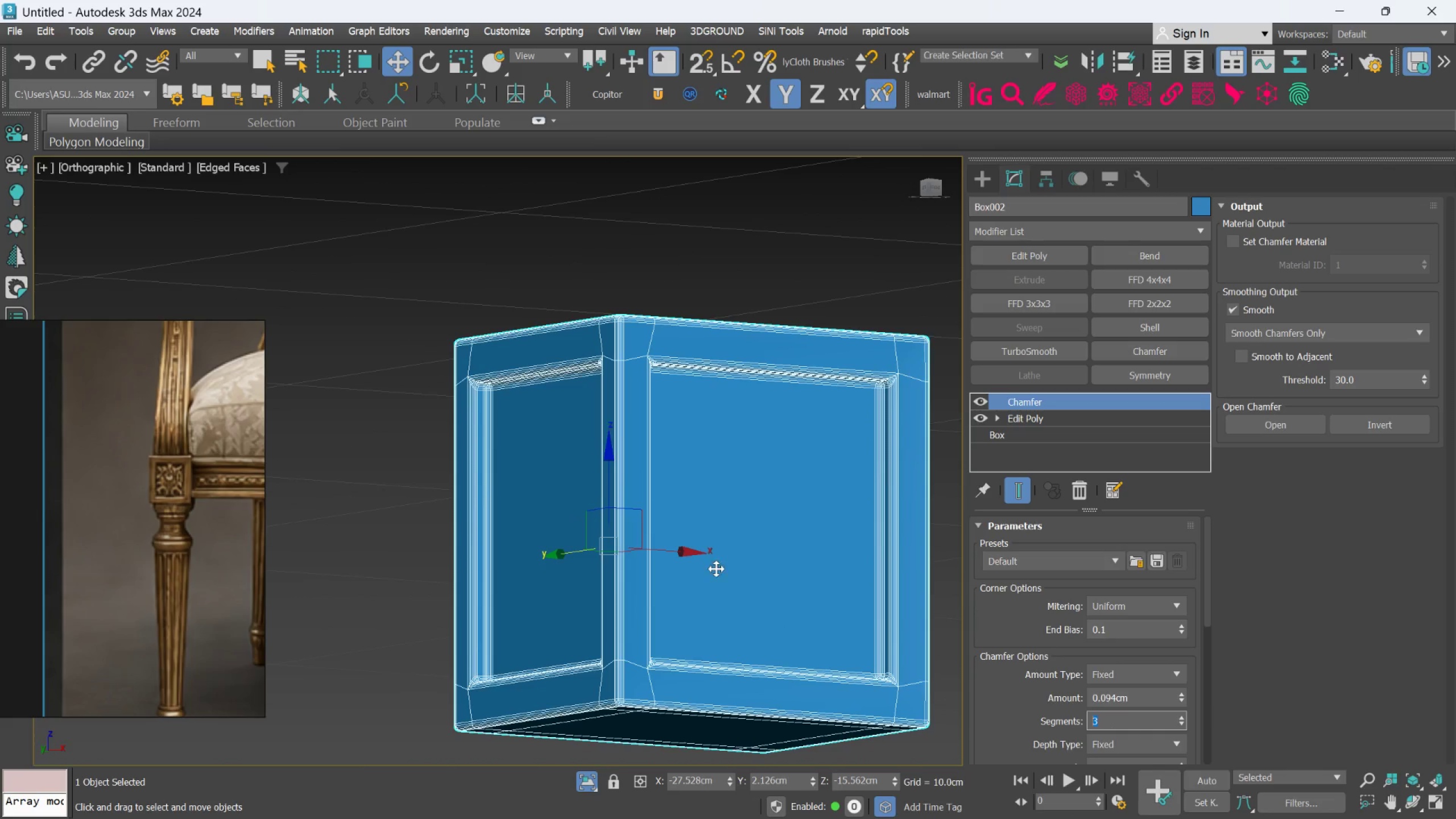 
hold_key(key=AltLeft, duration=0.36)
 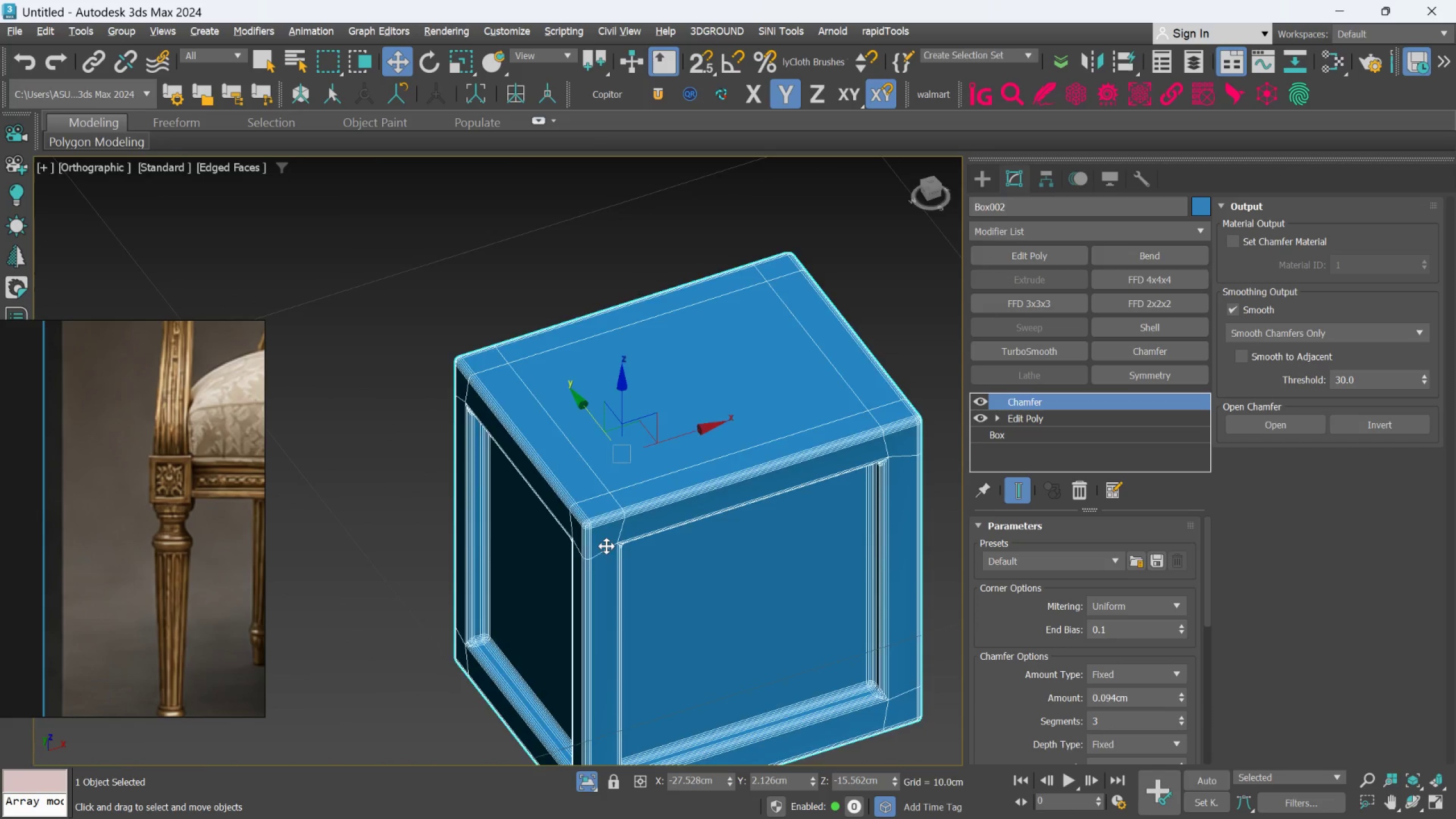 
scroll: coordinate [711, 568], scroll_direction: none, amount: 0.0
 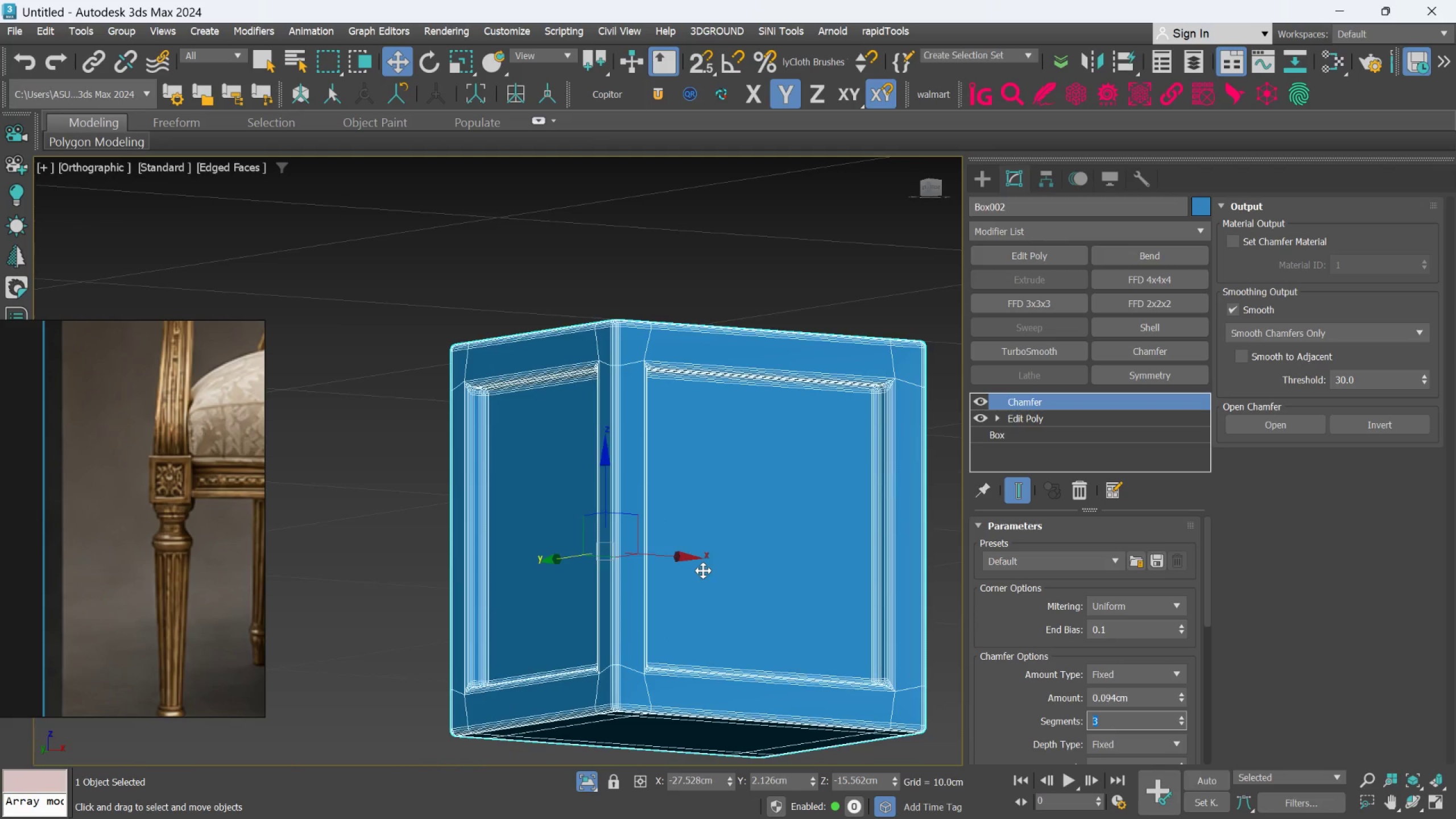 
hold_key(key=AltLeft, duration=0.52)
 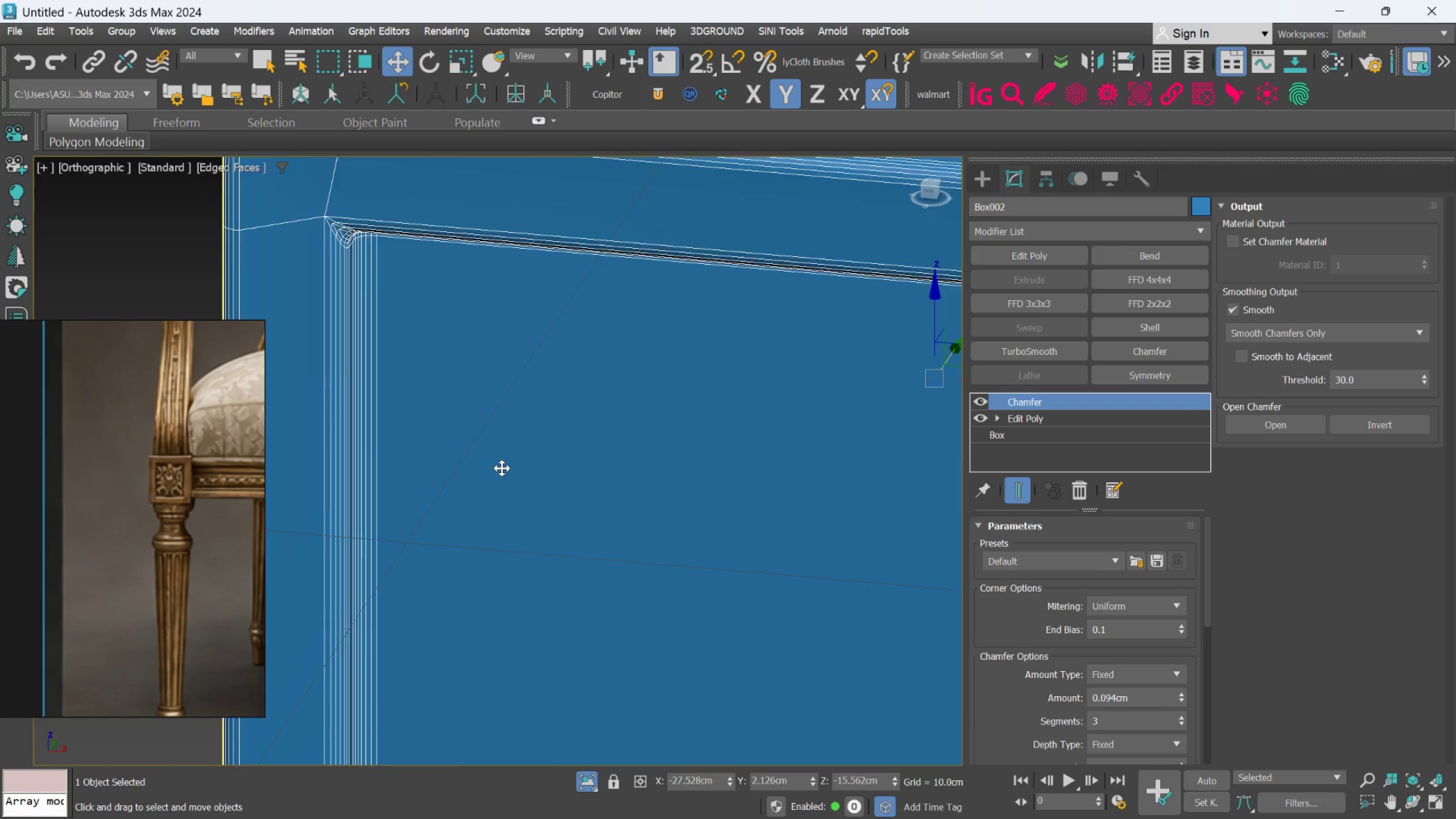 
scroll: coordinate [547, 489], scroll_direction: up, amount: 3.0
 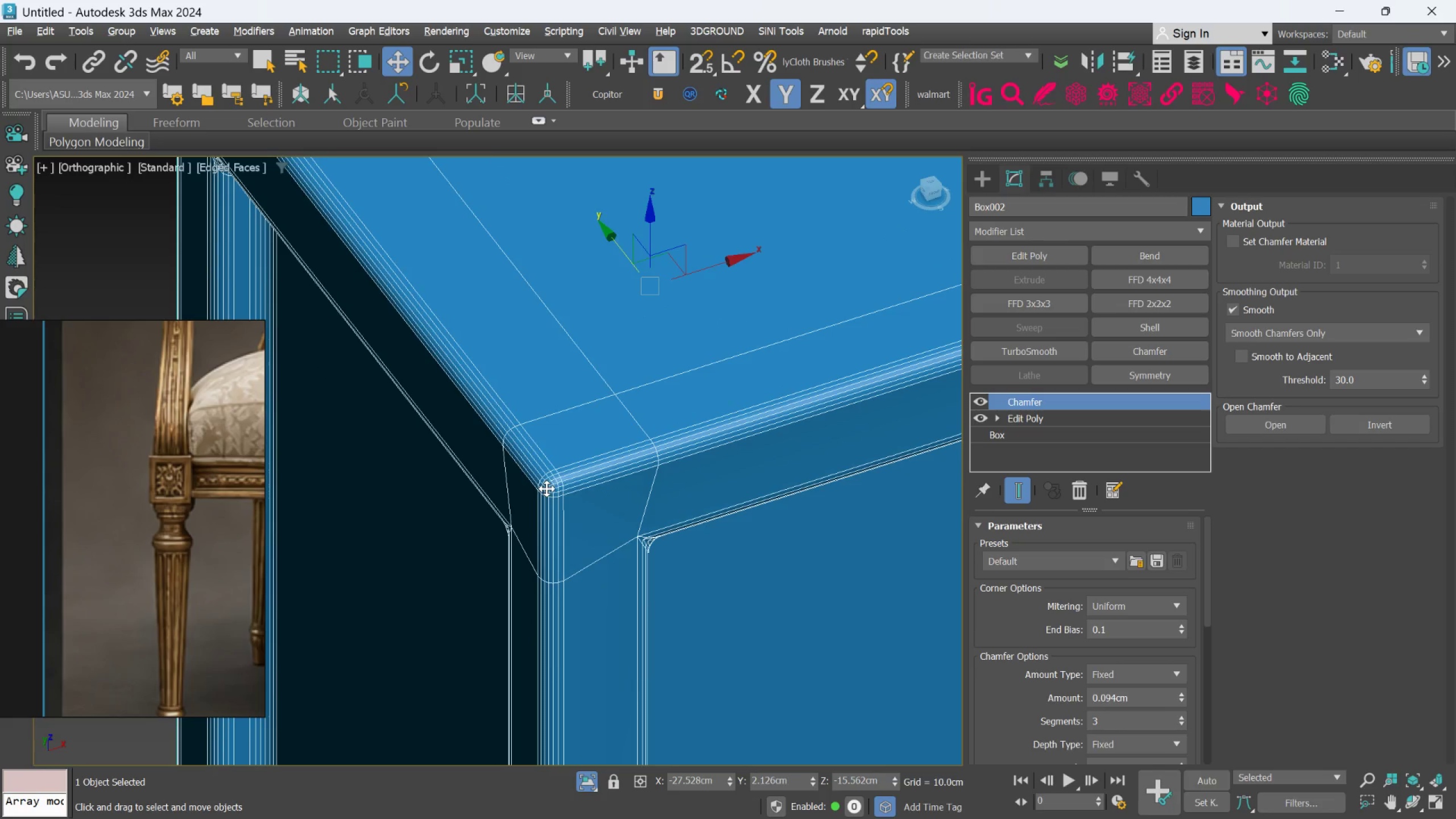 
hold_key(key=AltLeft, duration=0.48)
 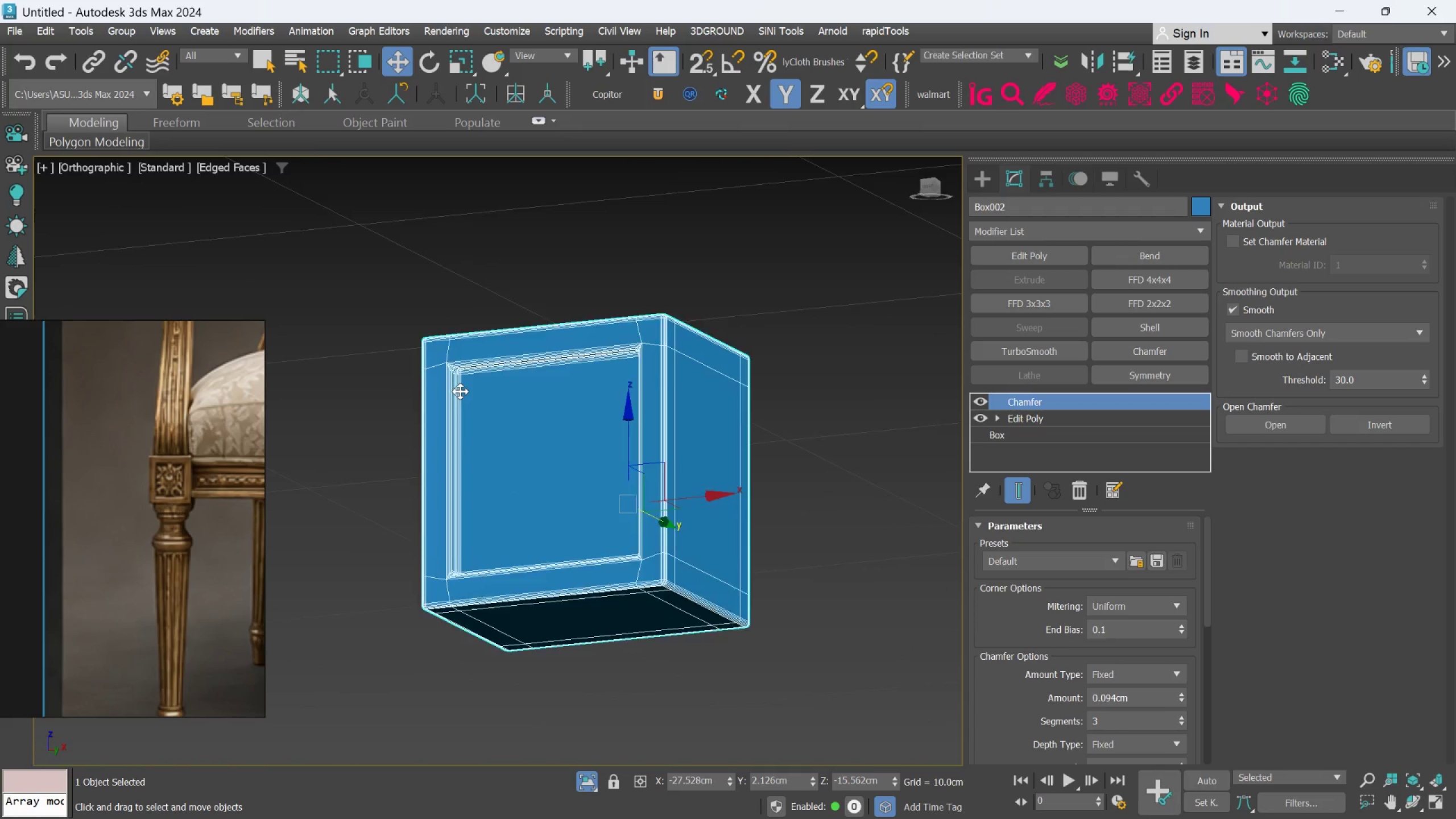 
scroll: coordinate [502, 468], scroll_direction: down, amount: 4.0
 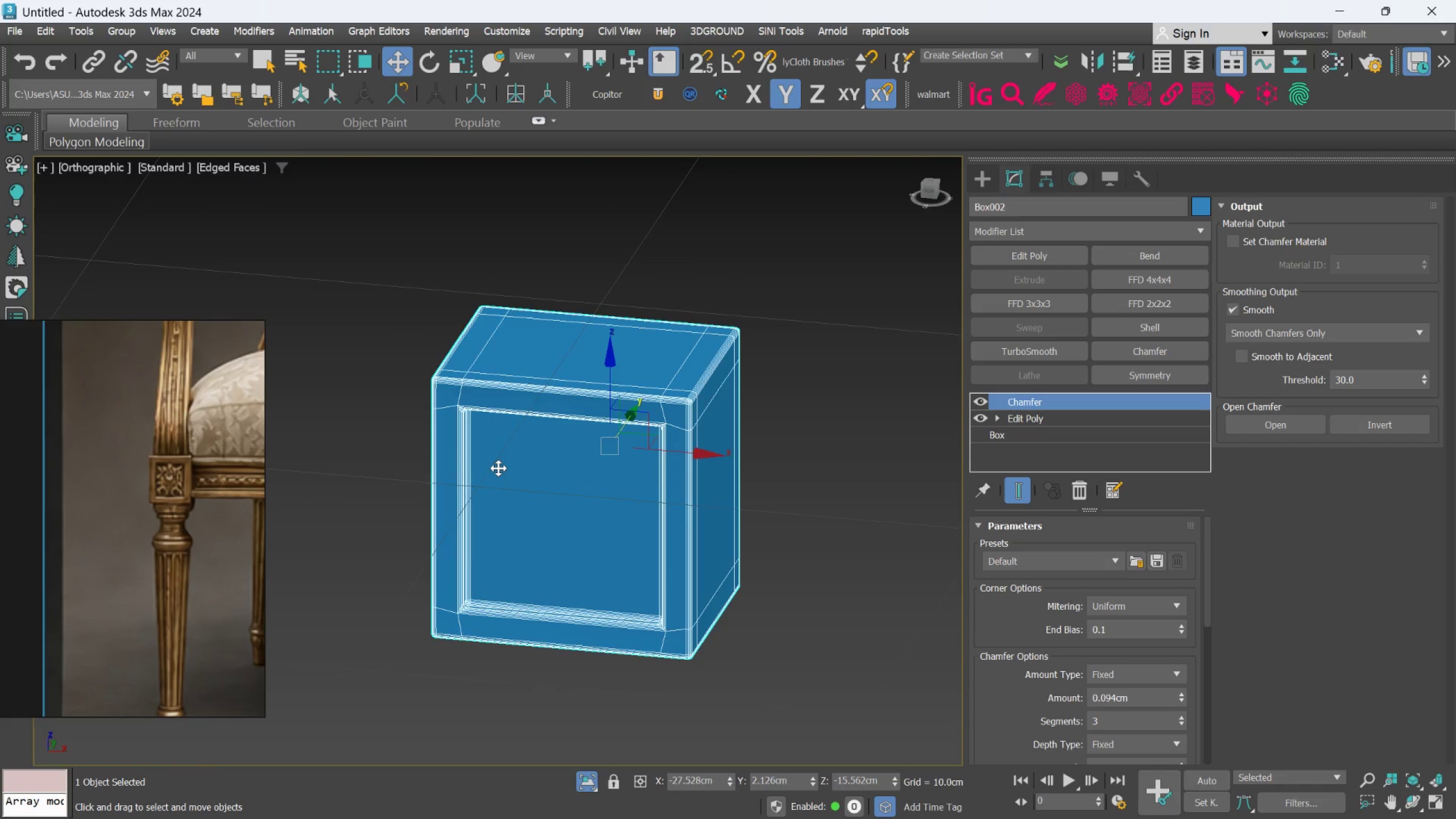 
scroll: coordinate [460, 391], scroll_direction: up, amount: 3.0
 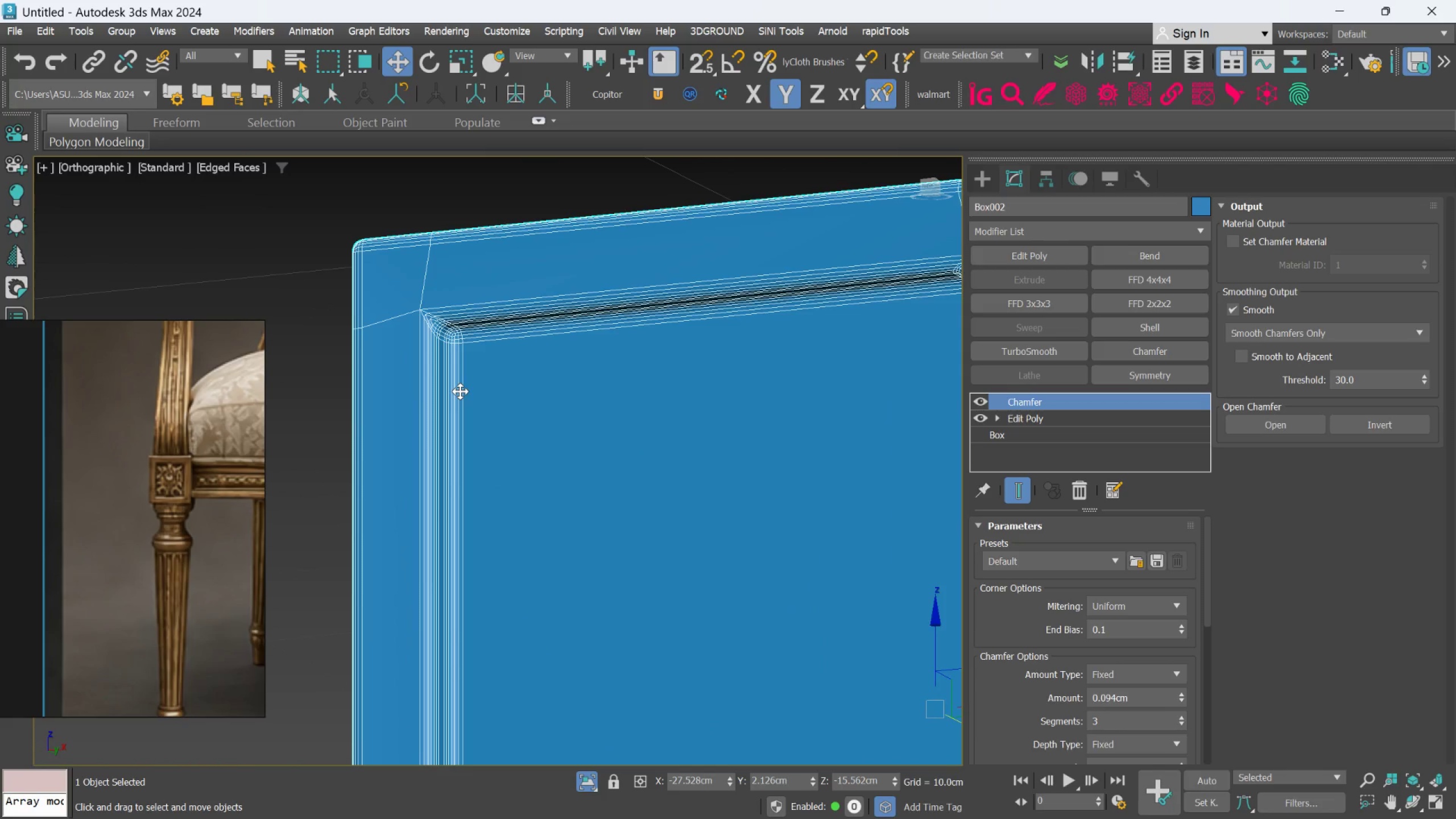 
hold_key(key=AltLeft, duration=0.39)
 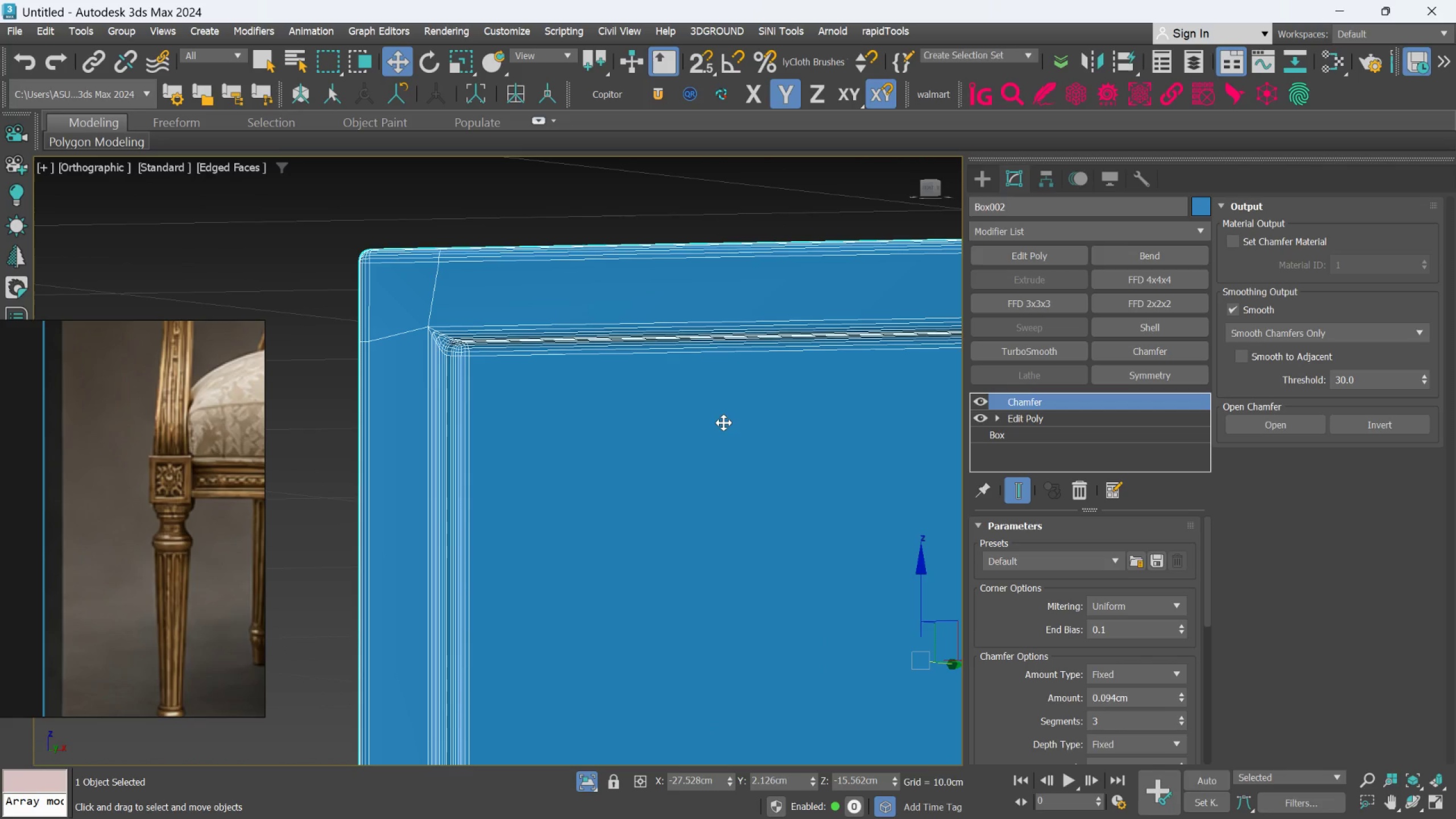 
key(F4)
 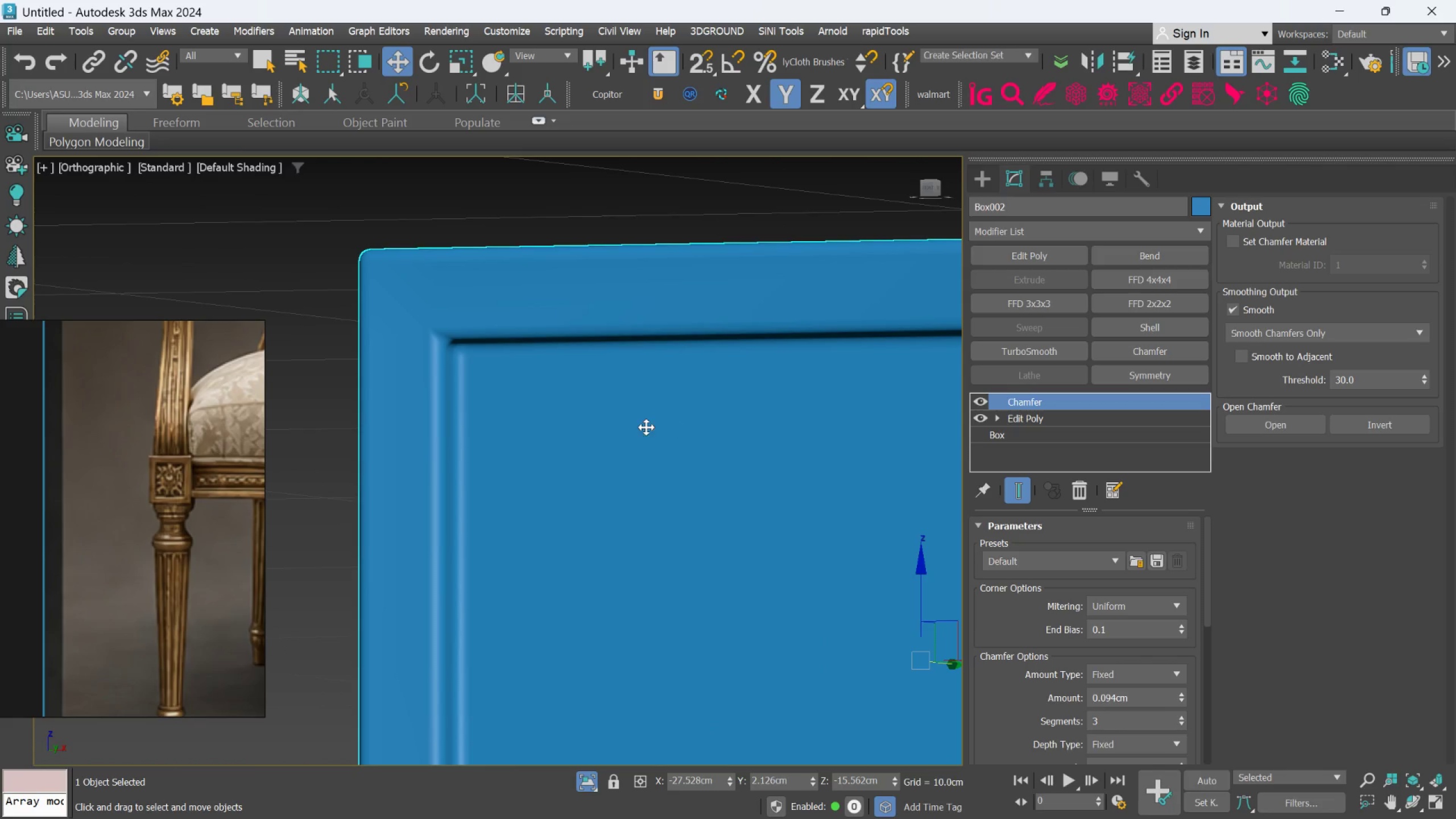 
scroll: coordinate [636, 437], scroll_direction: down, amount: 3.0
 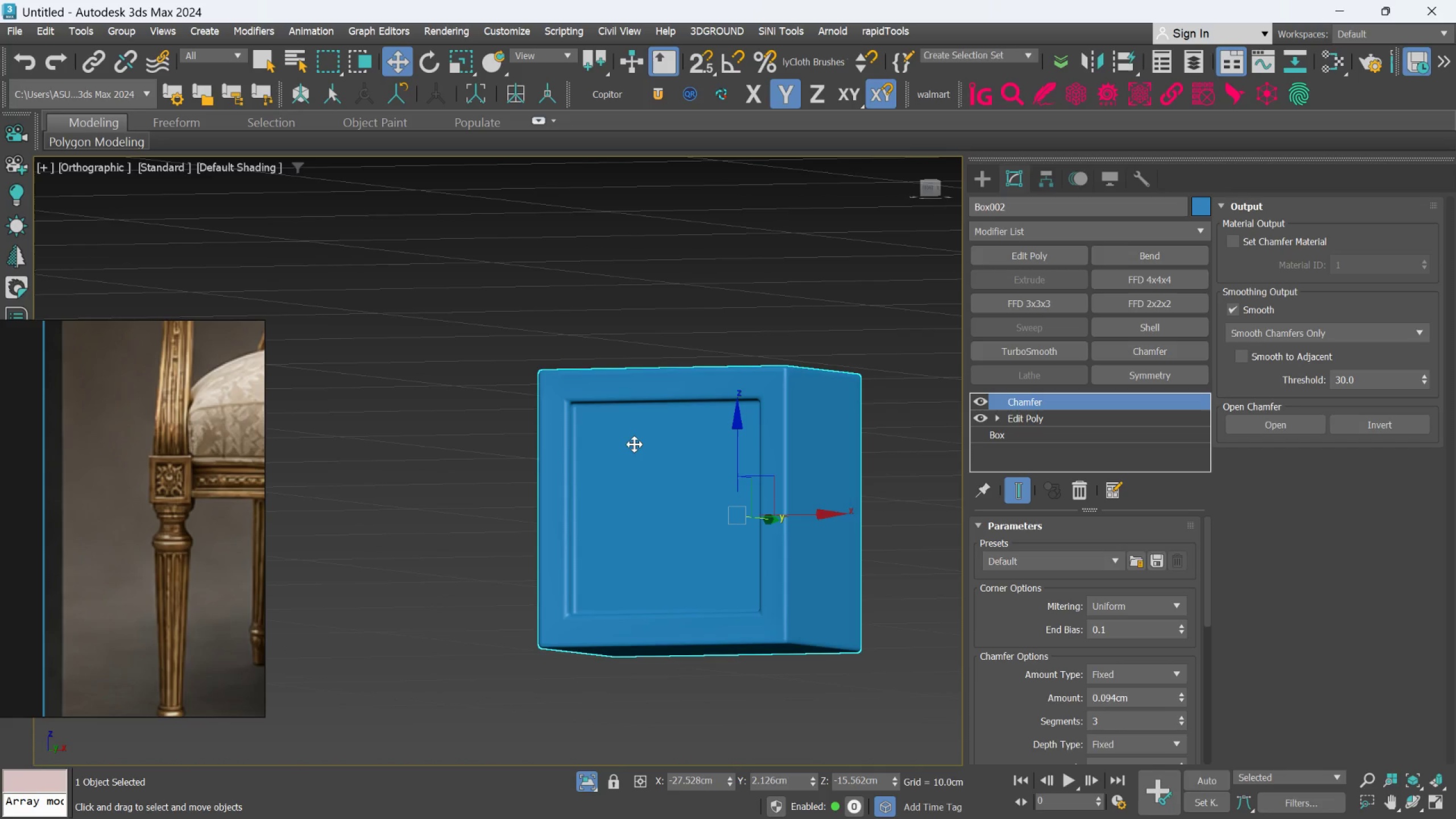 
key(Alt+AltLeft)
 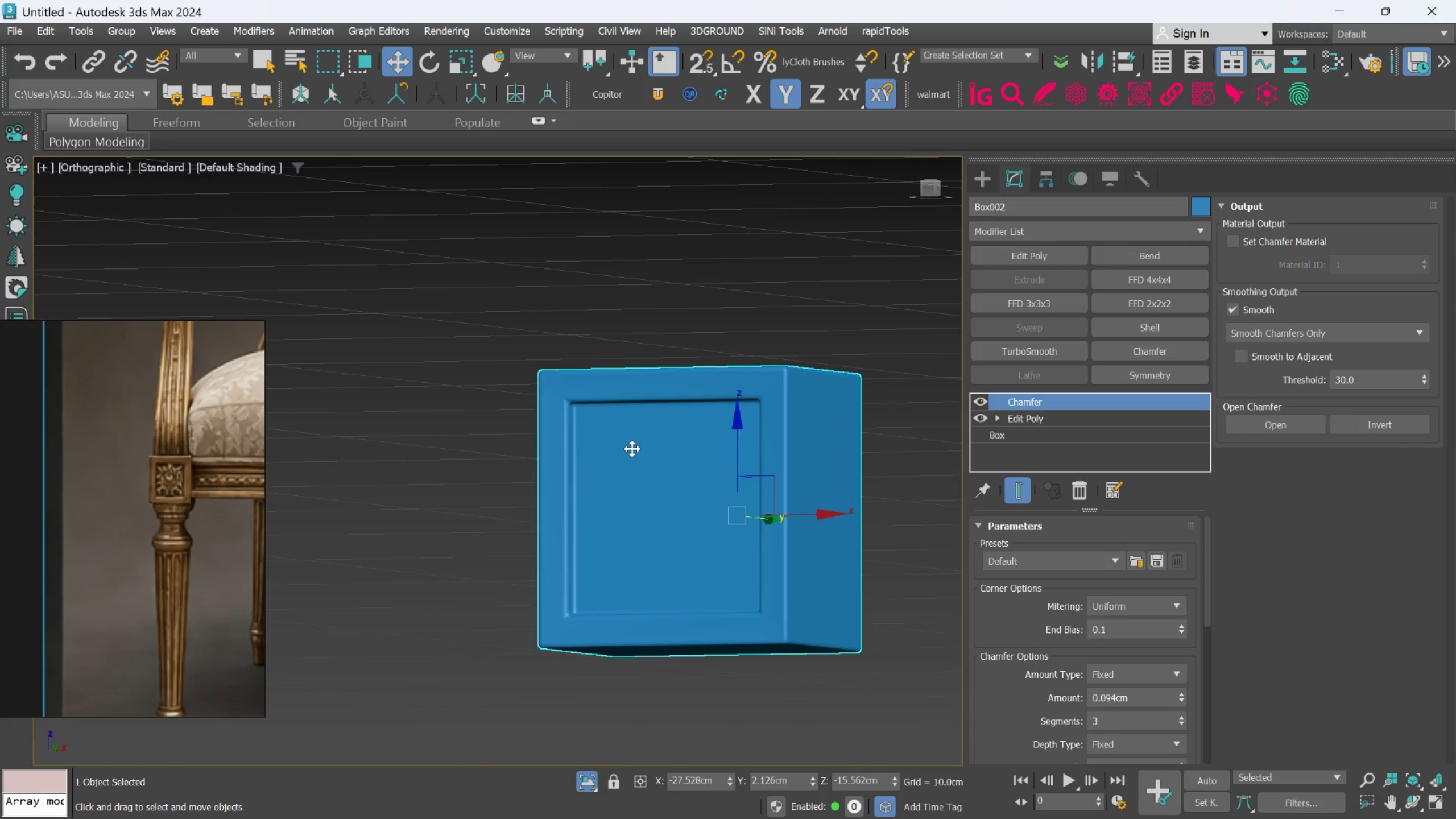 
middle_click([632, 449])
 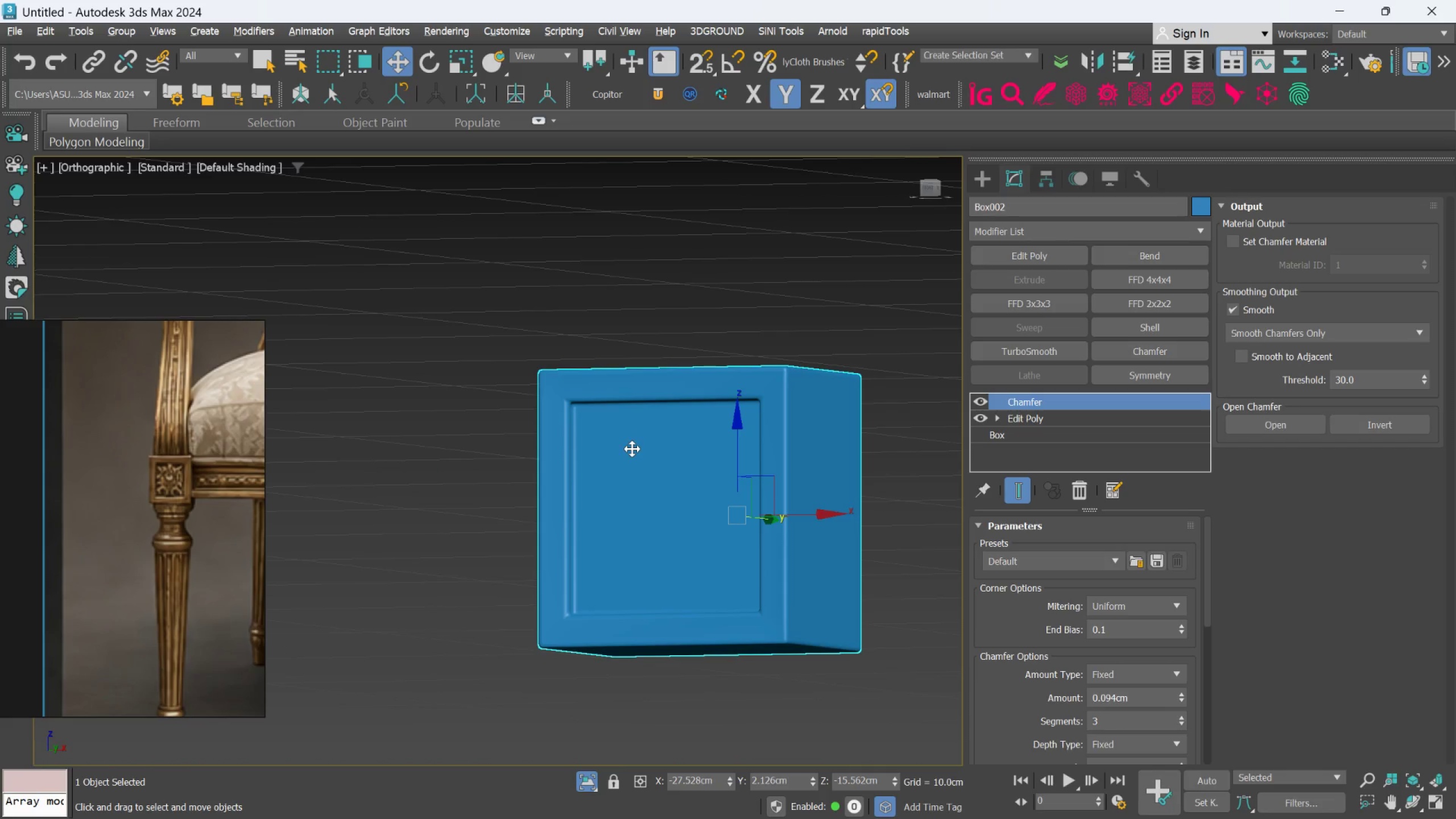 
key(Alt+AltLeft)
 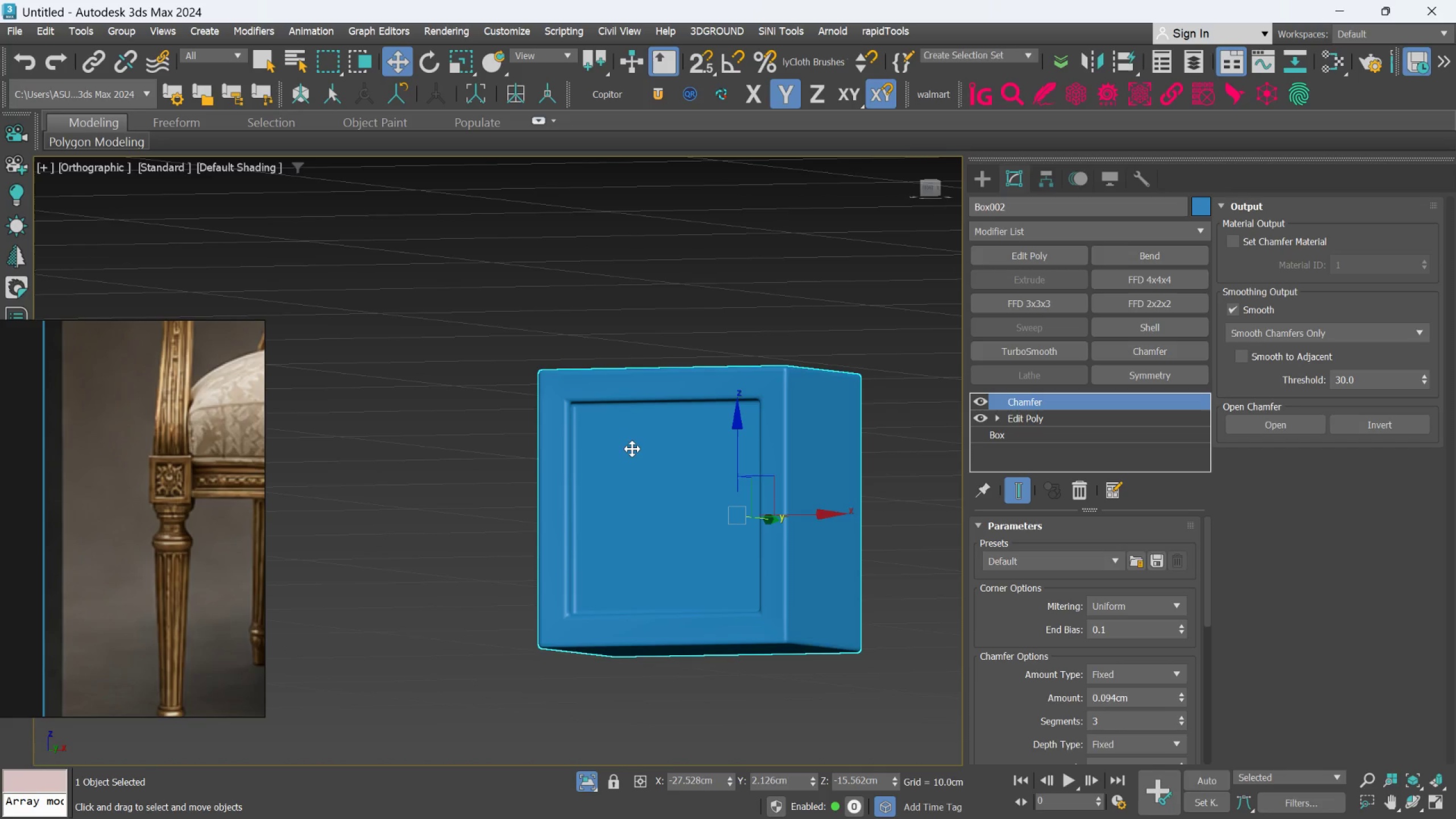 
hold_key(key=AltLeft, duration=0.52)
 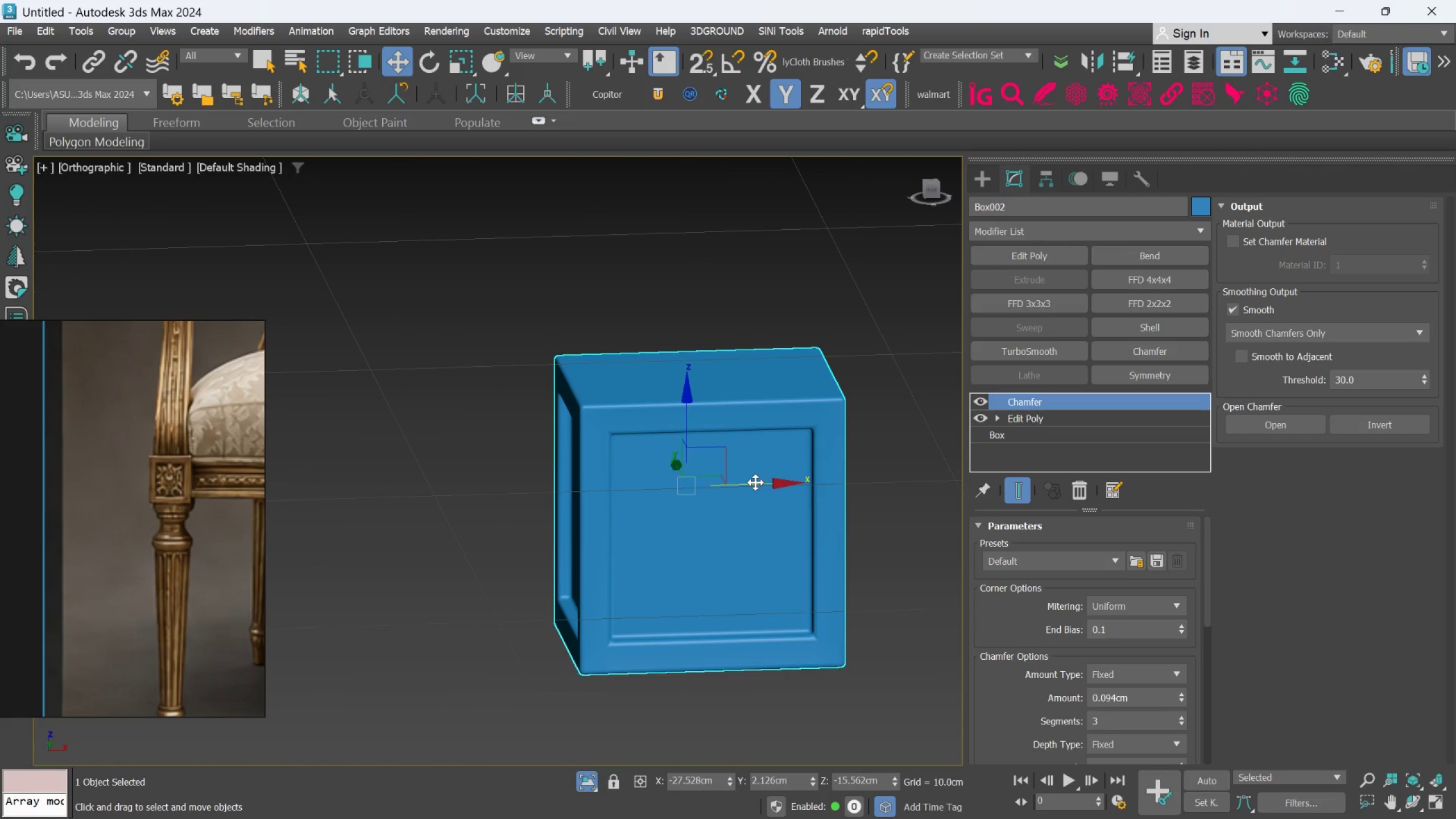 
hold_key(key=AltLeft, duration=0.39)
 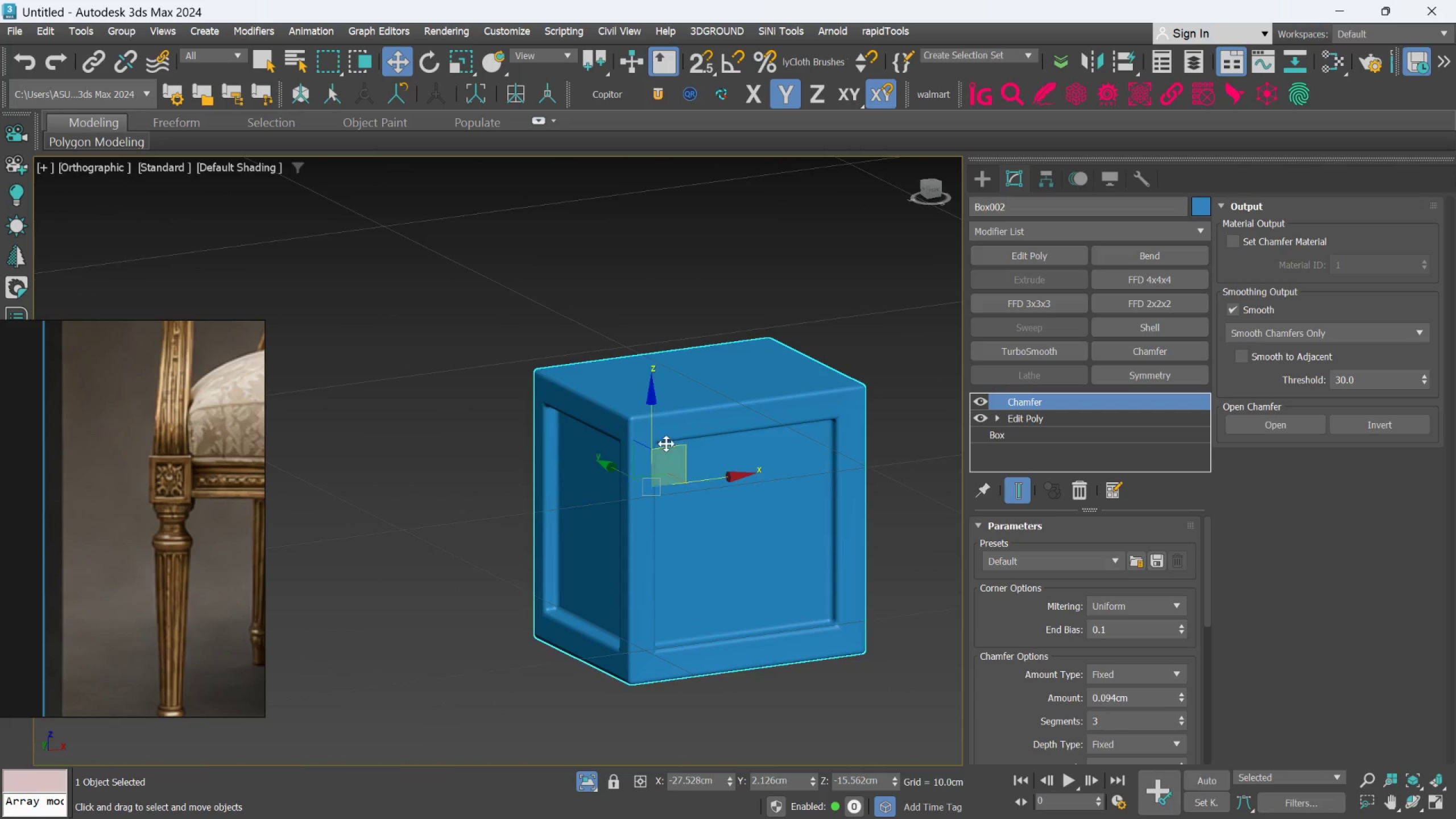 
scroll: coordinate [665, 442], scroll_direction: up, amount: 1.0
 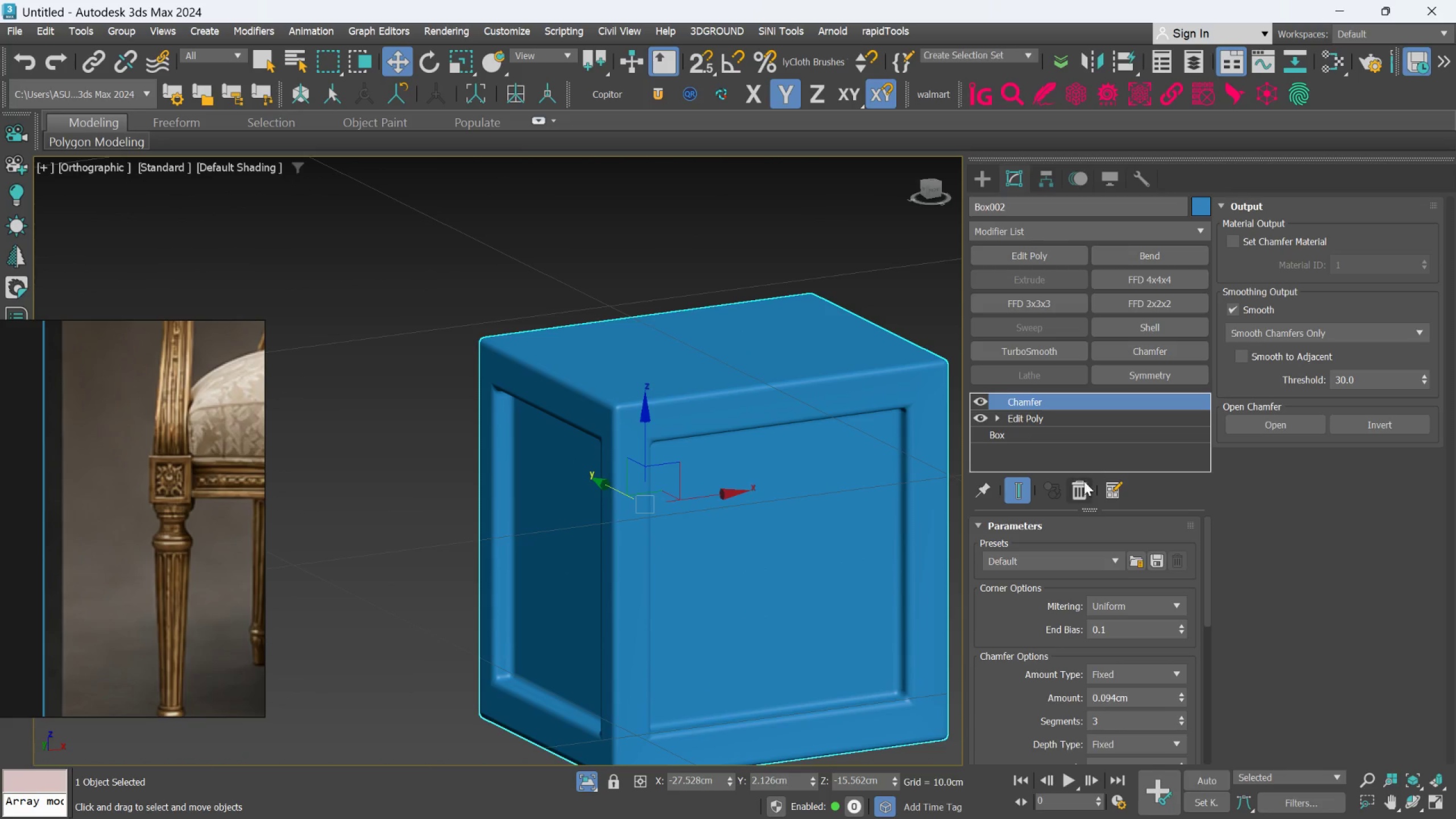 
left_click([1081, 491])
 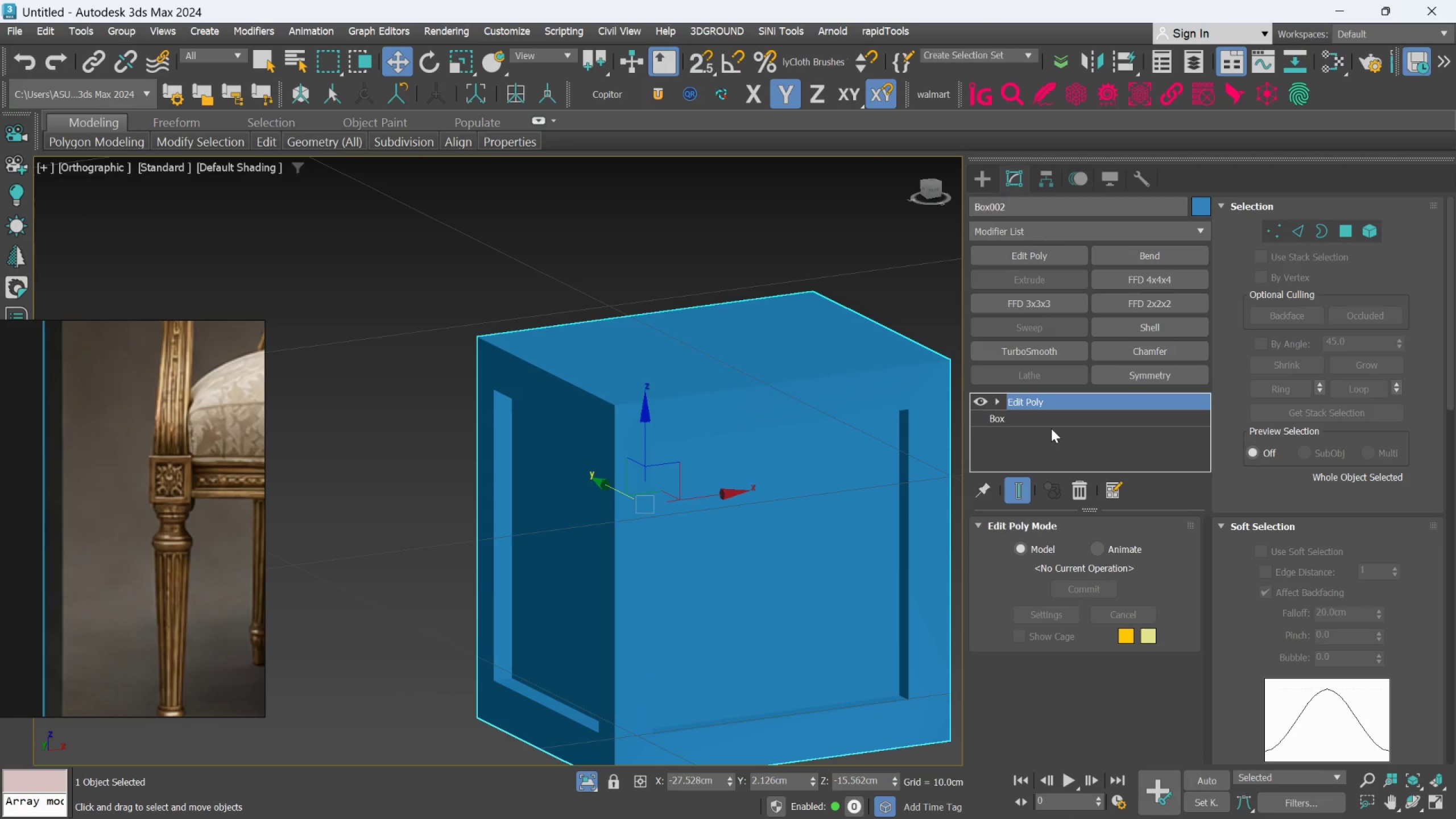 
key(F4)
 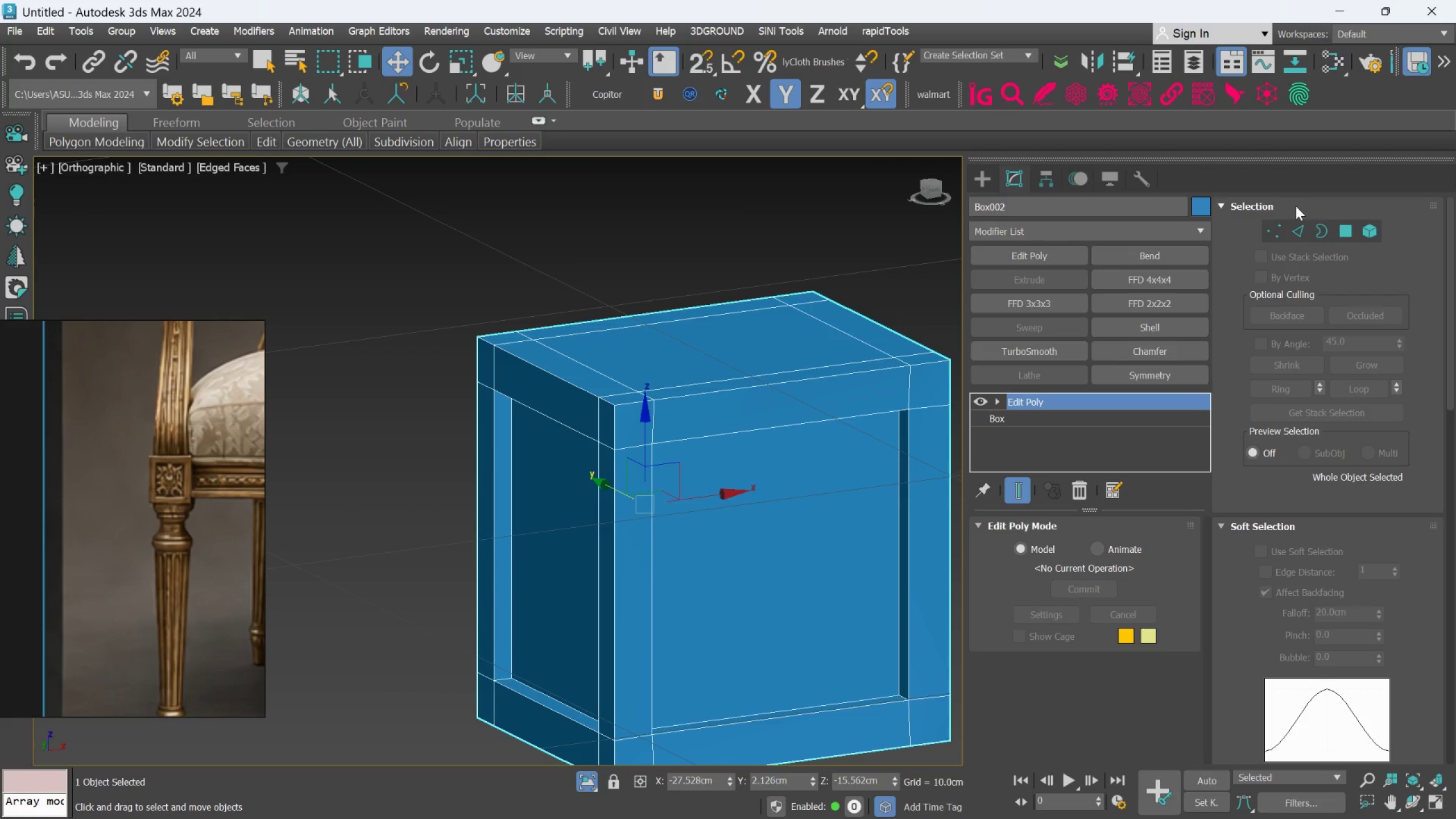 
left_click([1304, 228])
 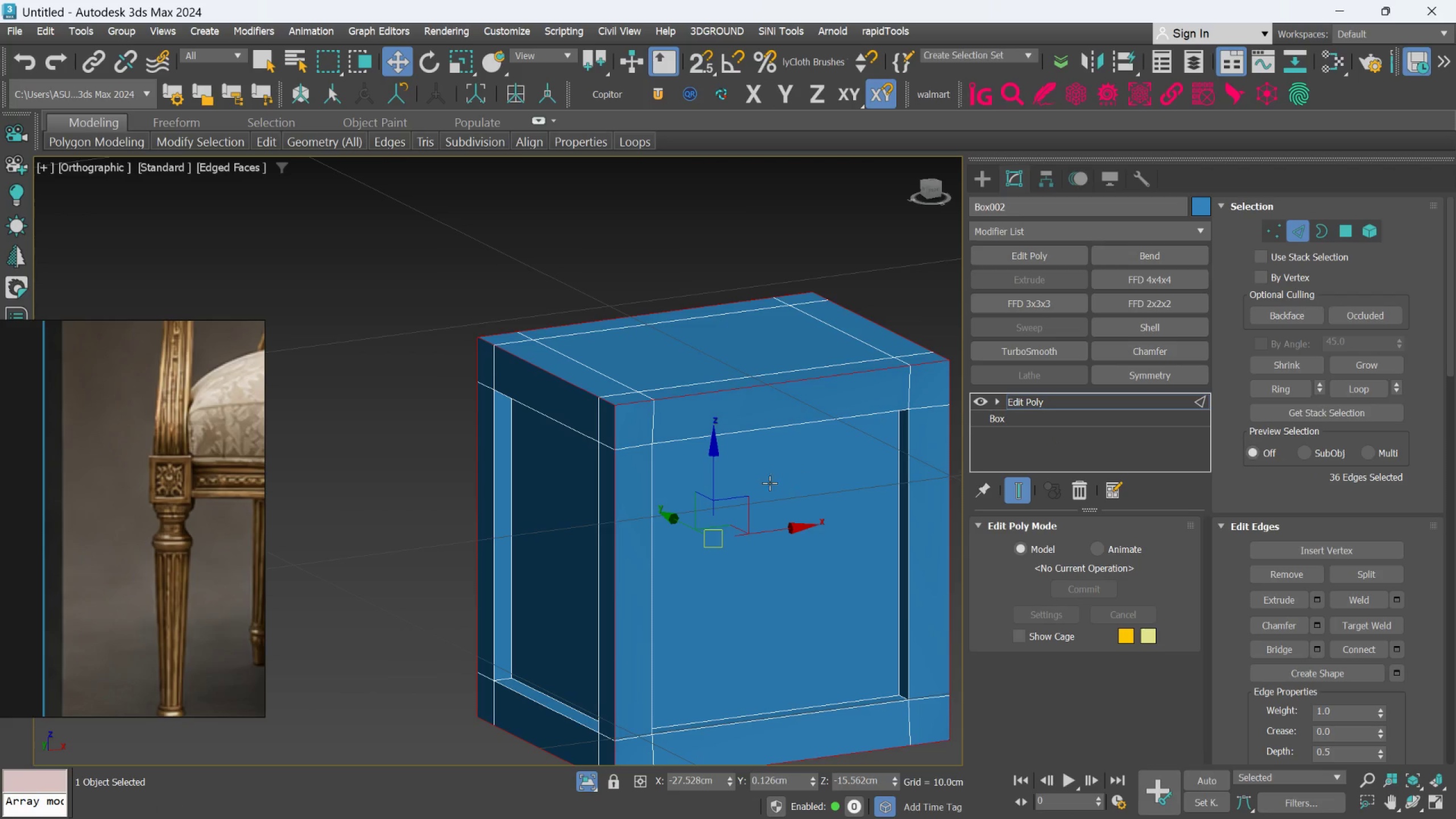 
hold_key(key=MetaLeft, duration=0.5)
 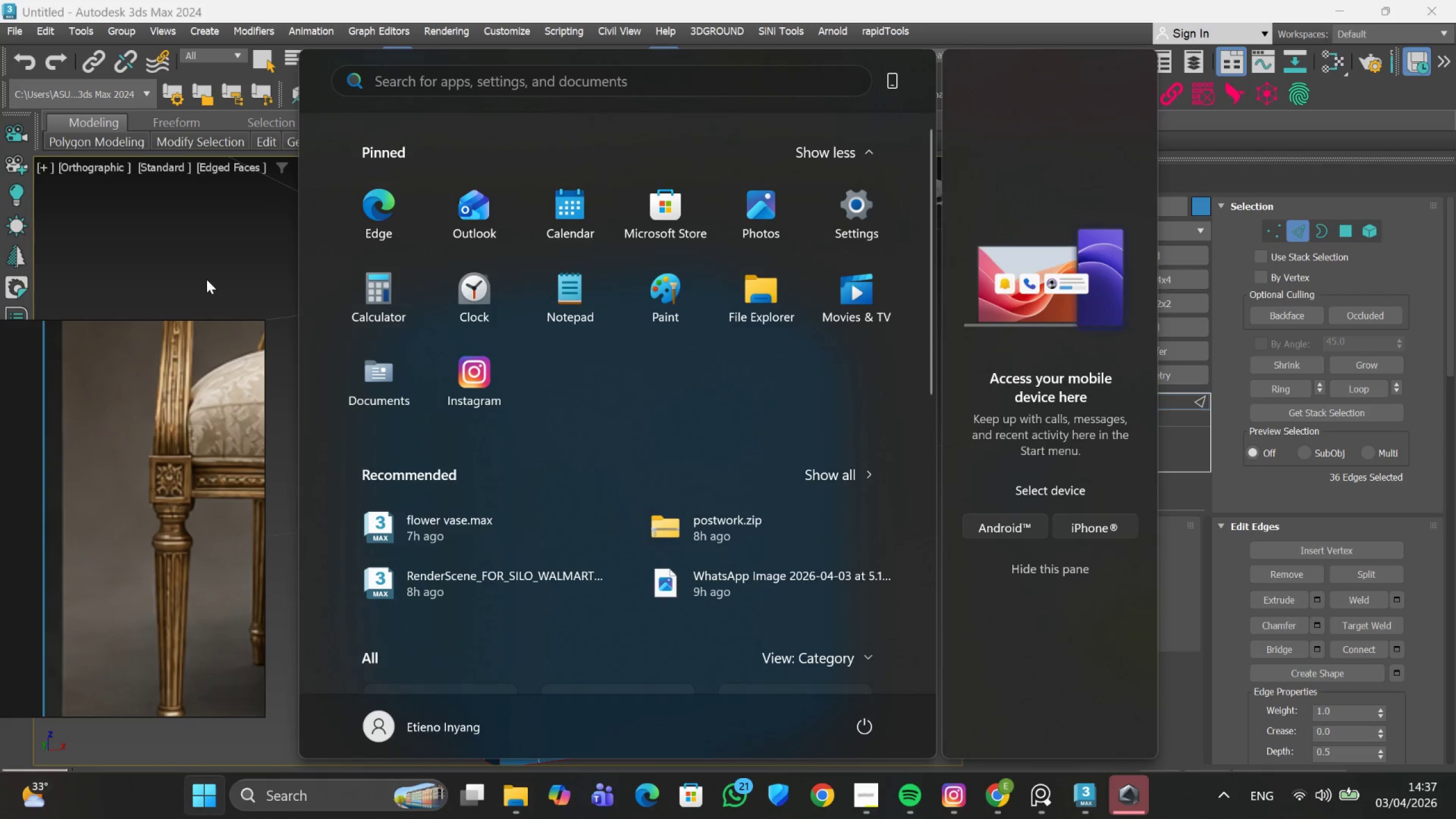 
left_click([214, 253])
 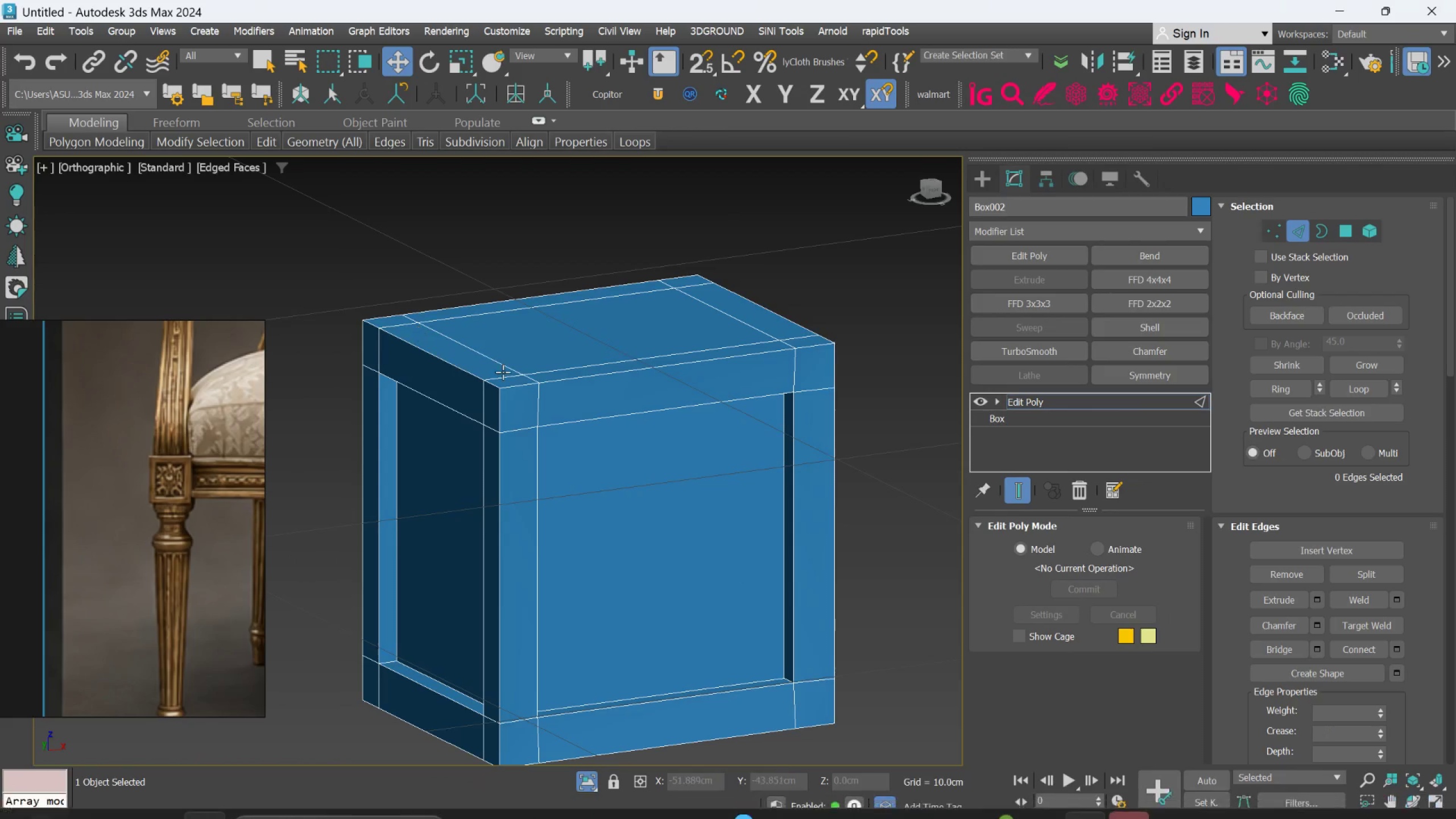 
hold_key(key=MetaLeft, duration=0.44)
 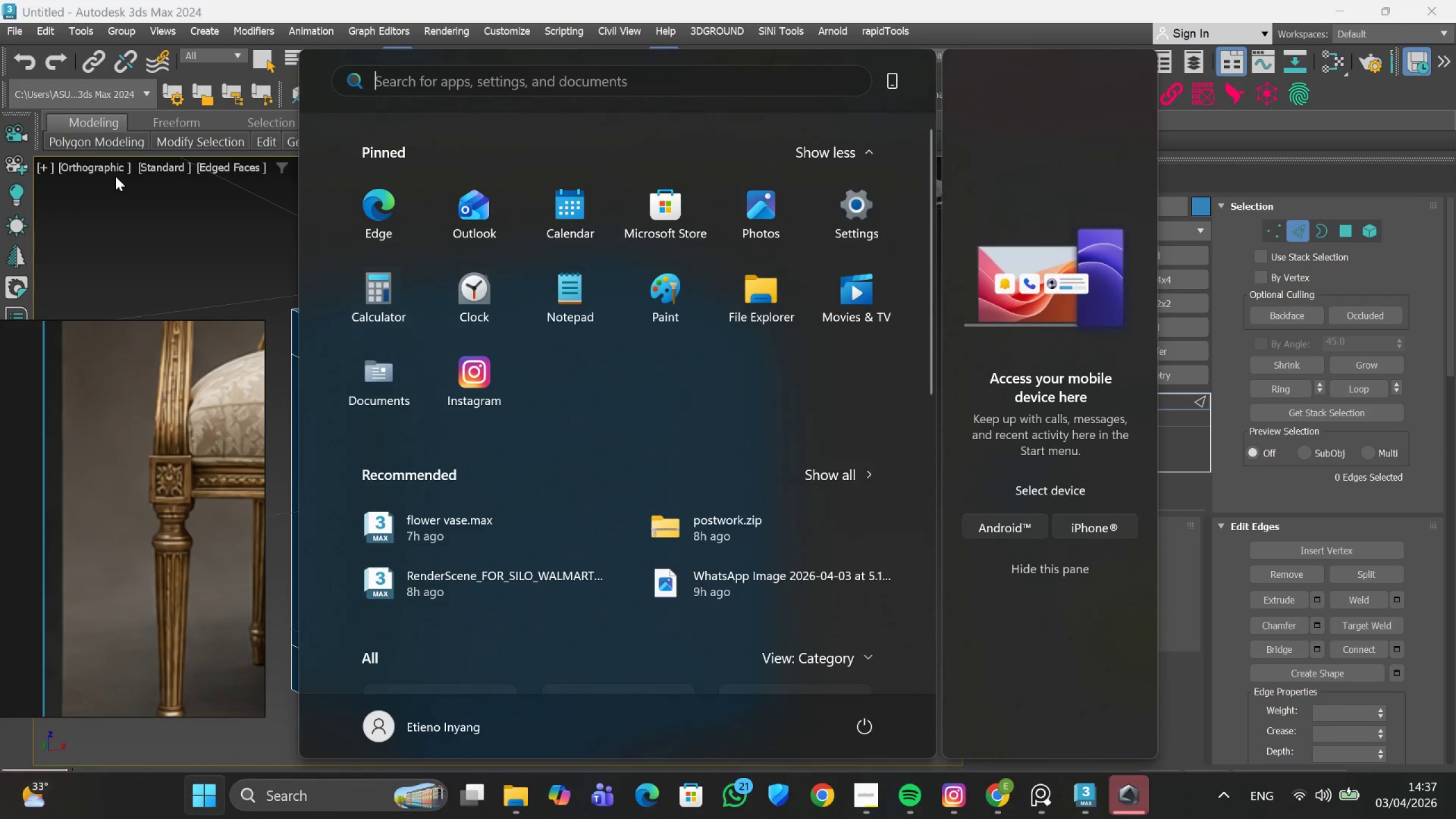 
left_click([111, 150])
 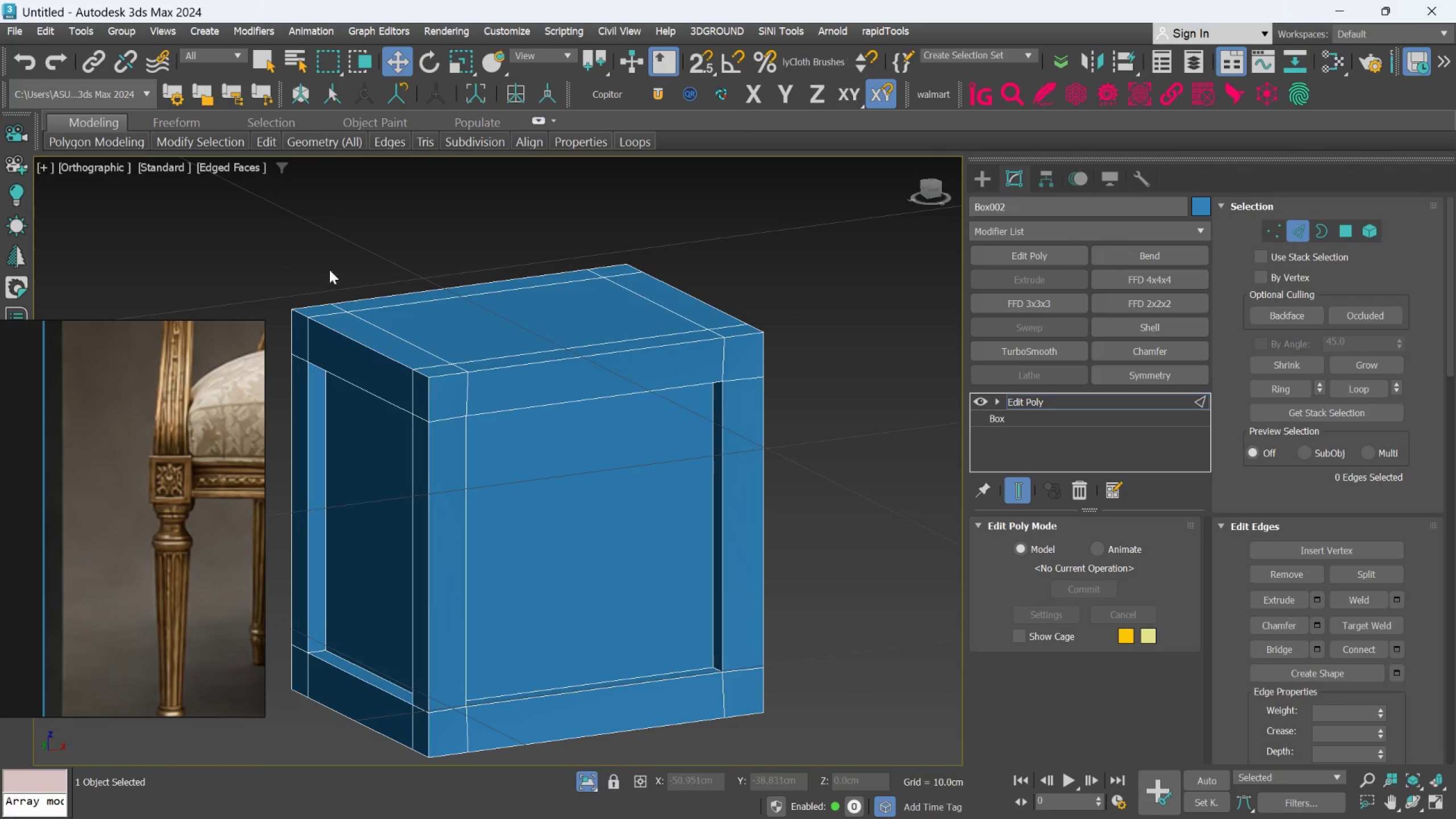 
hold_key(key=AltLeft, duration=0.48)
 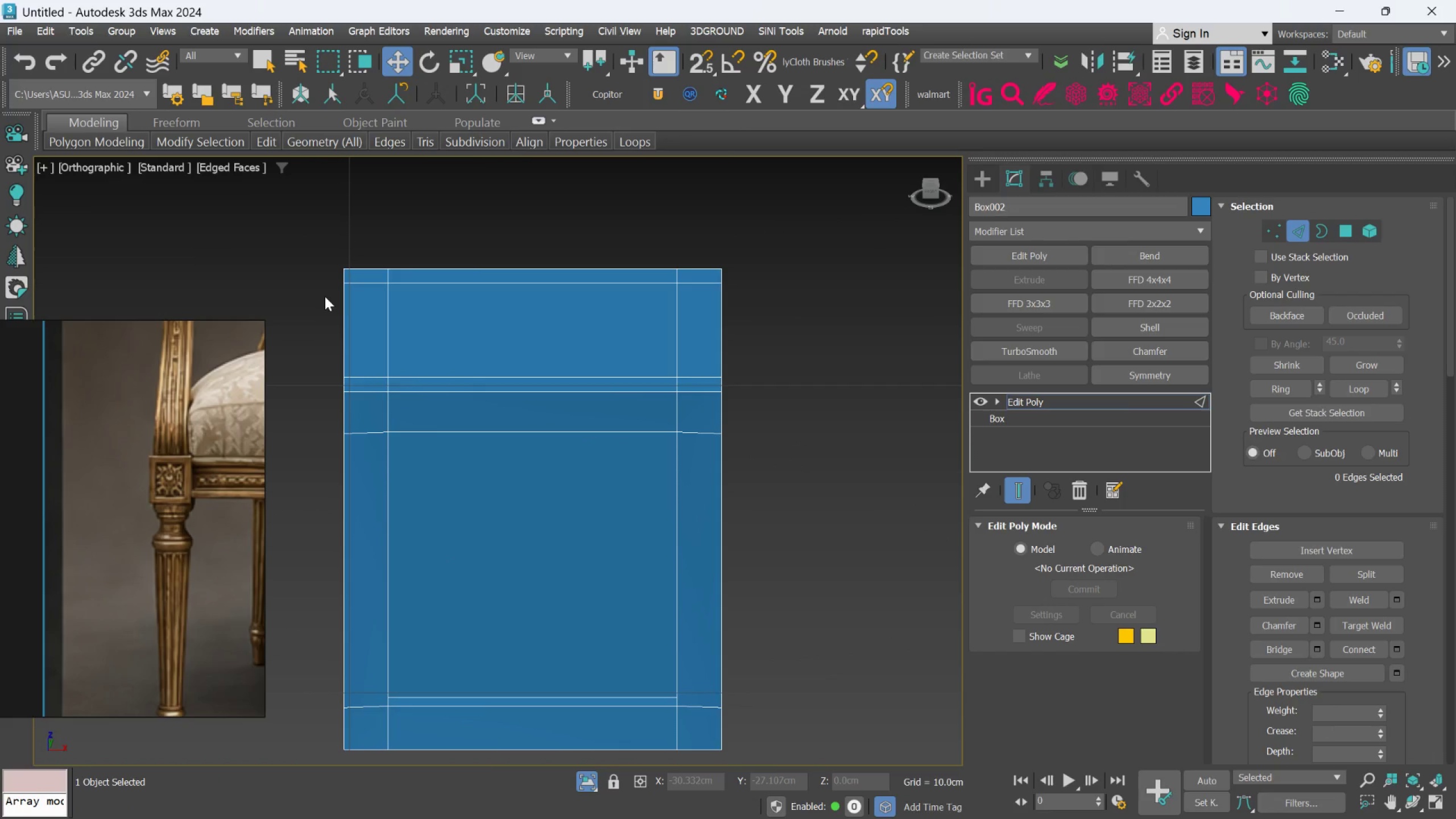 
key(Control+Z)
 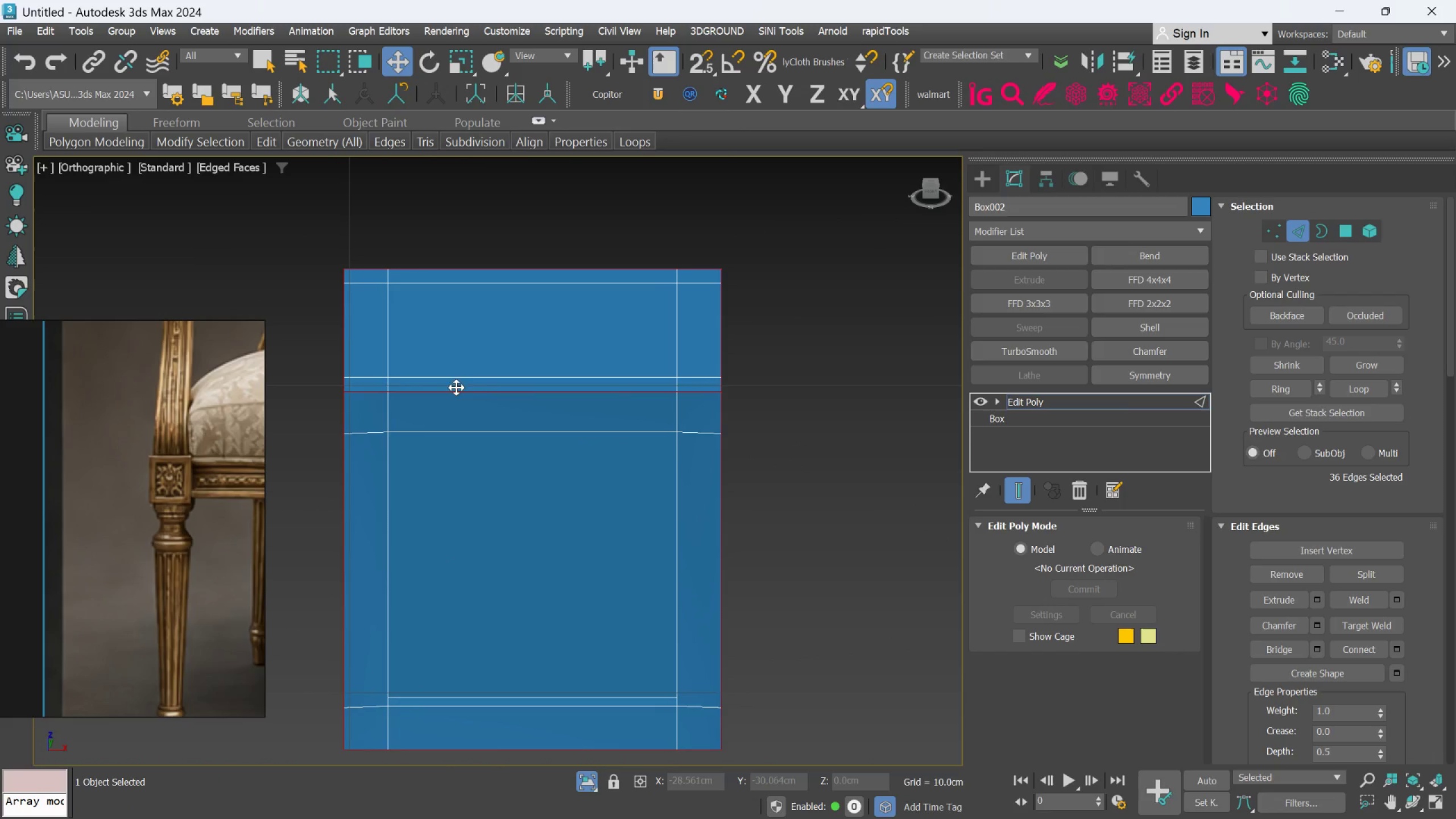 
hold_key(key=AltLeft, duration=0.61)
 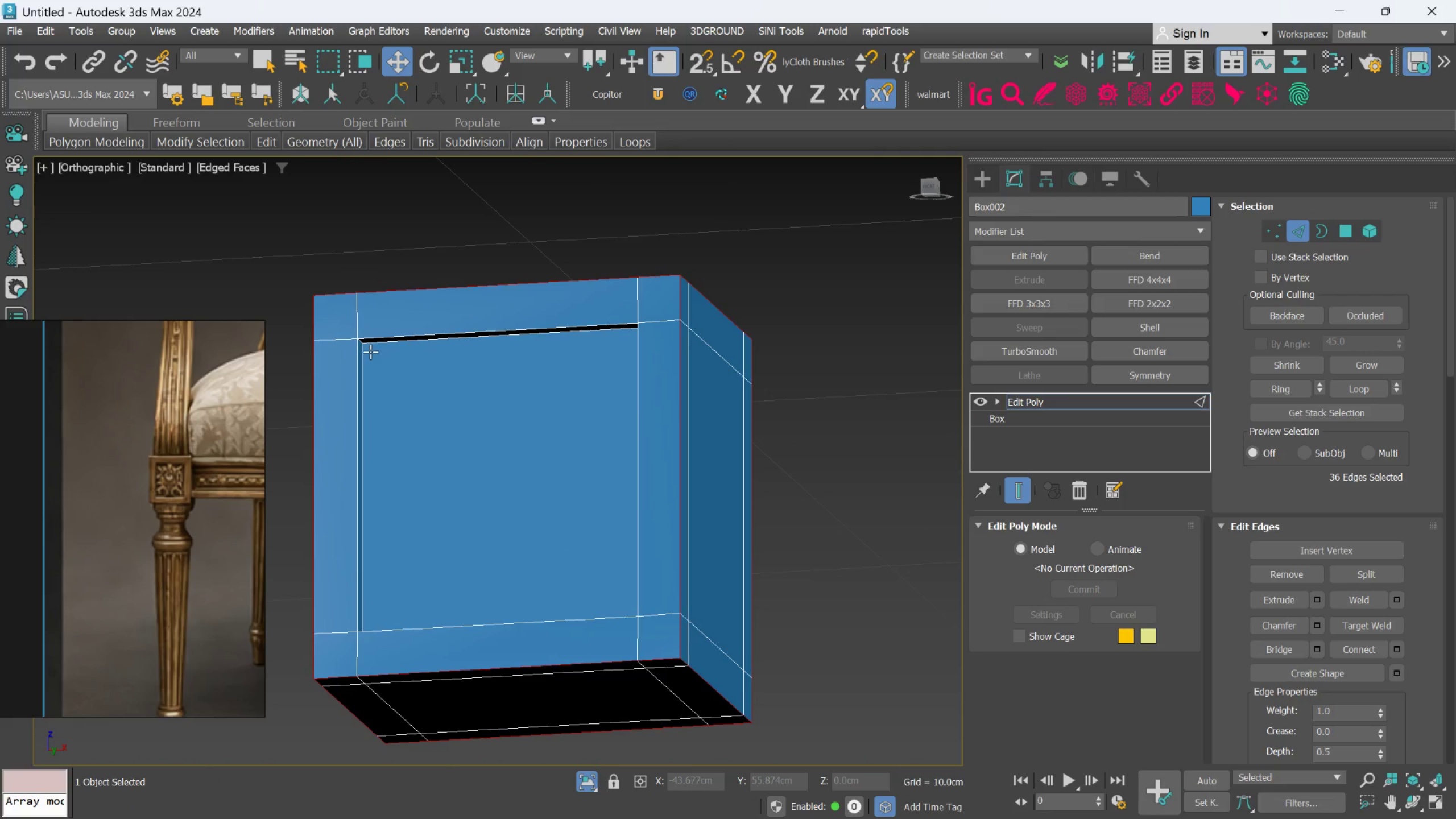 
scroll: coordinate [338, 344], scroll_direction: up, amount: 4.0
 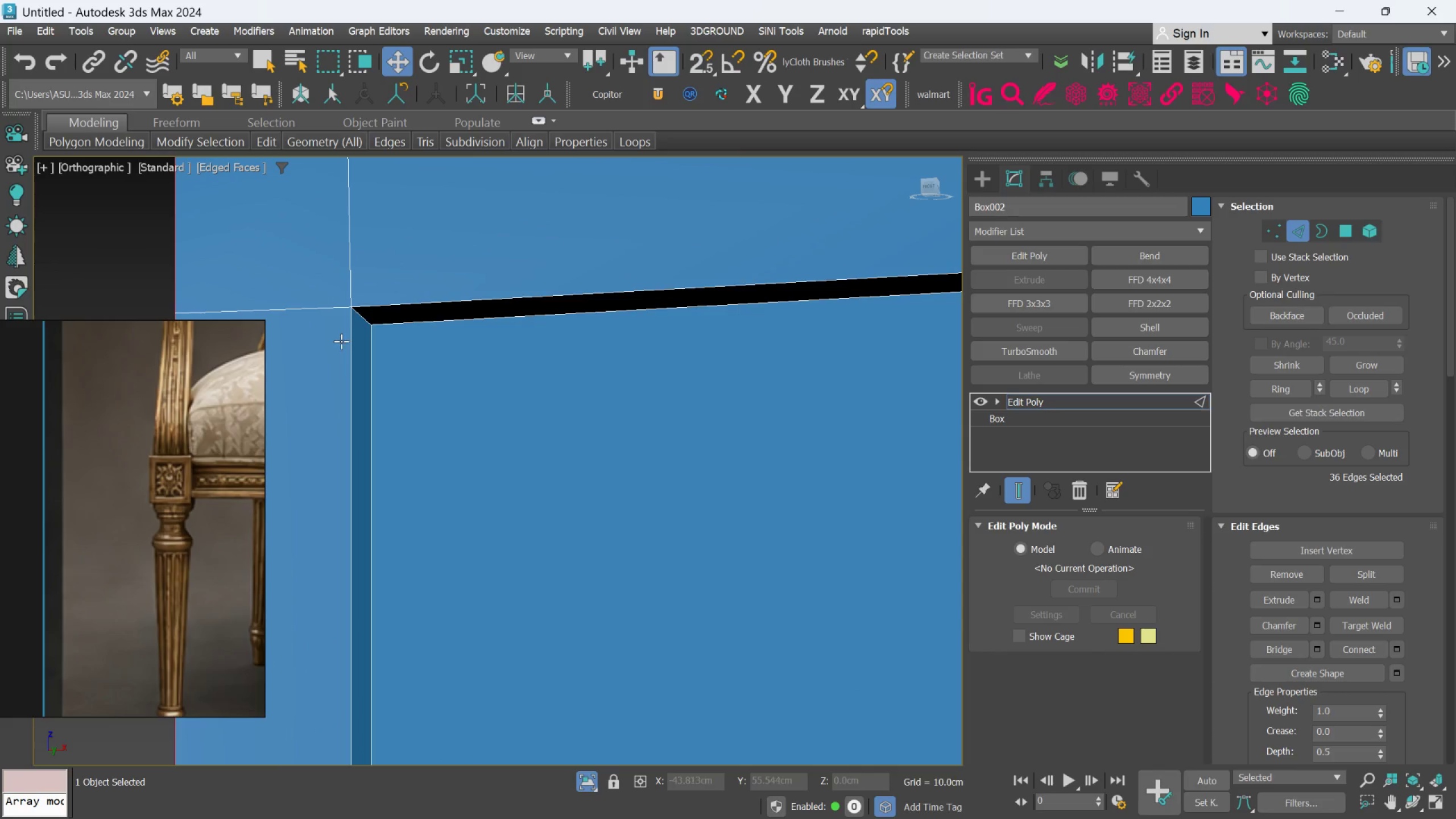 
hold_key(key=ControlLeft, duration=1.5)
left_click([353, 338])
 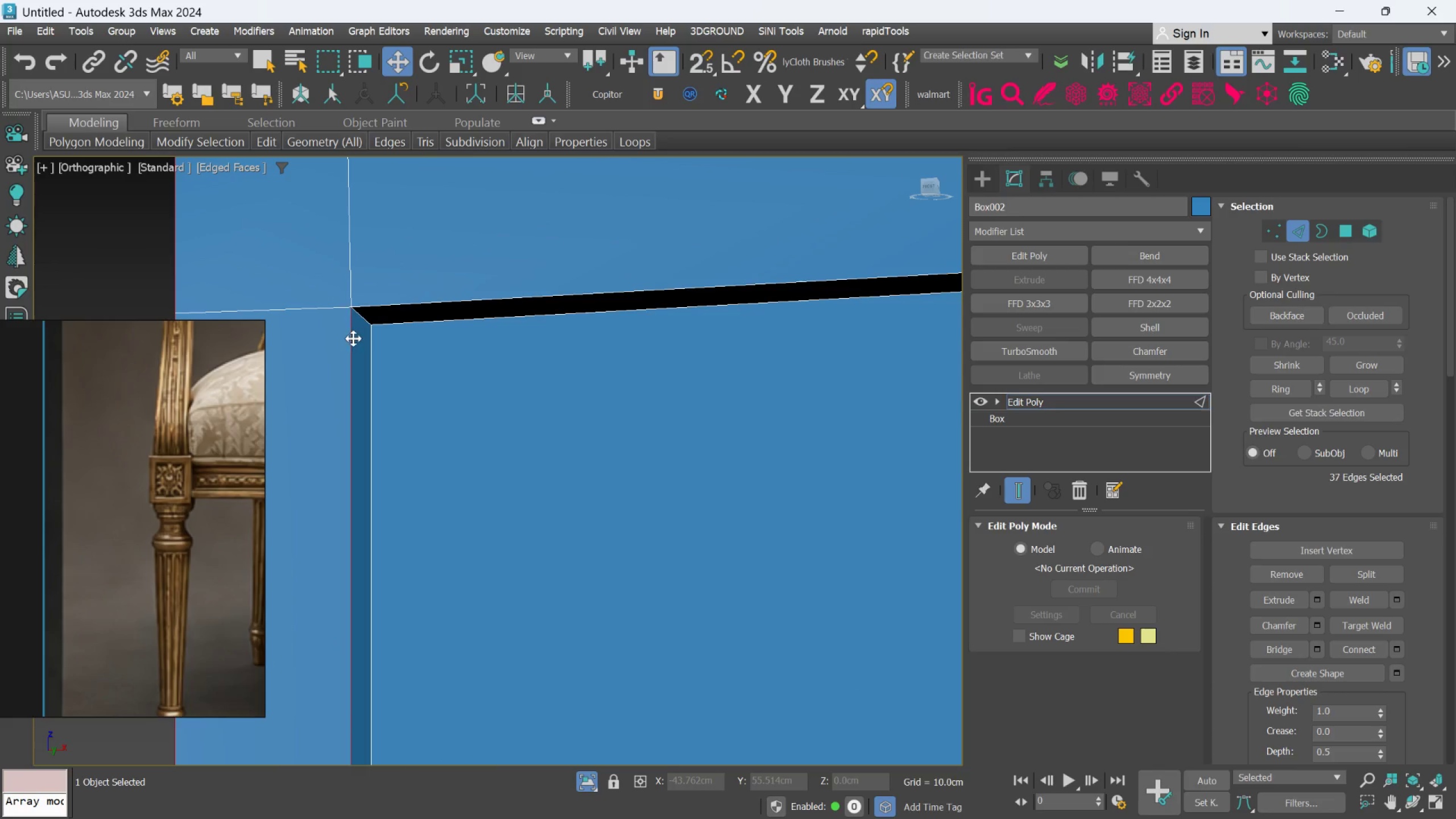 
double_click([353, 338])
 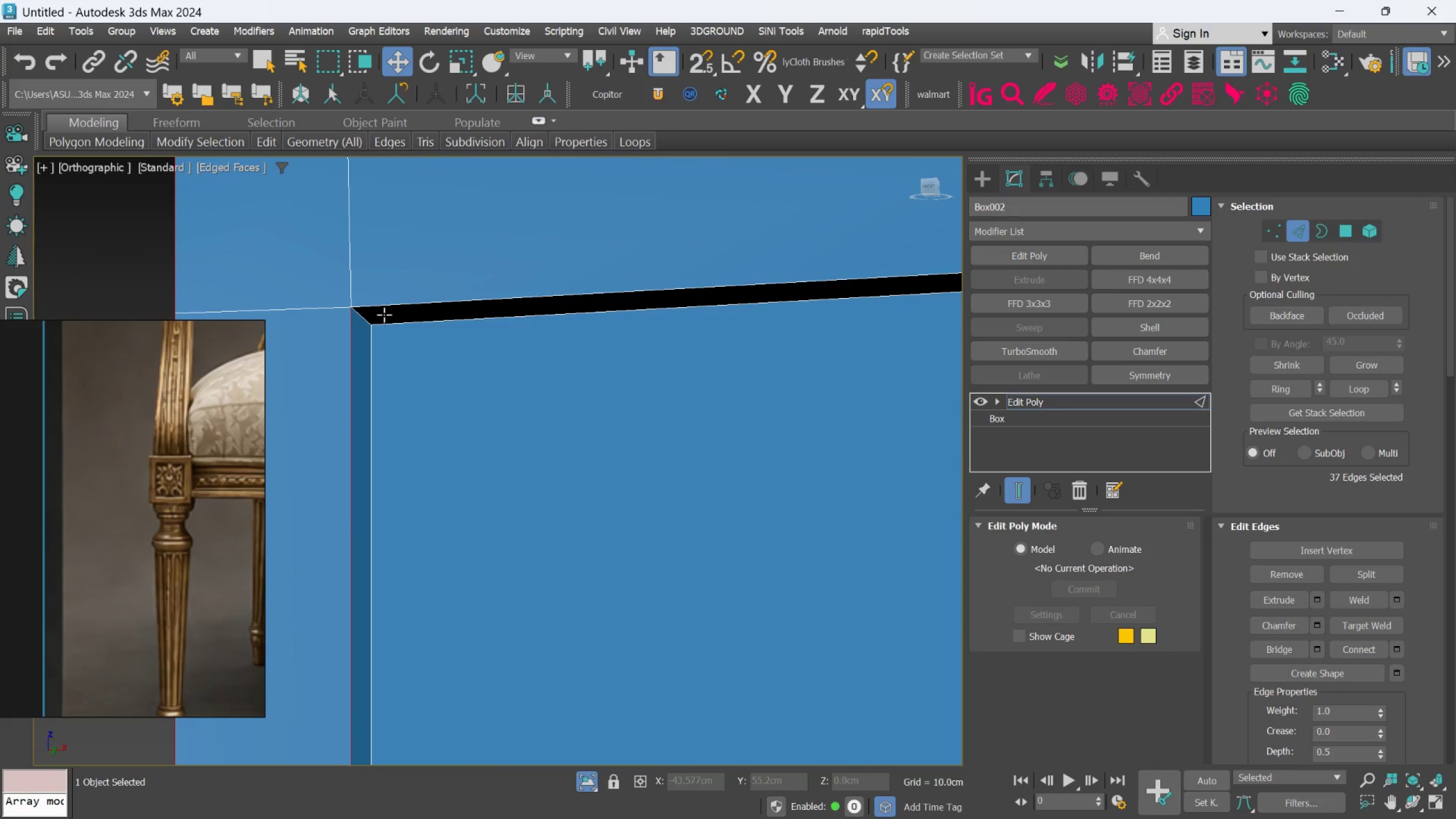 
left_click([386, 311])
 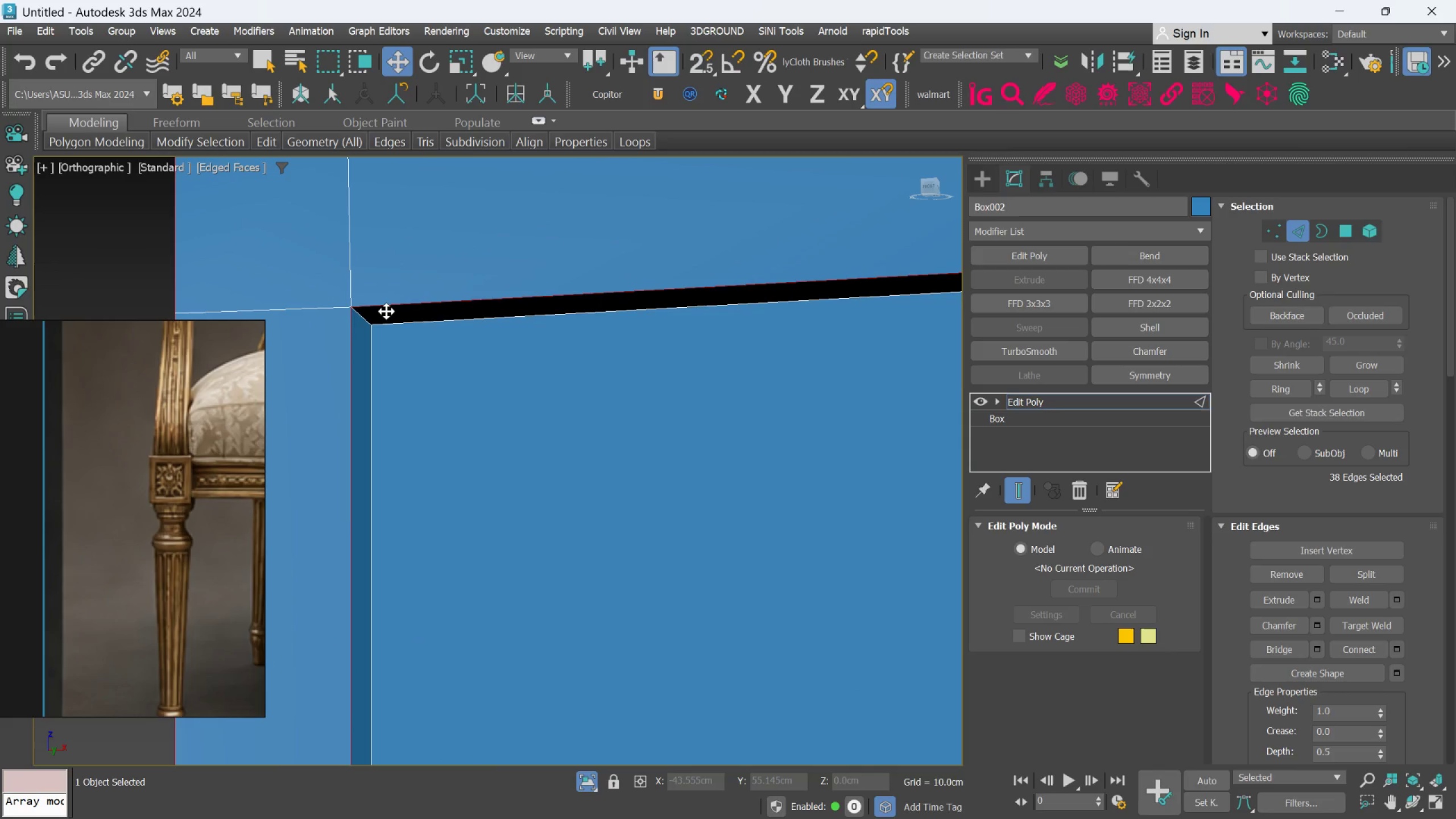 
double_click([386, 311])
 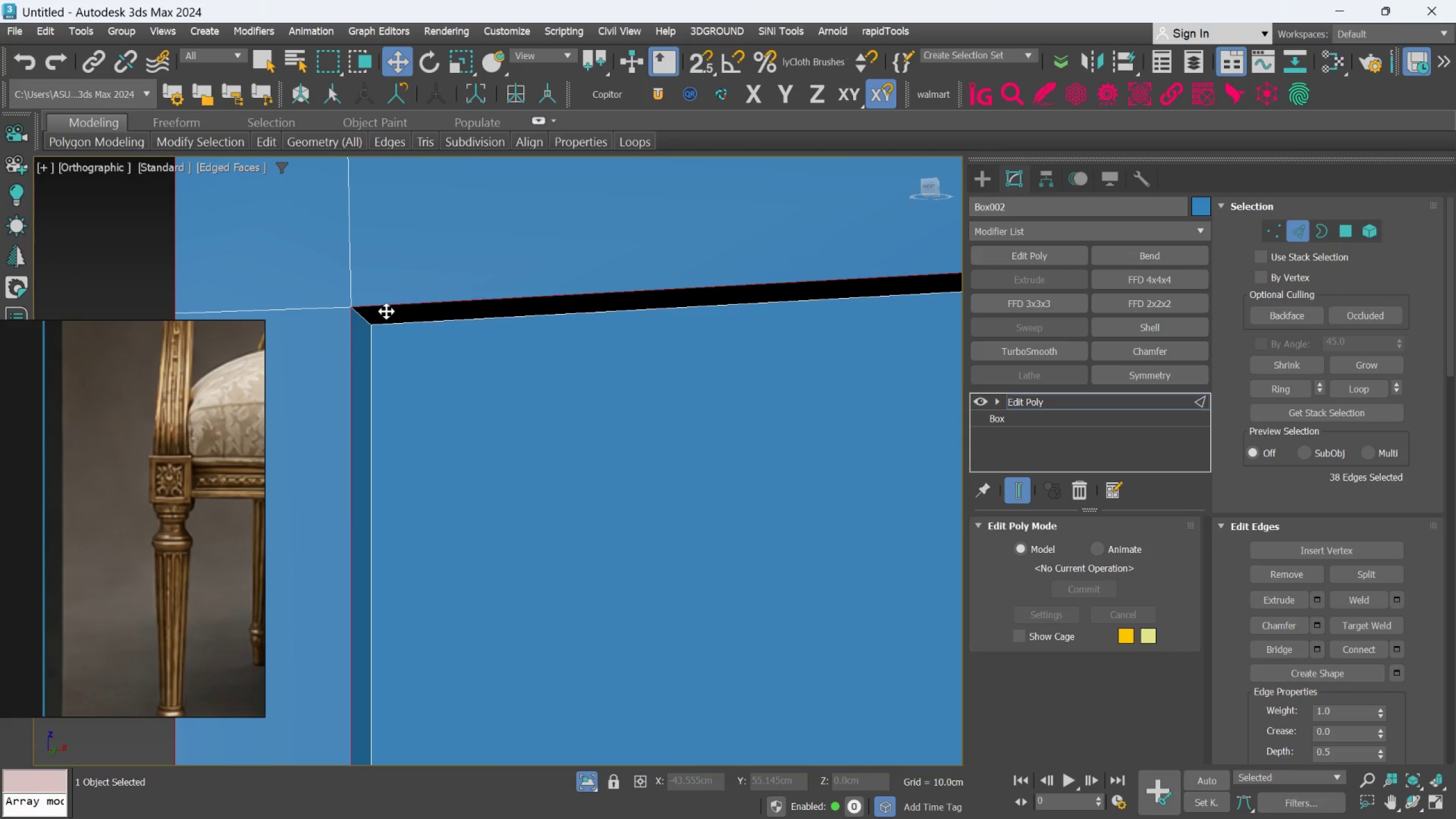 
key(Control+ControlLeft)
 